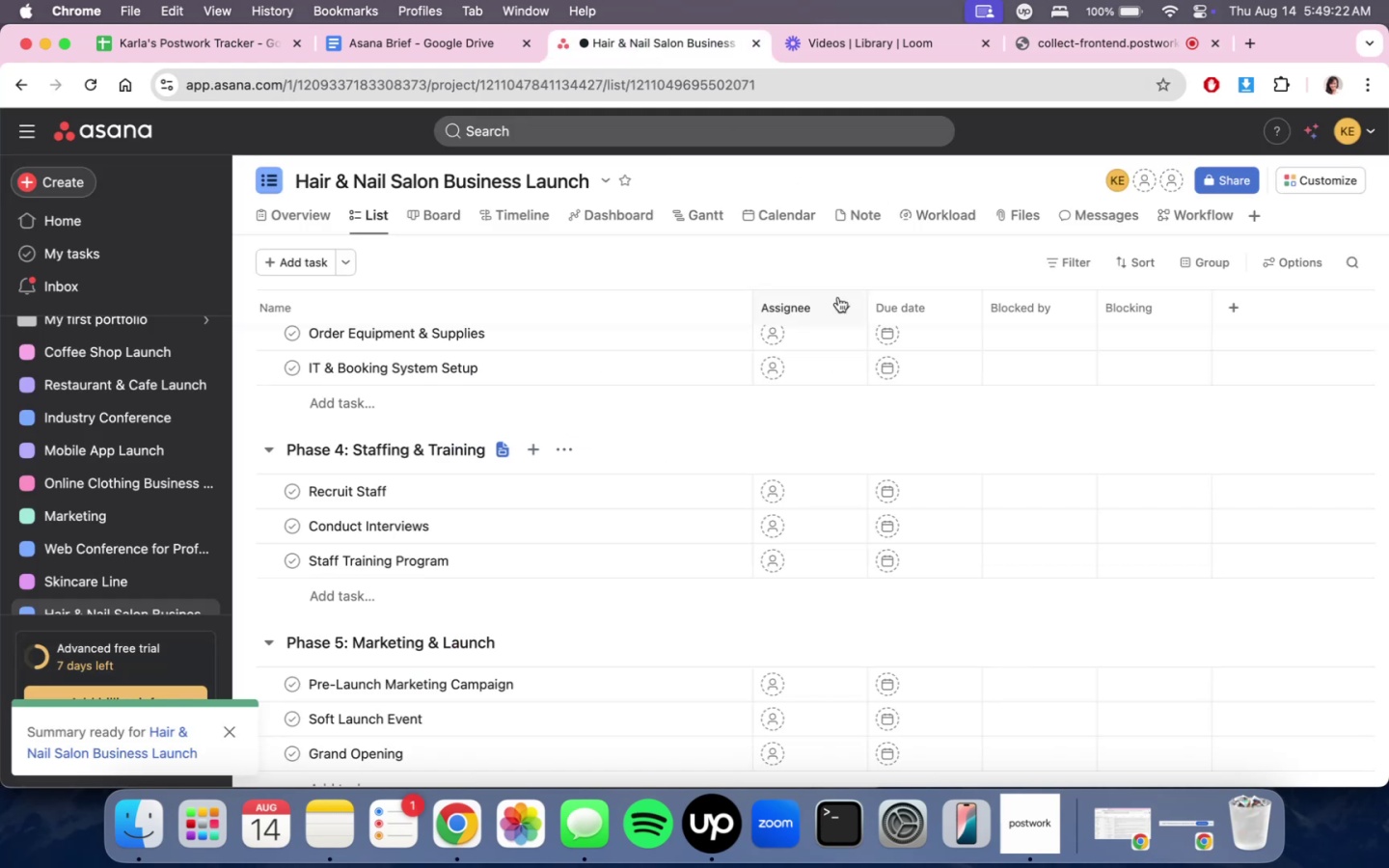 
scroll: coordinate [927, 477], scroll_direction: down, amount: 1.0
 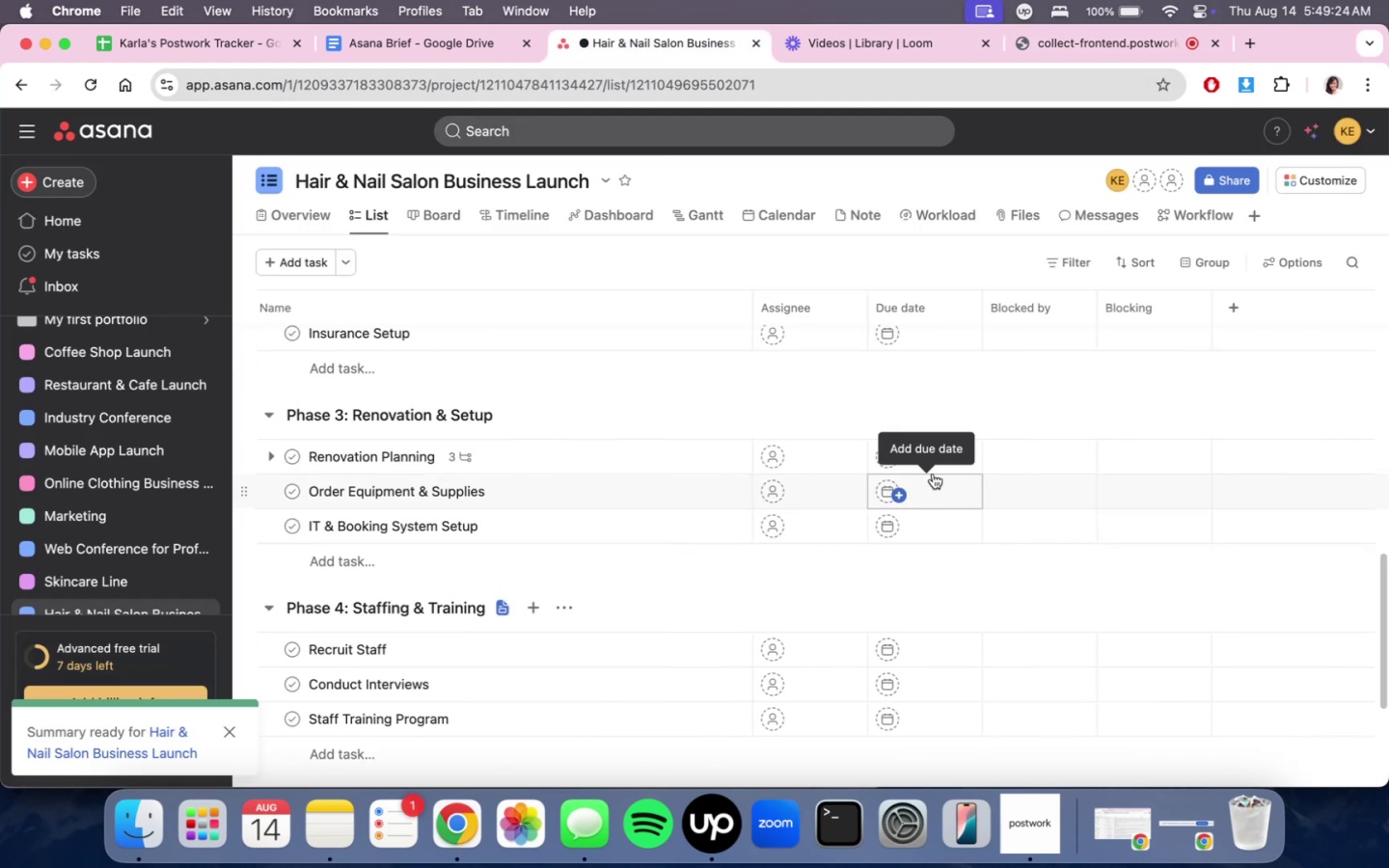 
scroll: coordinate [934, 467], scroll_direction: up, amount: 2.0
 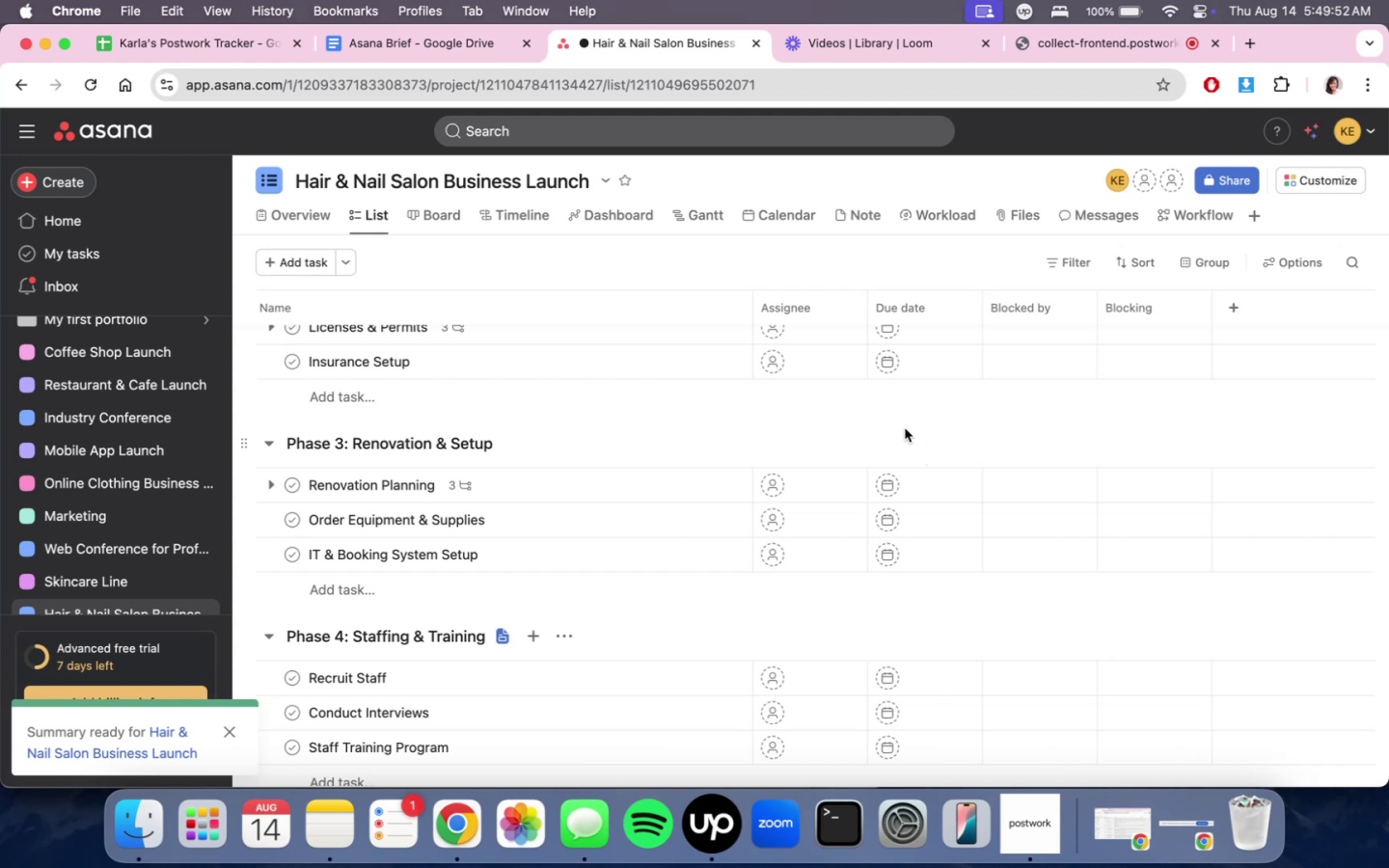 
wait(33.01)
 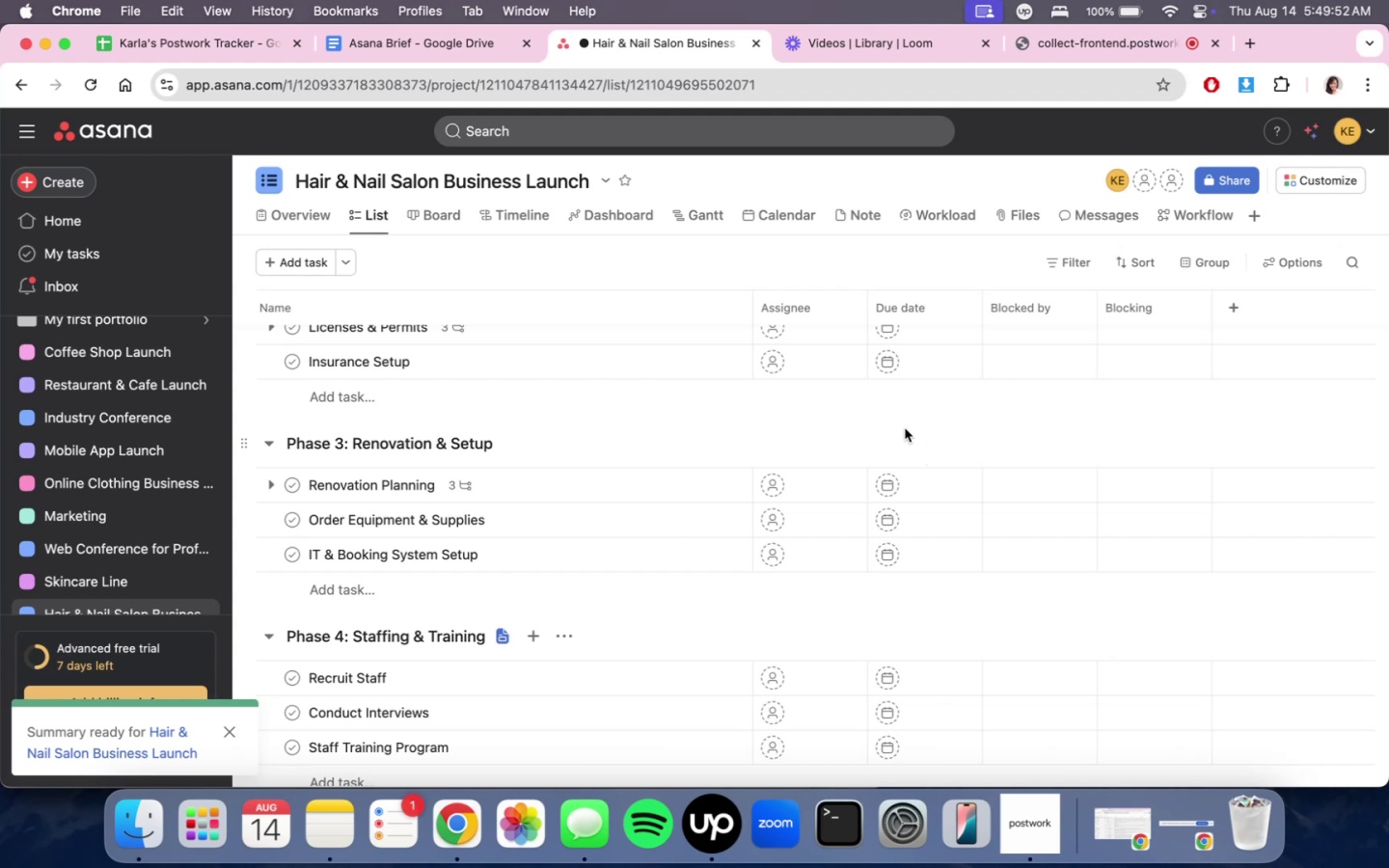 
mouse_move([982, 511])
 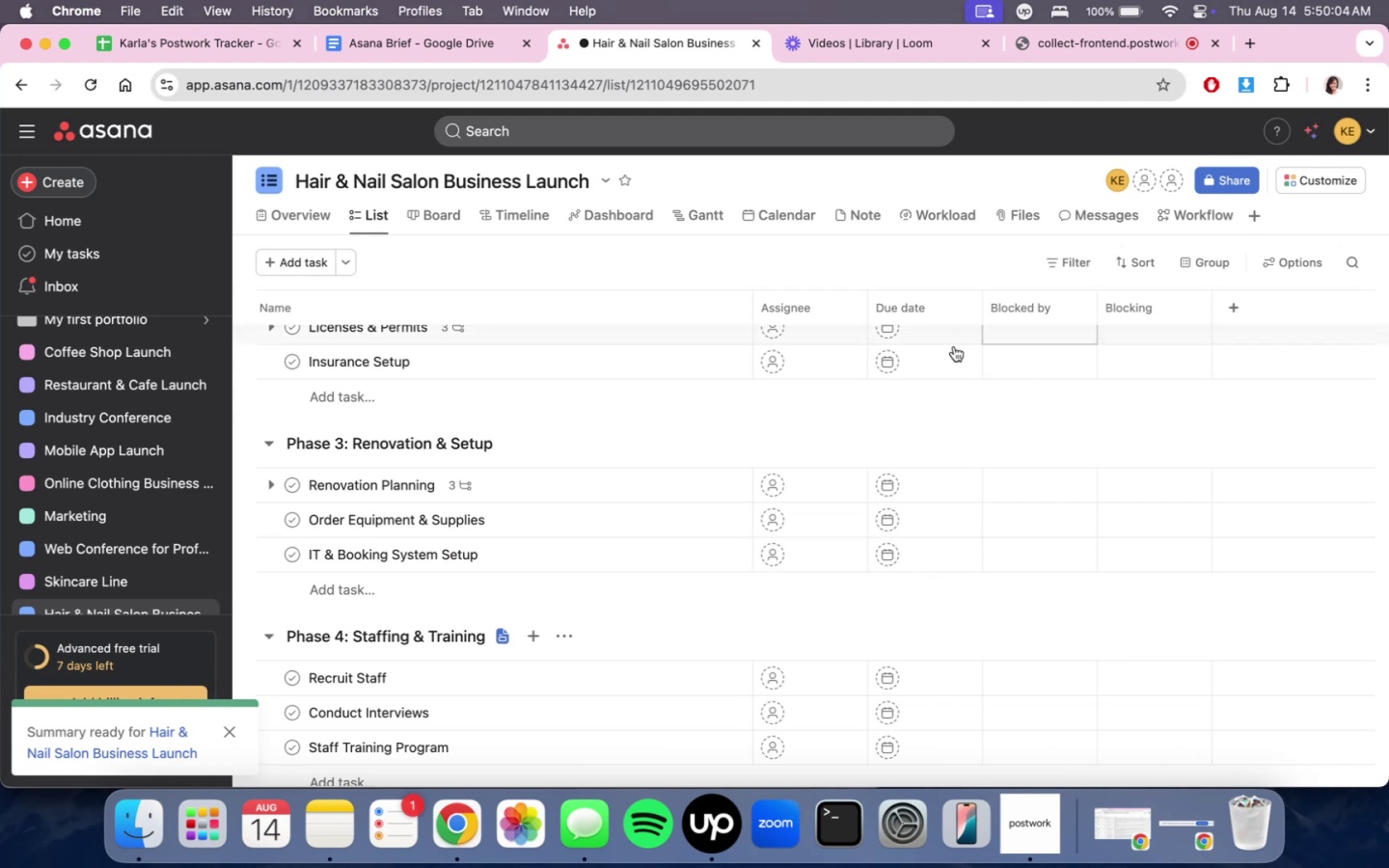 
scroll: coordinate [1072, 431], scroll_direction: up, amount: 13.0
 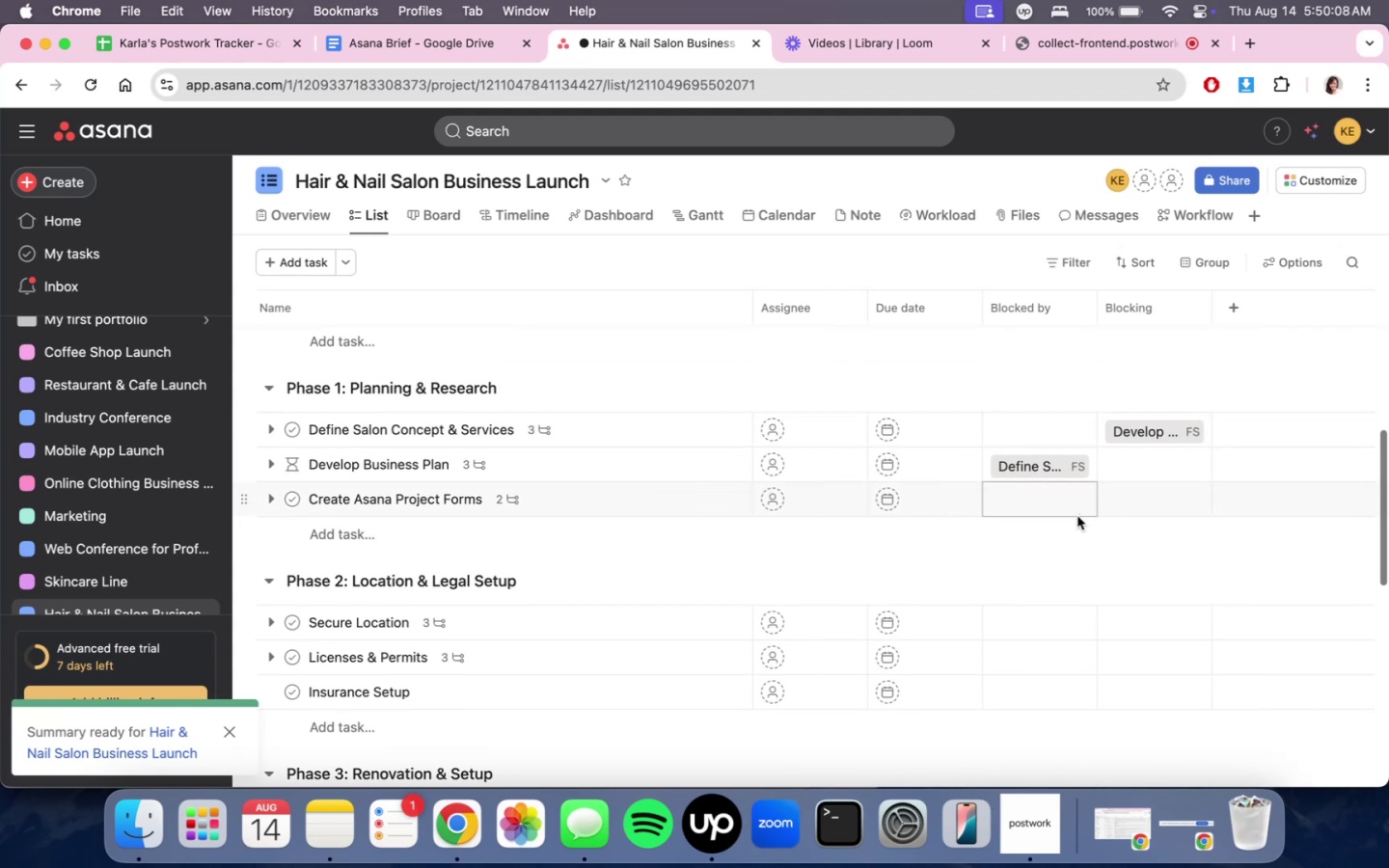 
left_click([1065, 511])
 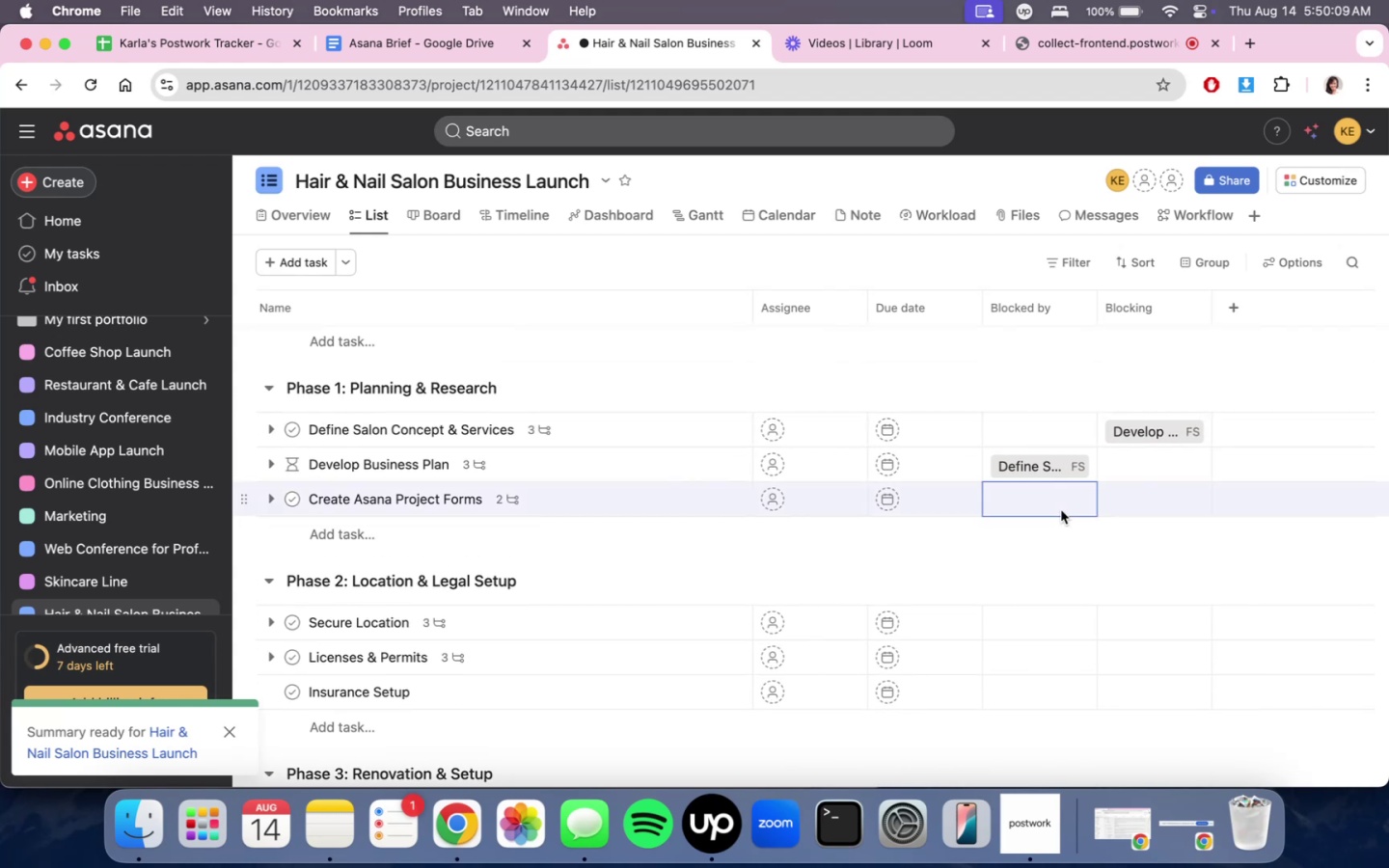 
scroll: coordinate [979, 536], scroll_direction: down, amount: 3.0
 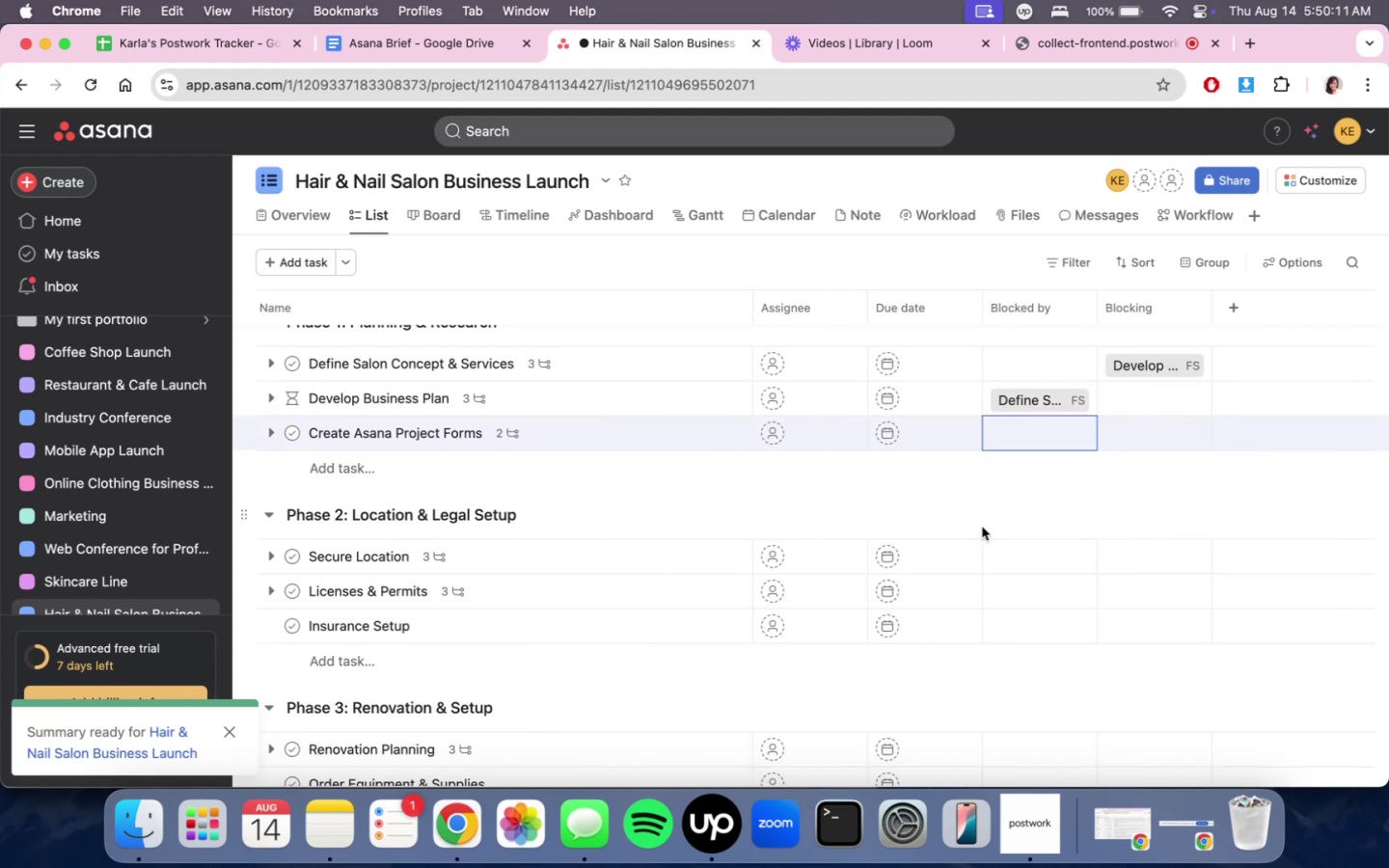 
scroll: coordinate [982, 527], scroll_direction: up, amount: 3.0
 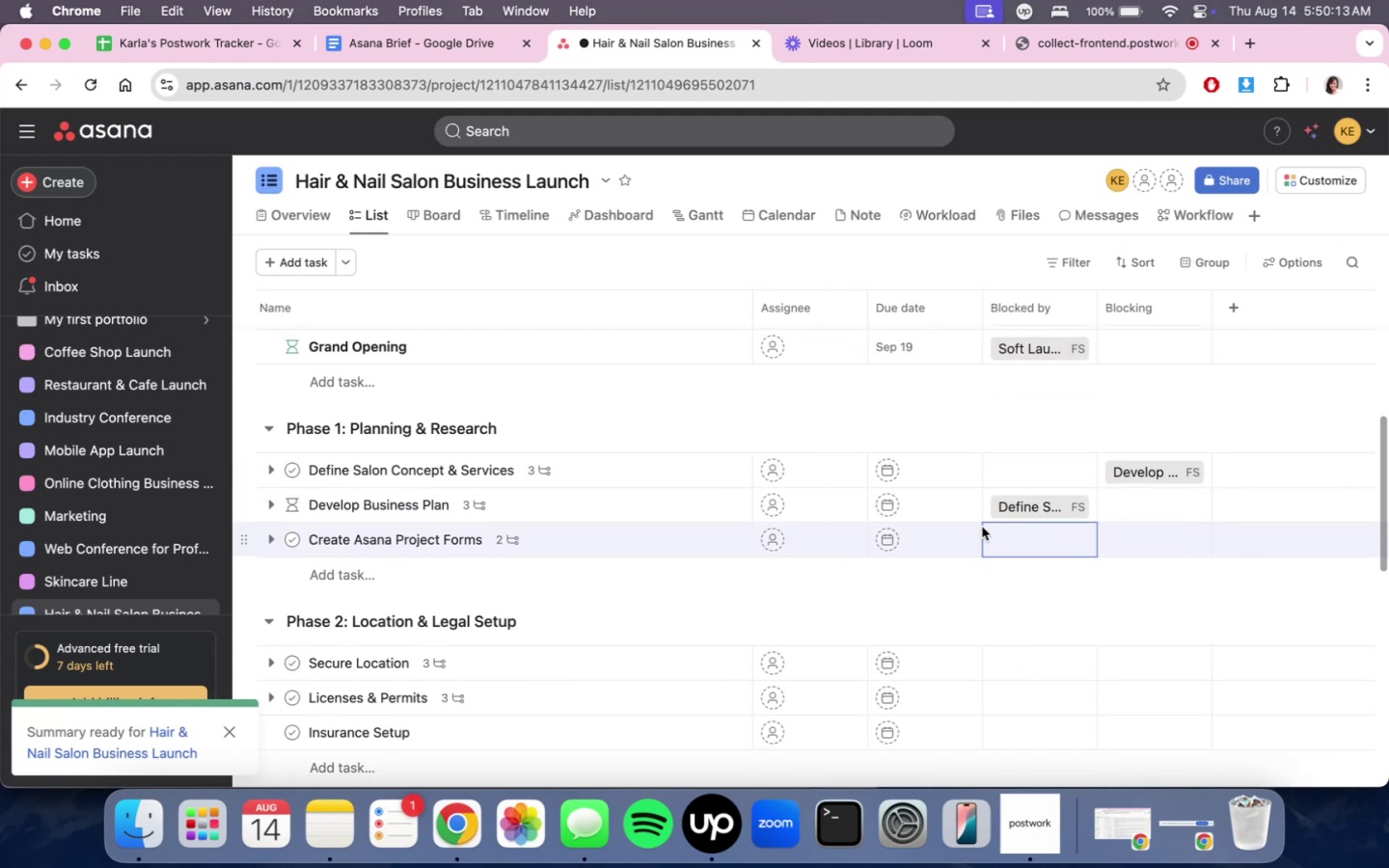 
scroll: coordinate [976, 530], scroll_direction: down, amount: 2.0
 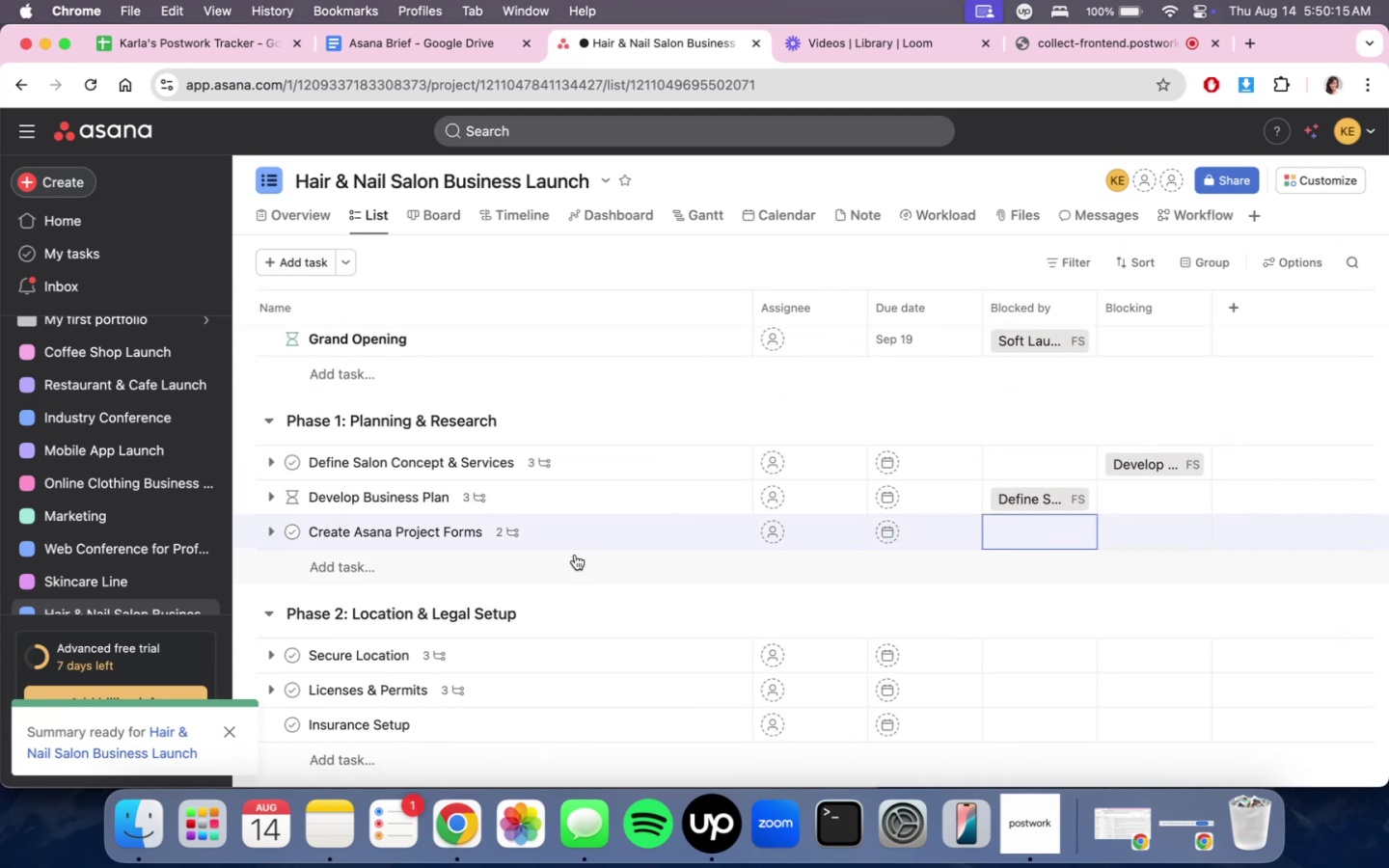 
left_click([591, 538])
 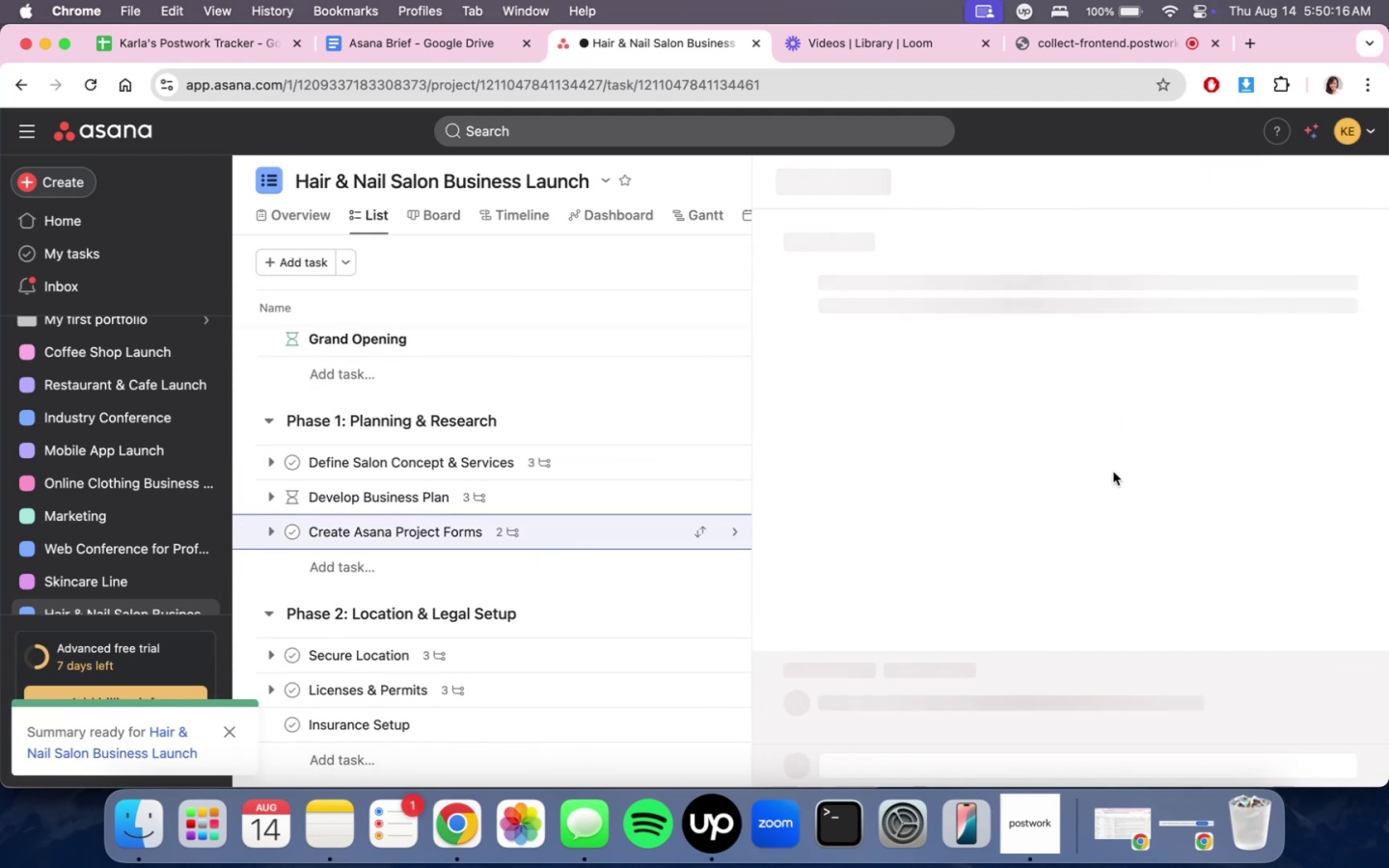 
scroll: coordinate [1113, 473], scroll_direction: down, amount: 5.0
 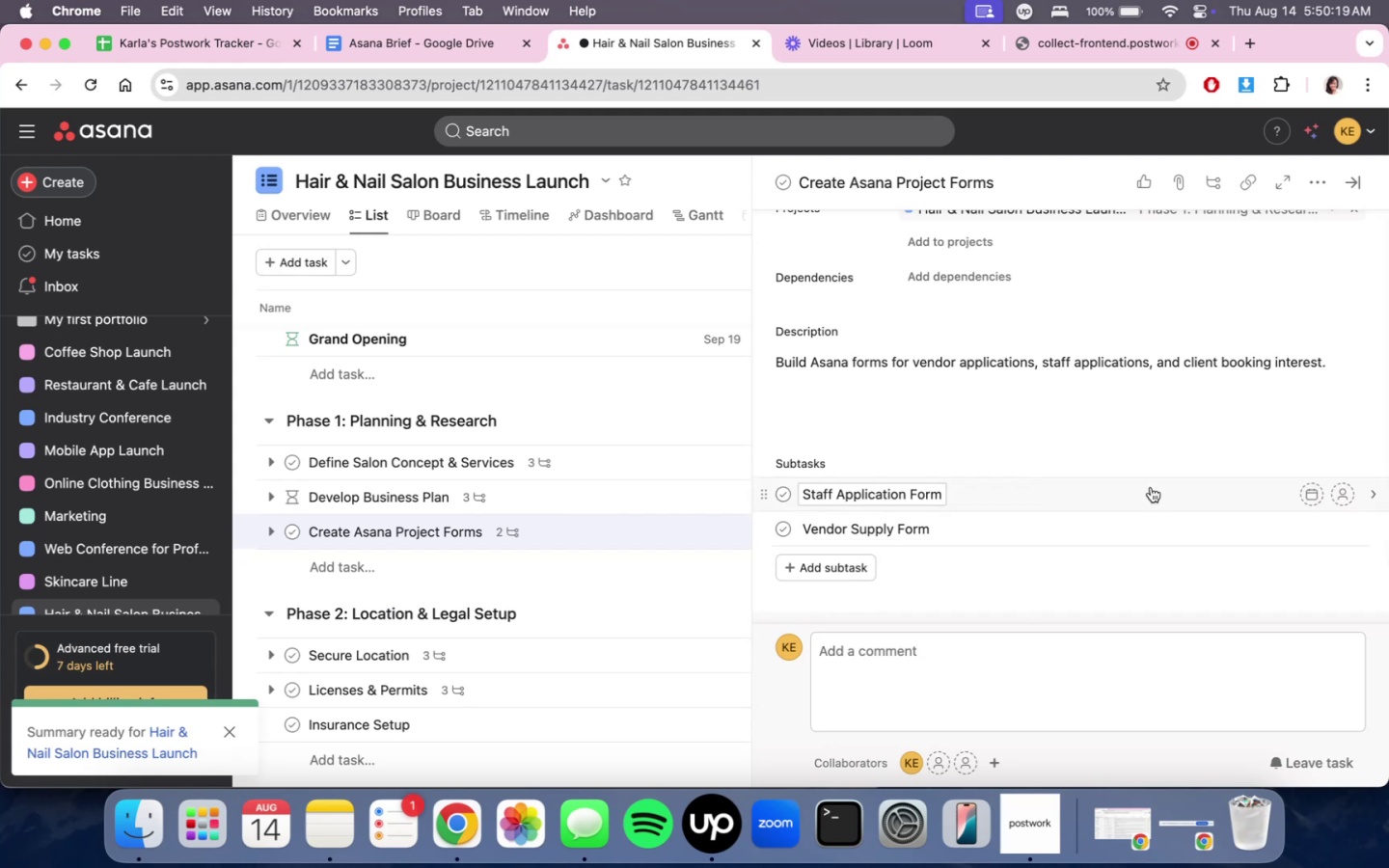 
scroll: coordinate [1155, 559], scroll_direction: up, amount: 7.0
 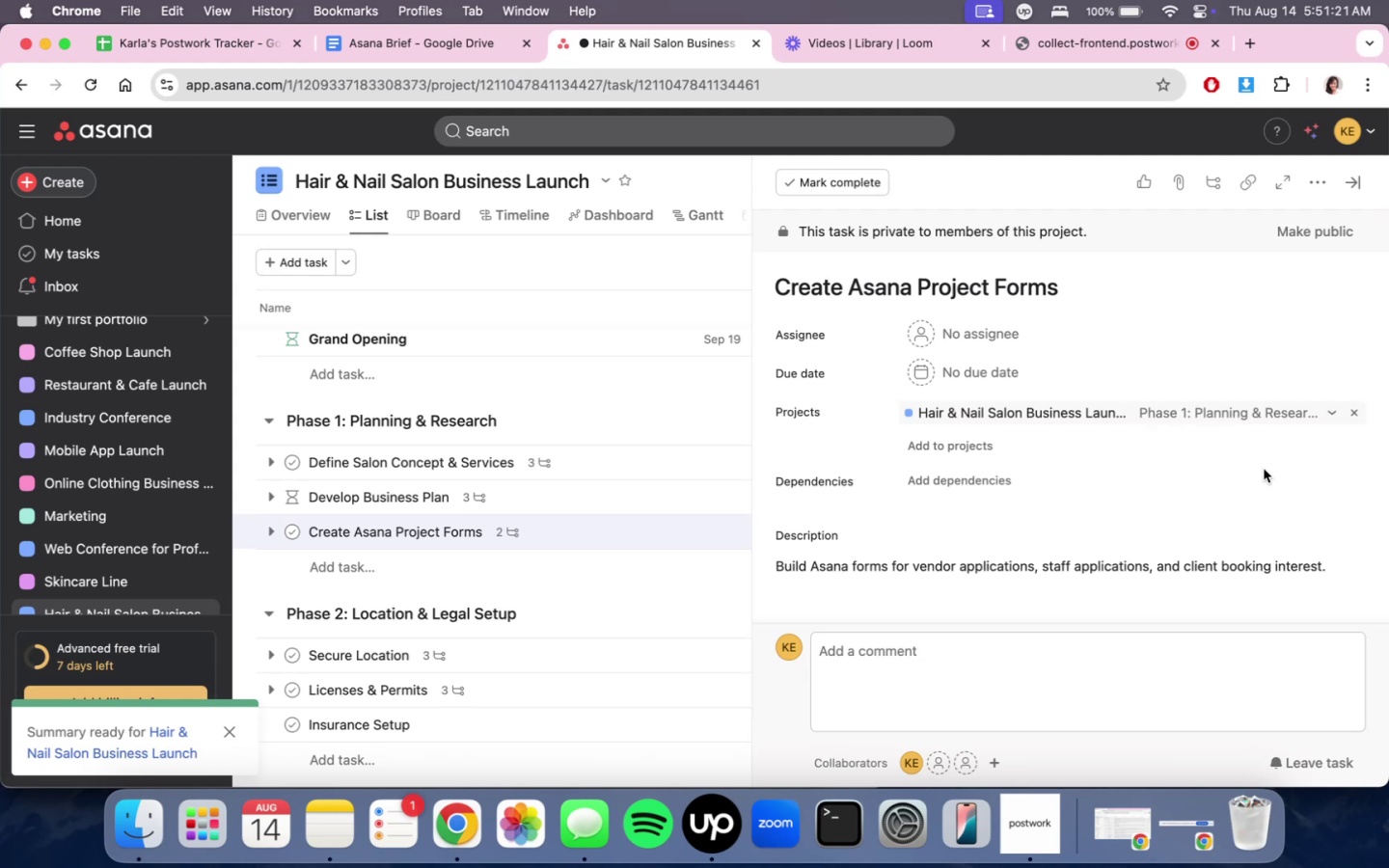 
wait(66.61)
 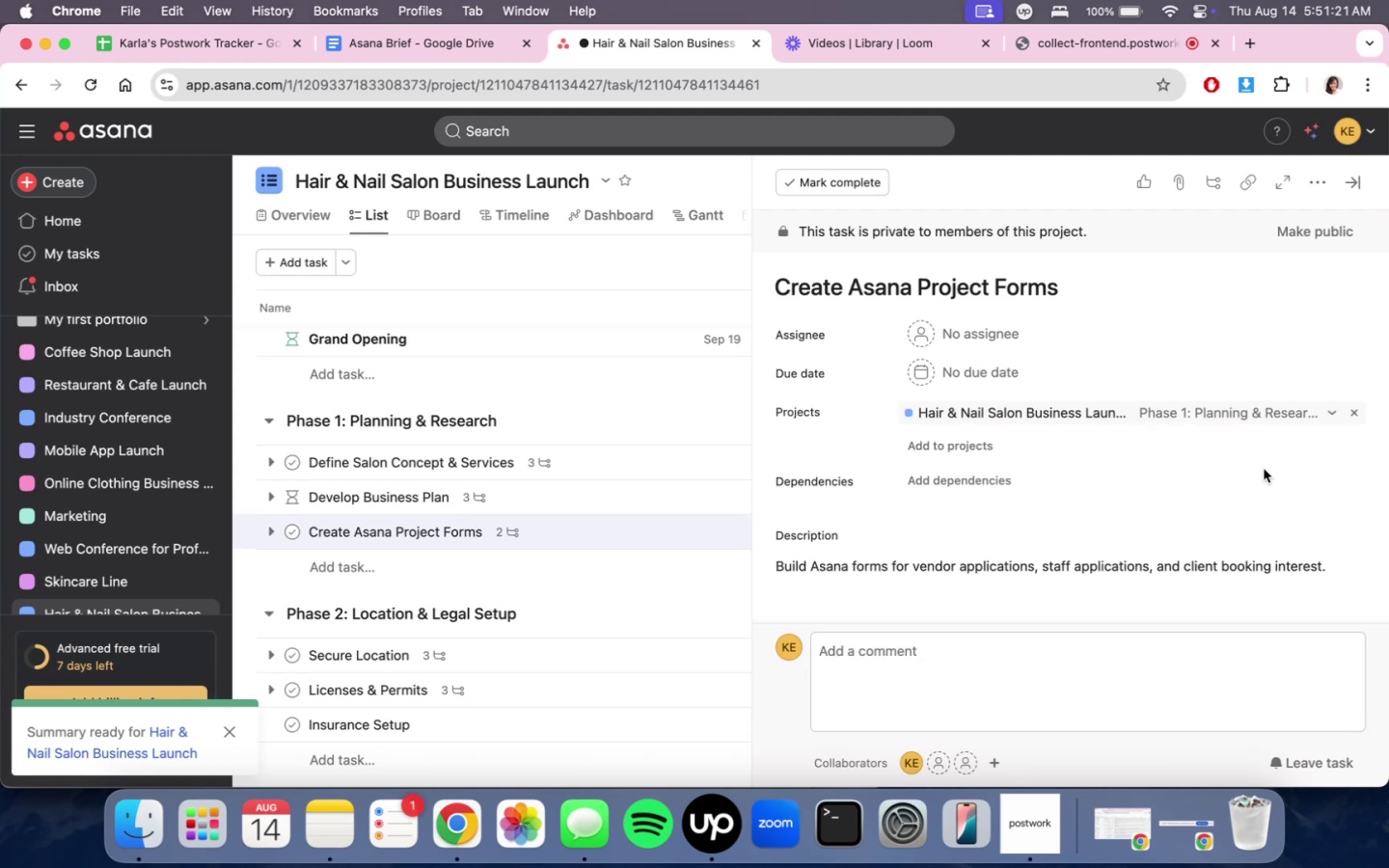 
scroll: coordinate [1102, 538], scroll_direction: down, amount: 18.0
 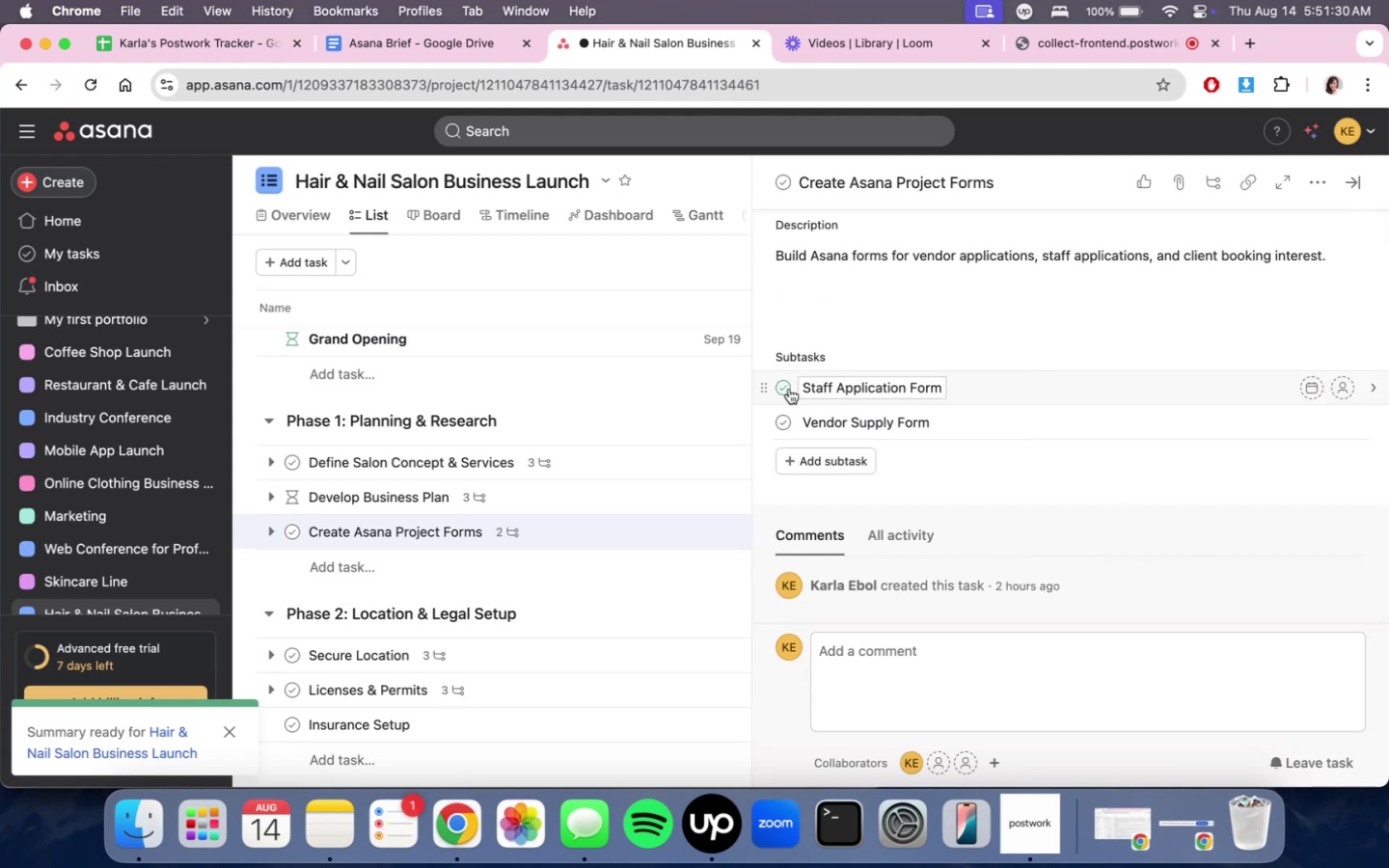 
left_click([789, 389])
 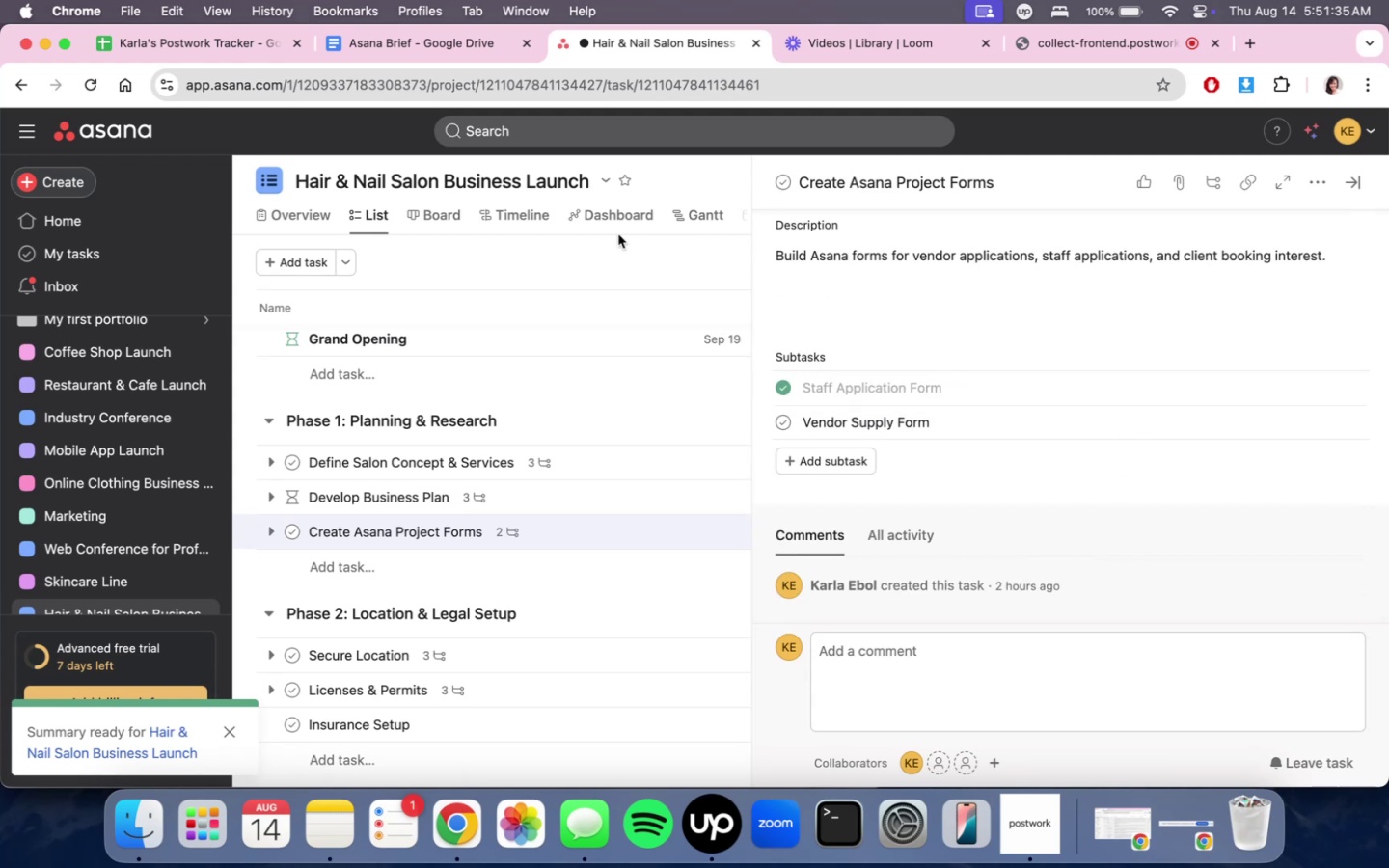 
wait(6.41)
 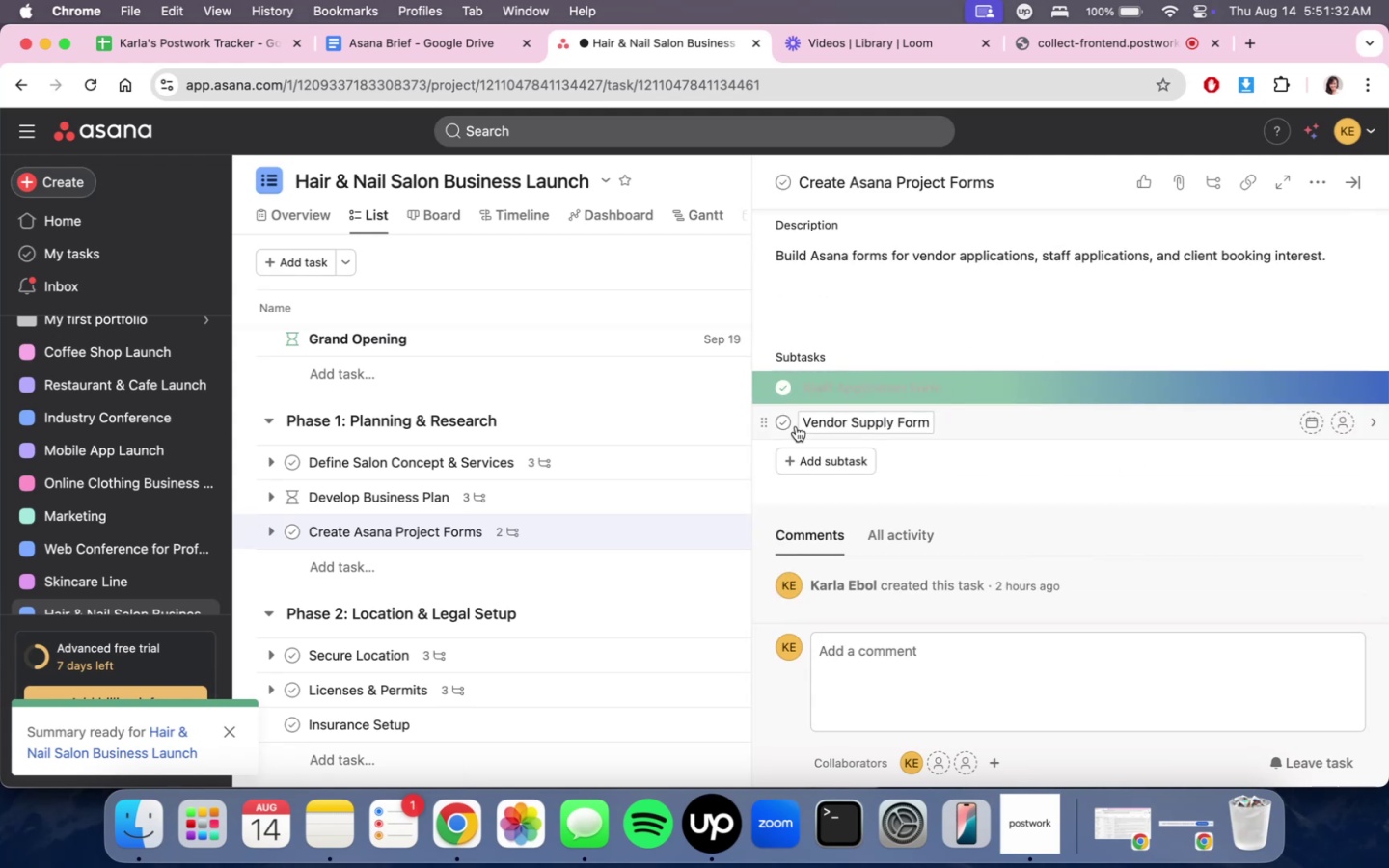 
scroll: coordinate [633, 529], scroll_direction: down, amount: 18.0
 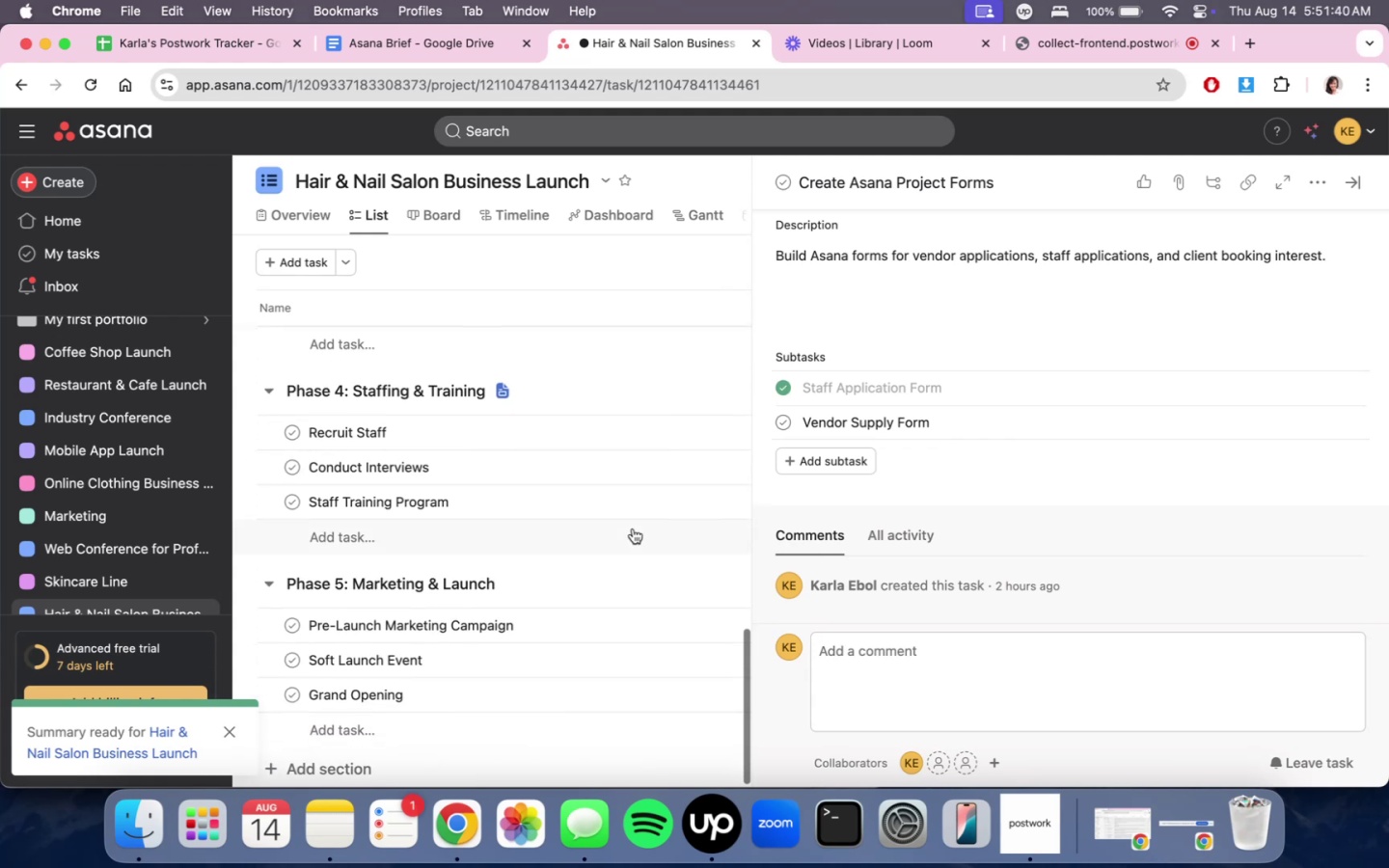 
scroll: coordinate [633, 529], scroll_direction: up, amount: 7.0
 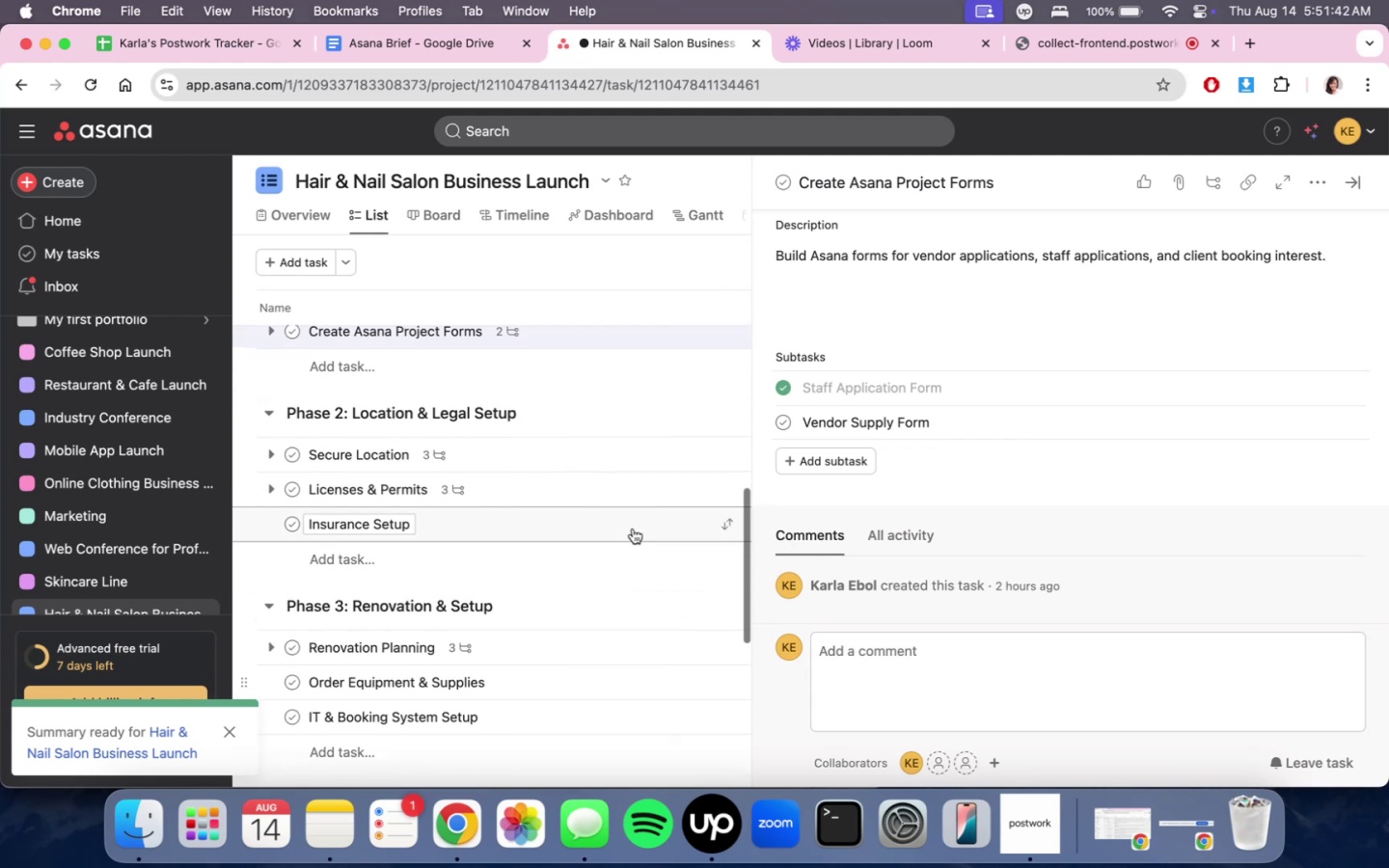 
scroll: coordinate [634, 523], scroll_direction: down, amount: 14.0
 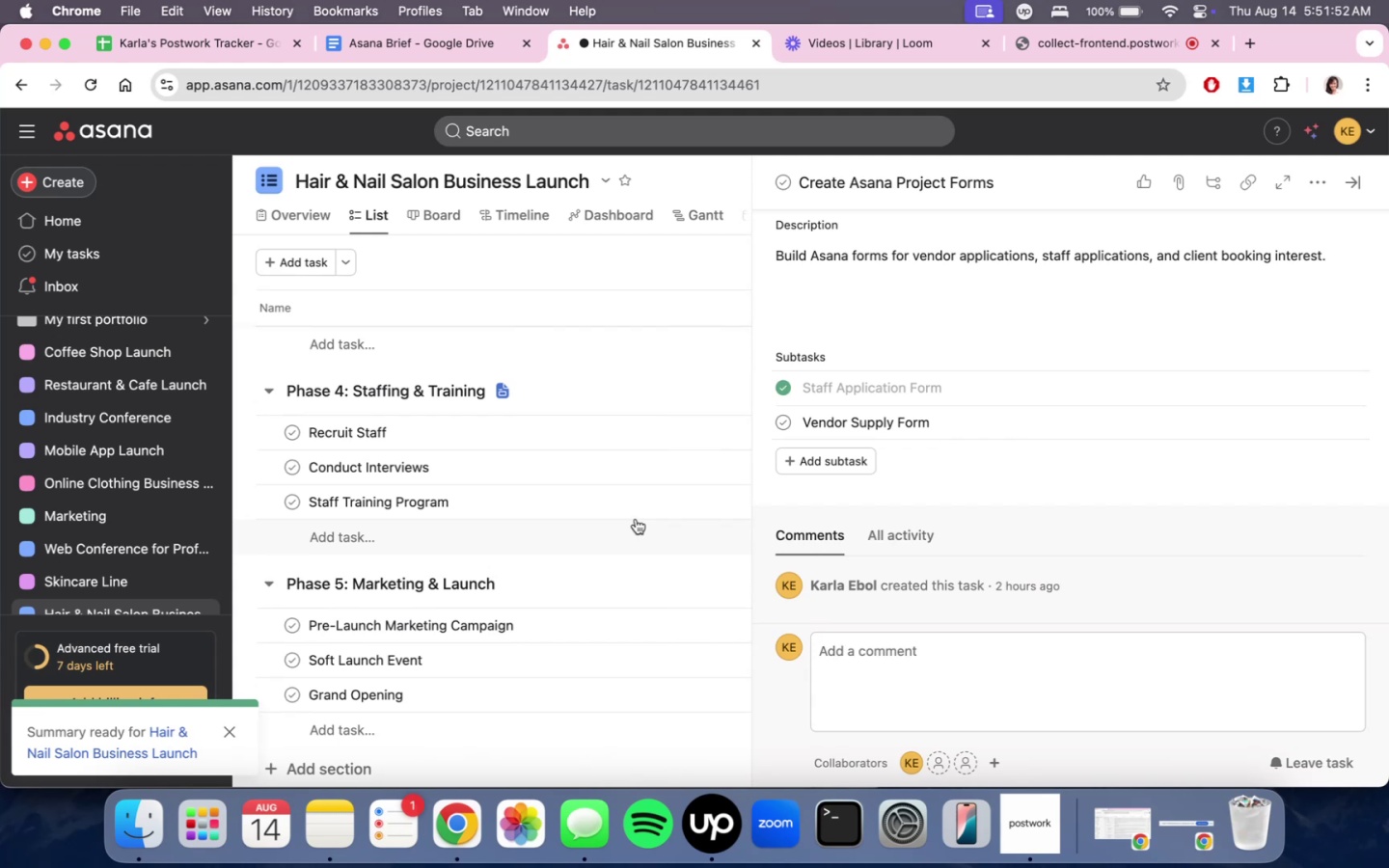 
wait(6.11)
 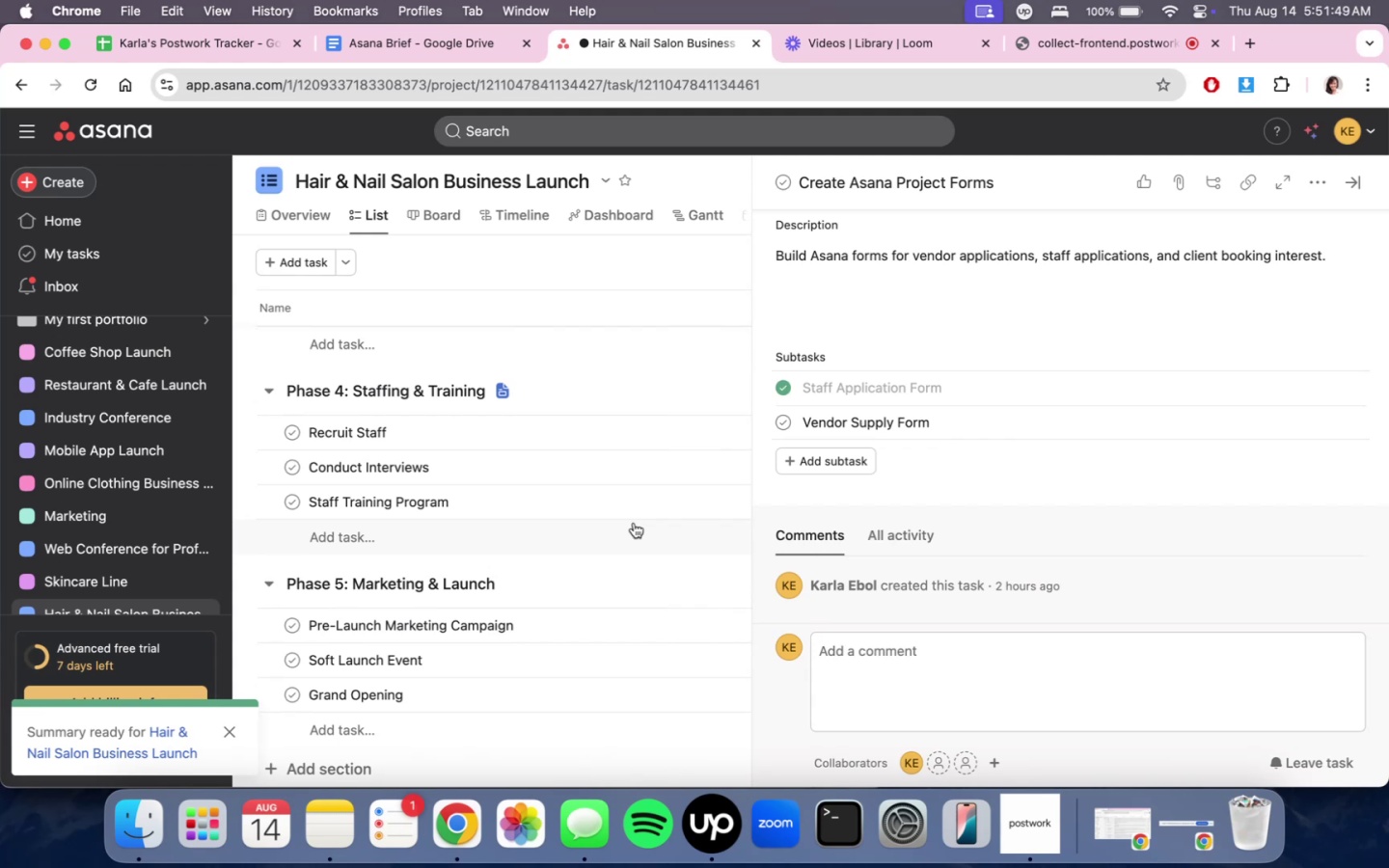 
scroll: coordinate [636, 519], scroll_direction: down, amount: 6.0
 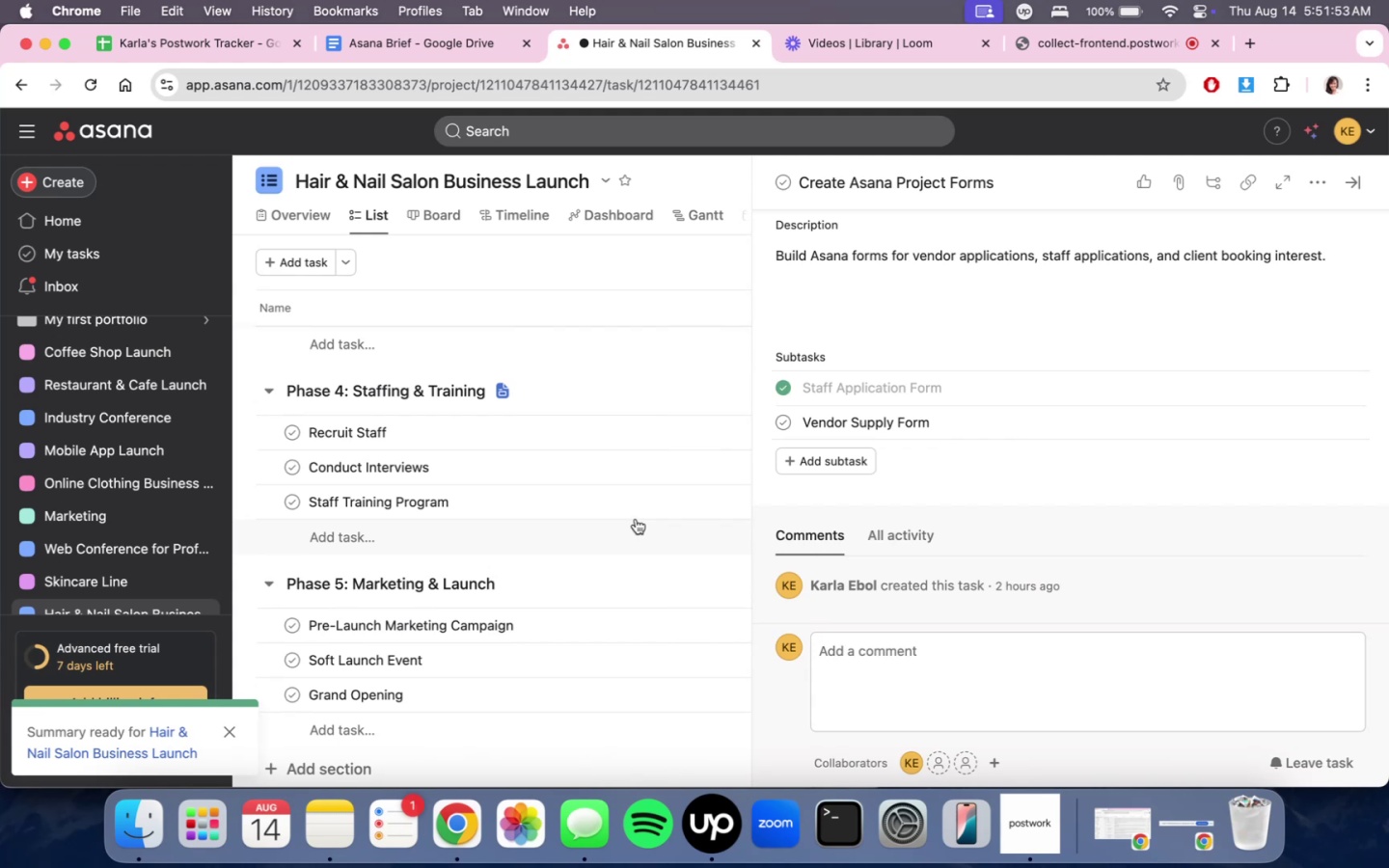 
scroll: coordinate [639, 526], scroll_direction: none, amount: 0.0
 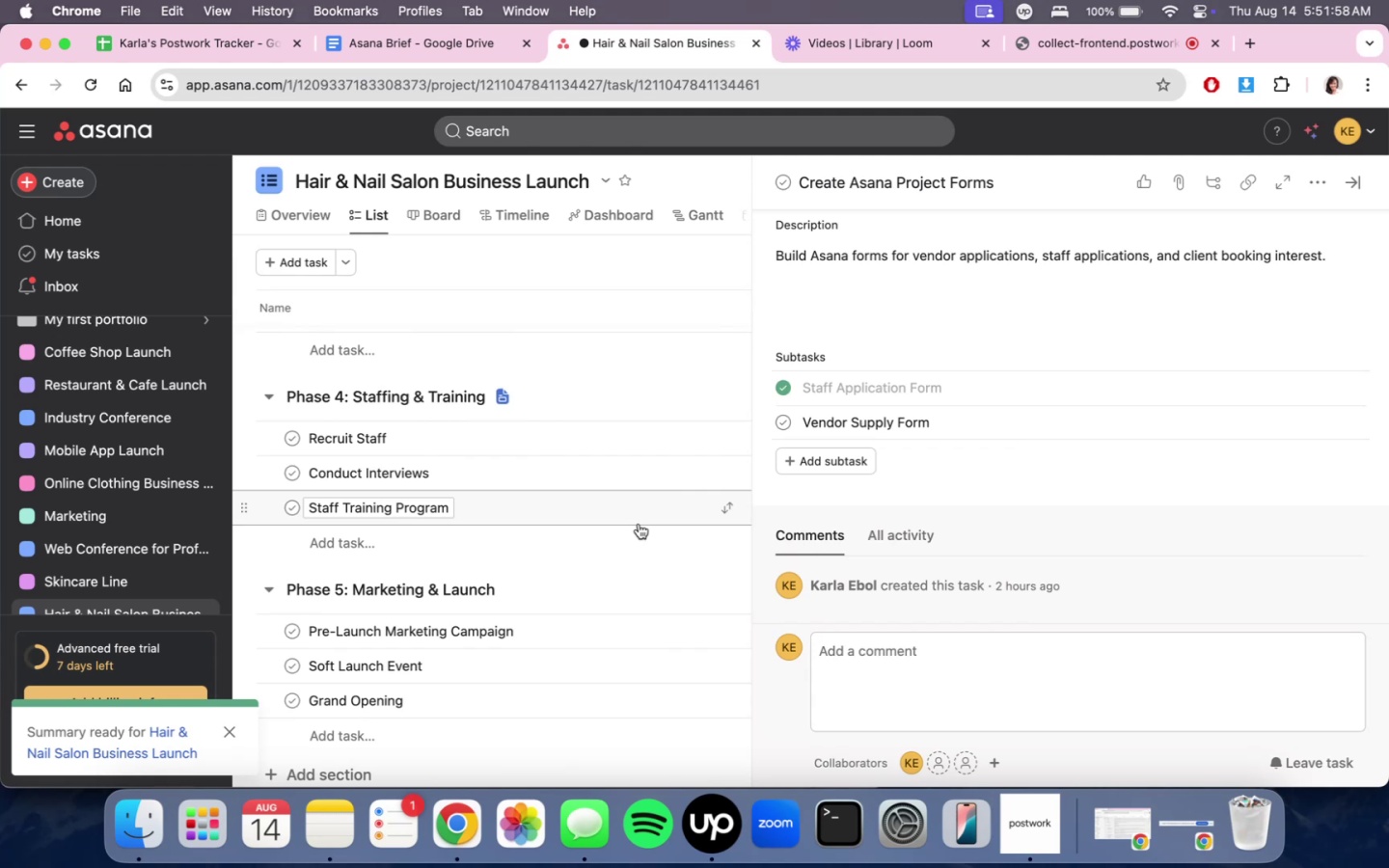 
wait(8.76)
 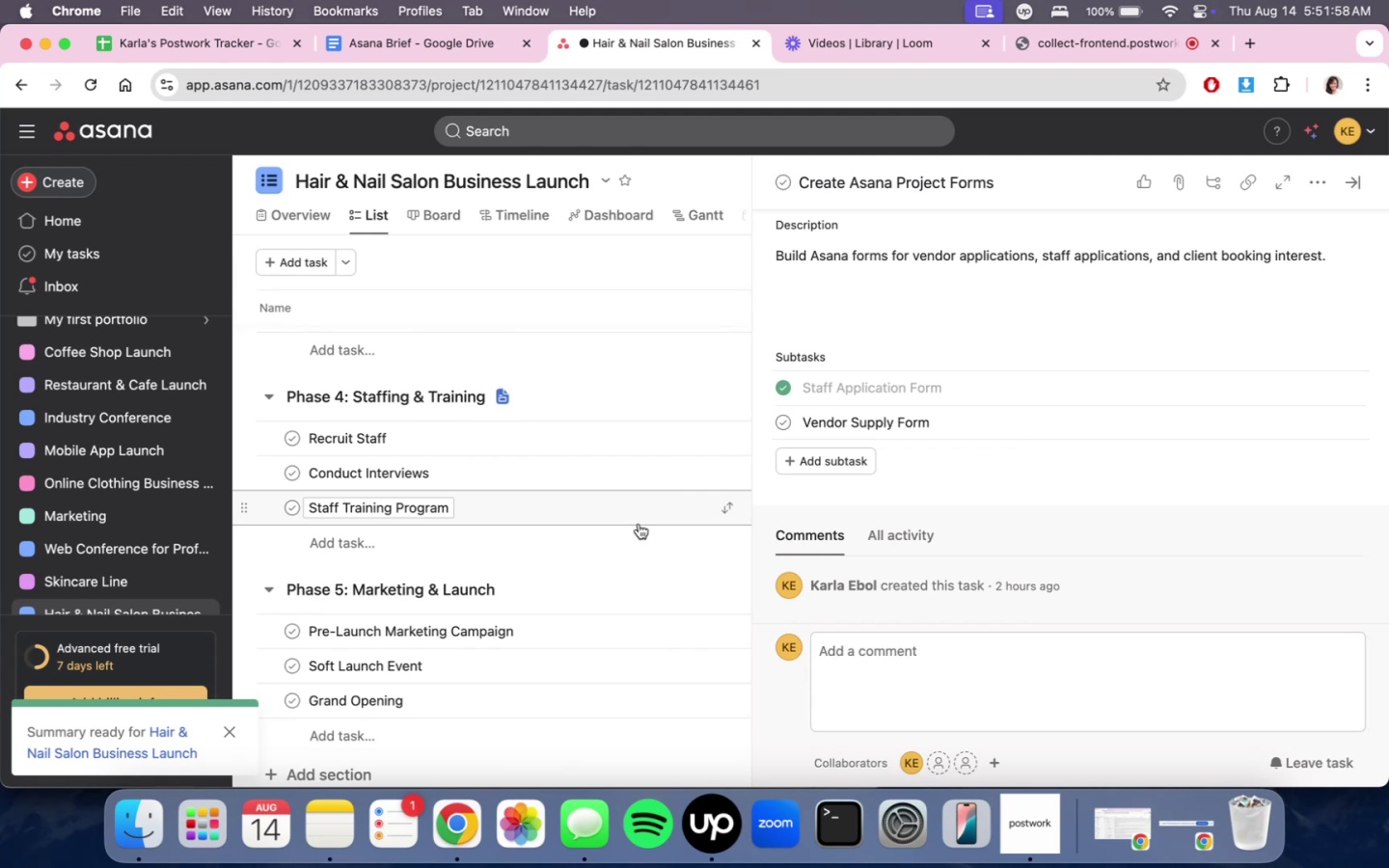 
left_click([1069, 44])
 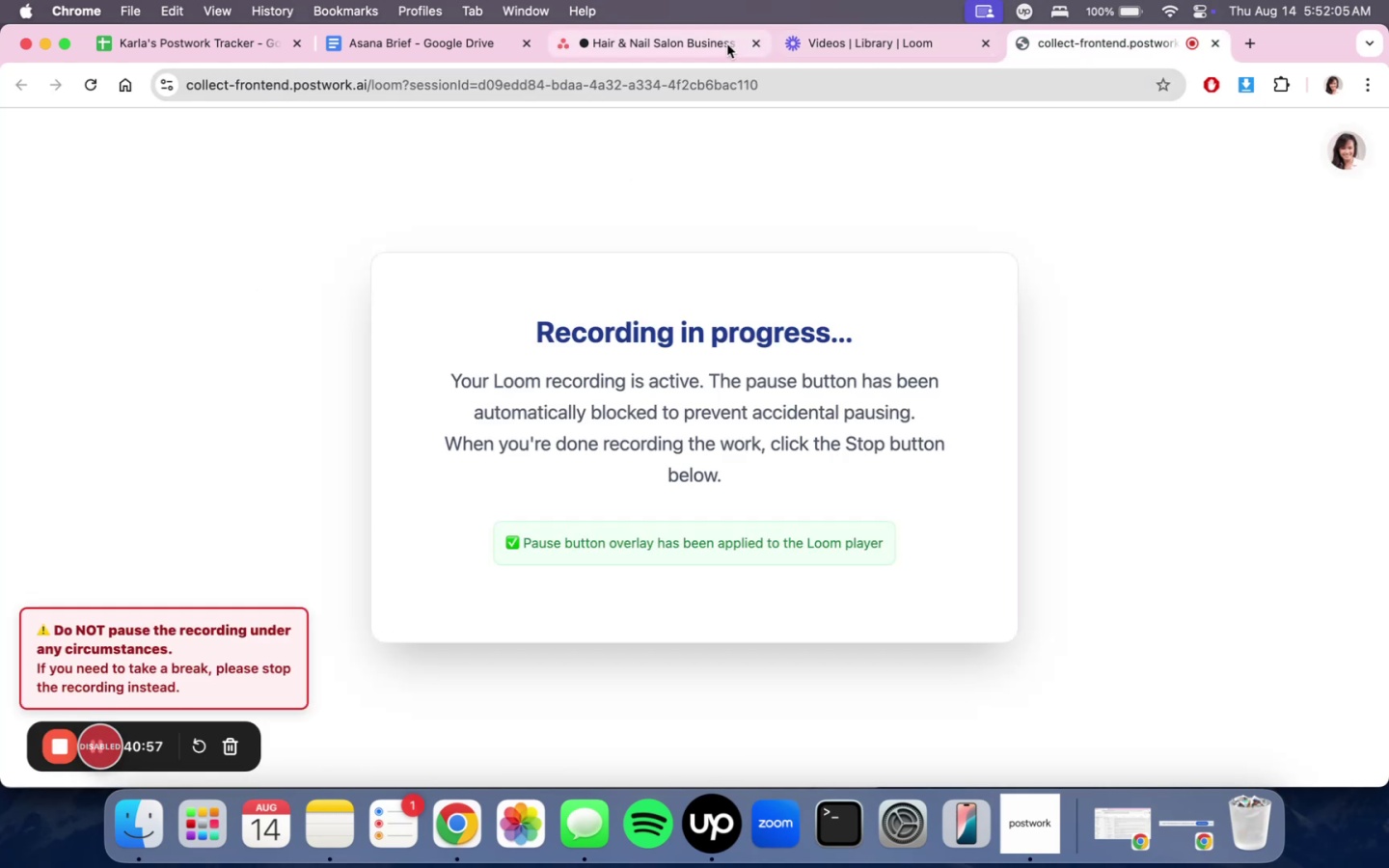 
left_click([700, 41])
 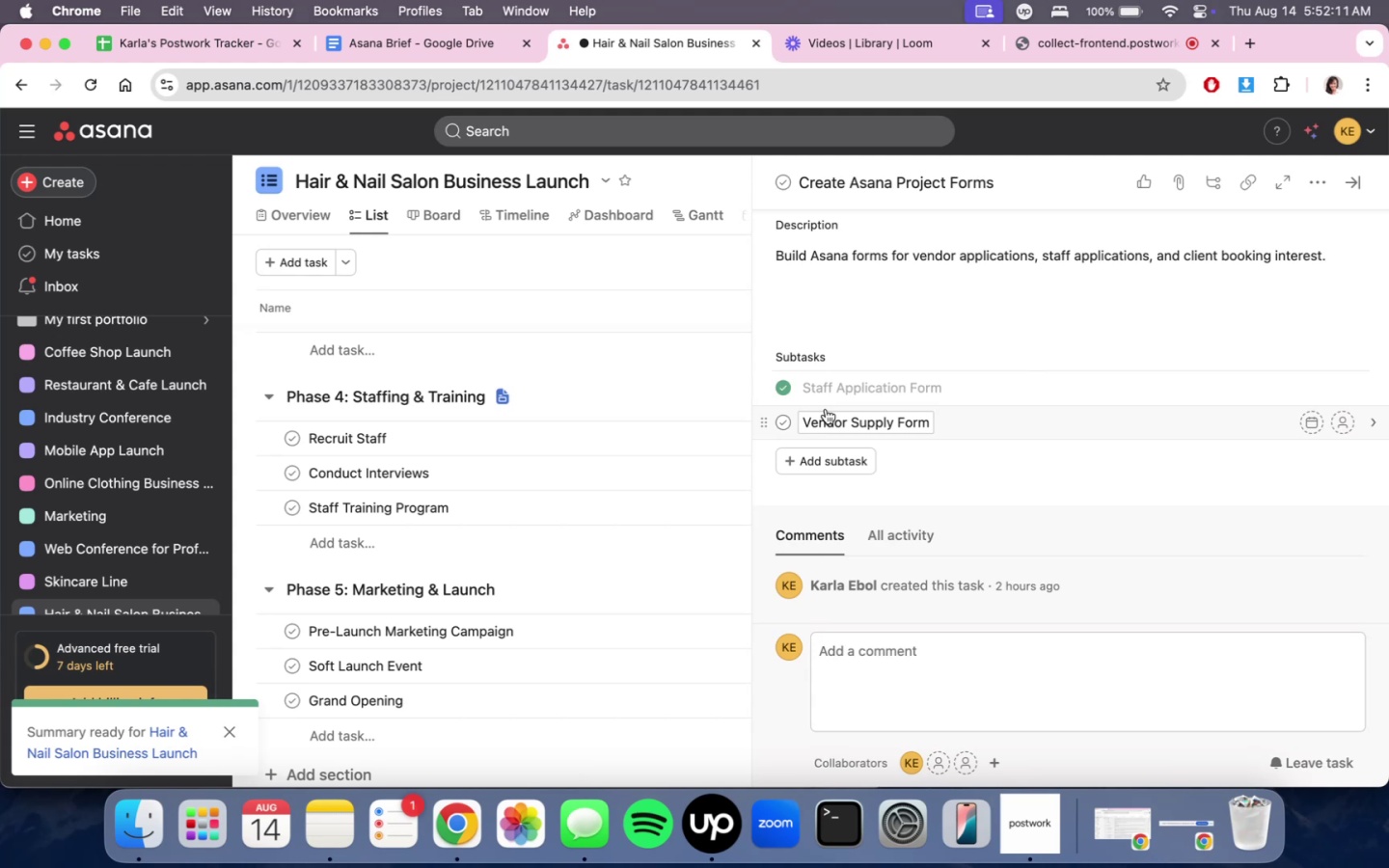 
wait(7.95)
 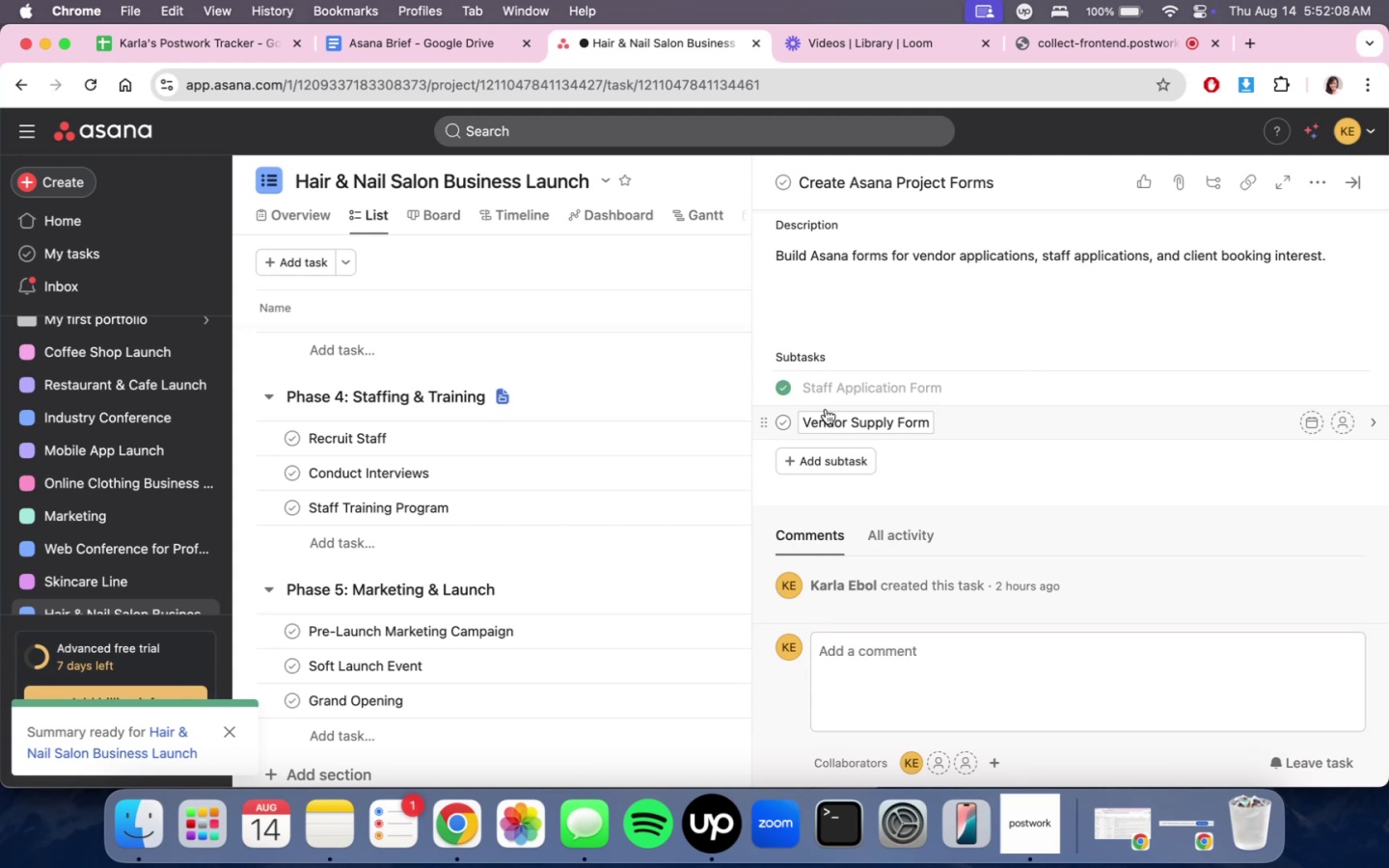 
left_click([1355, 57])
 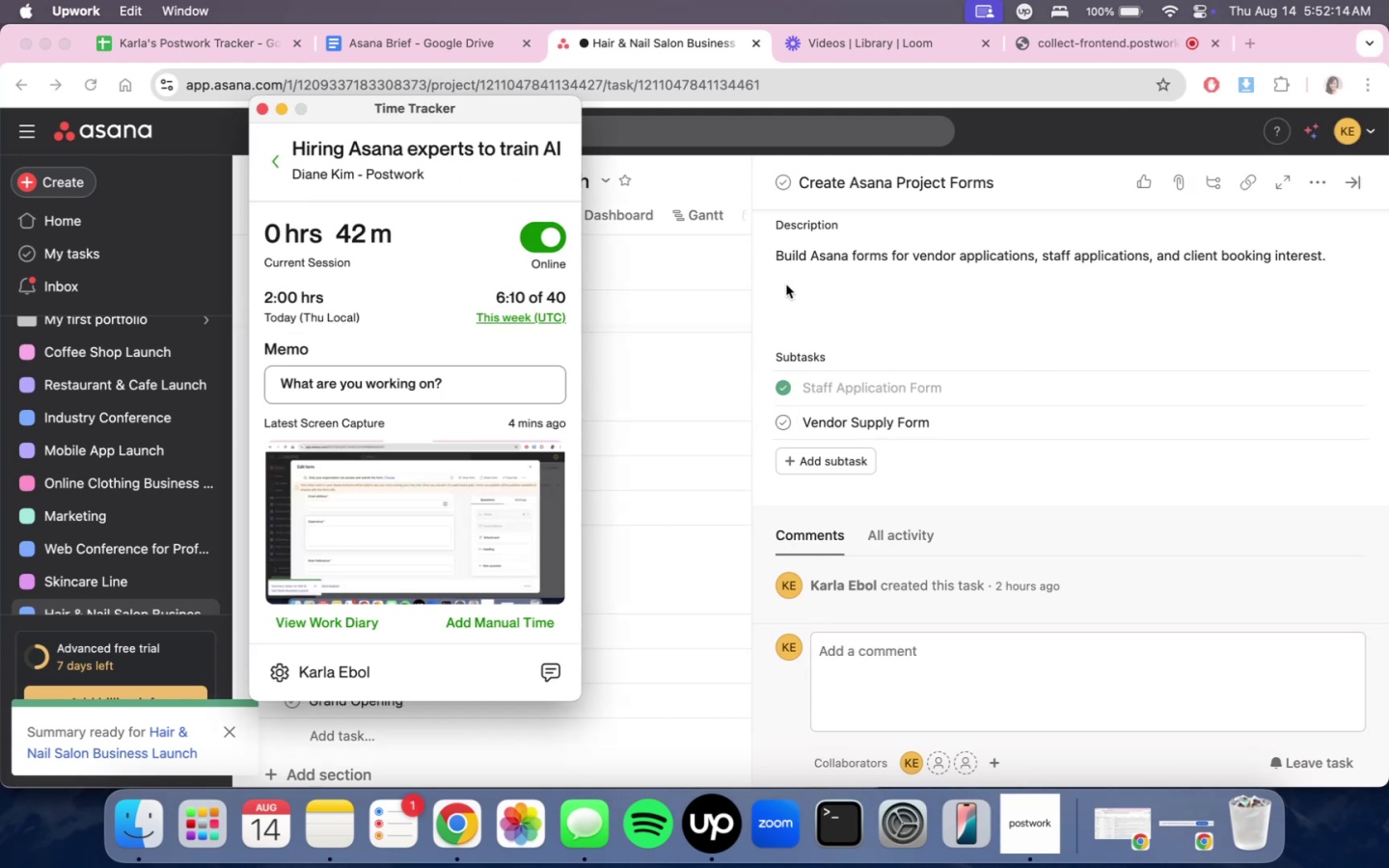 
left_click([747, 303])
 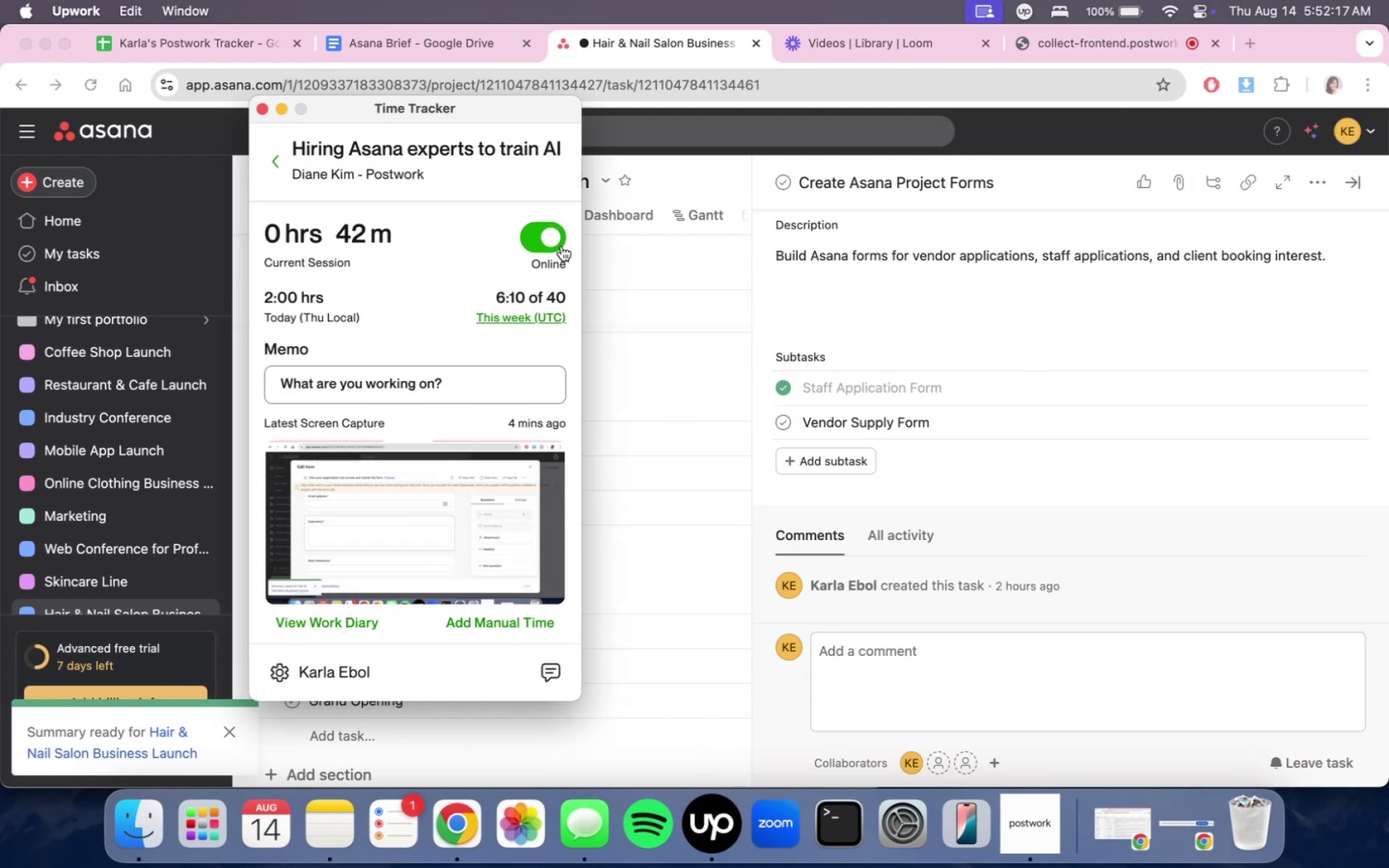 
double_click([544, 173])
 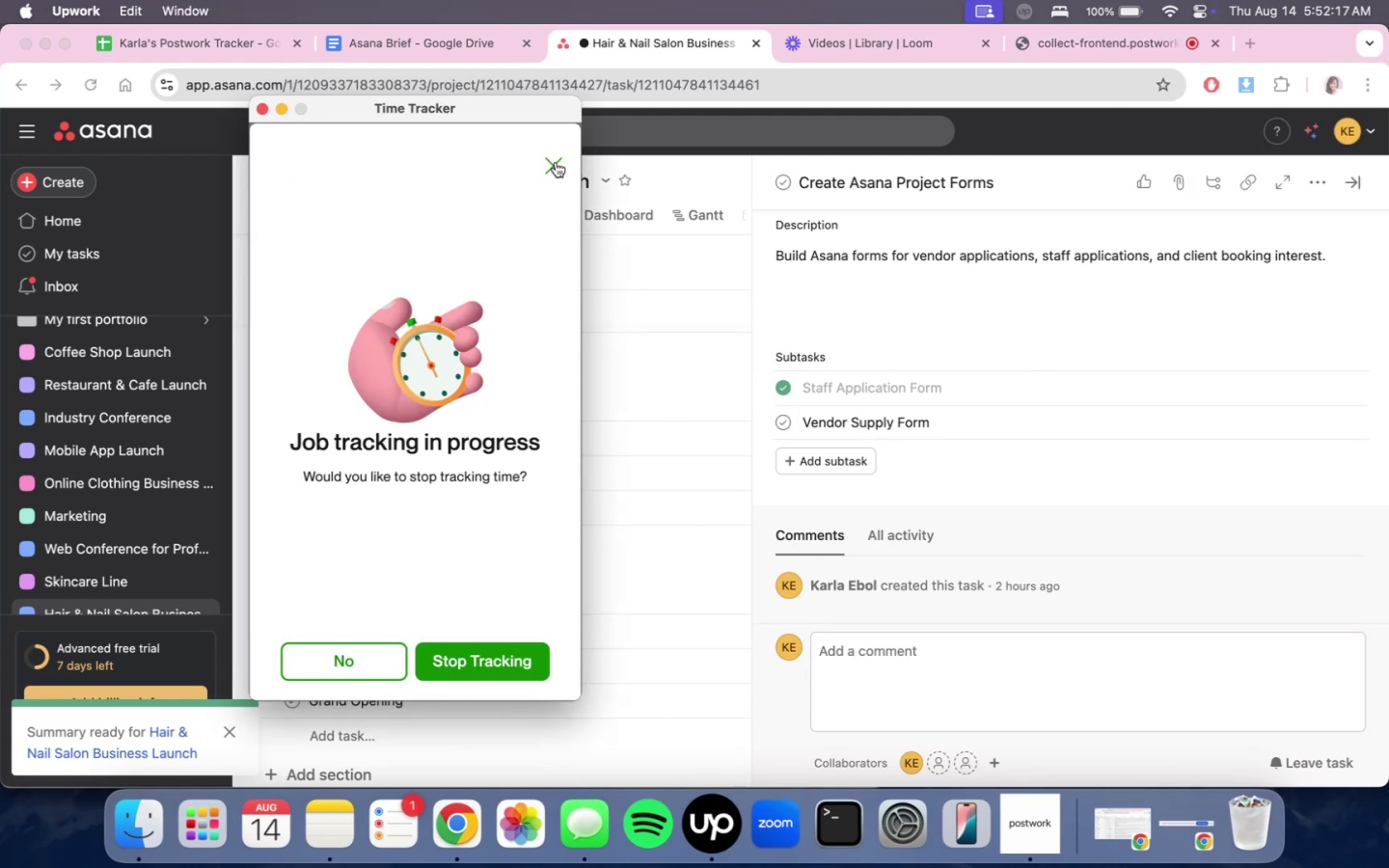 
triple_click([557, 161])
 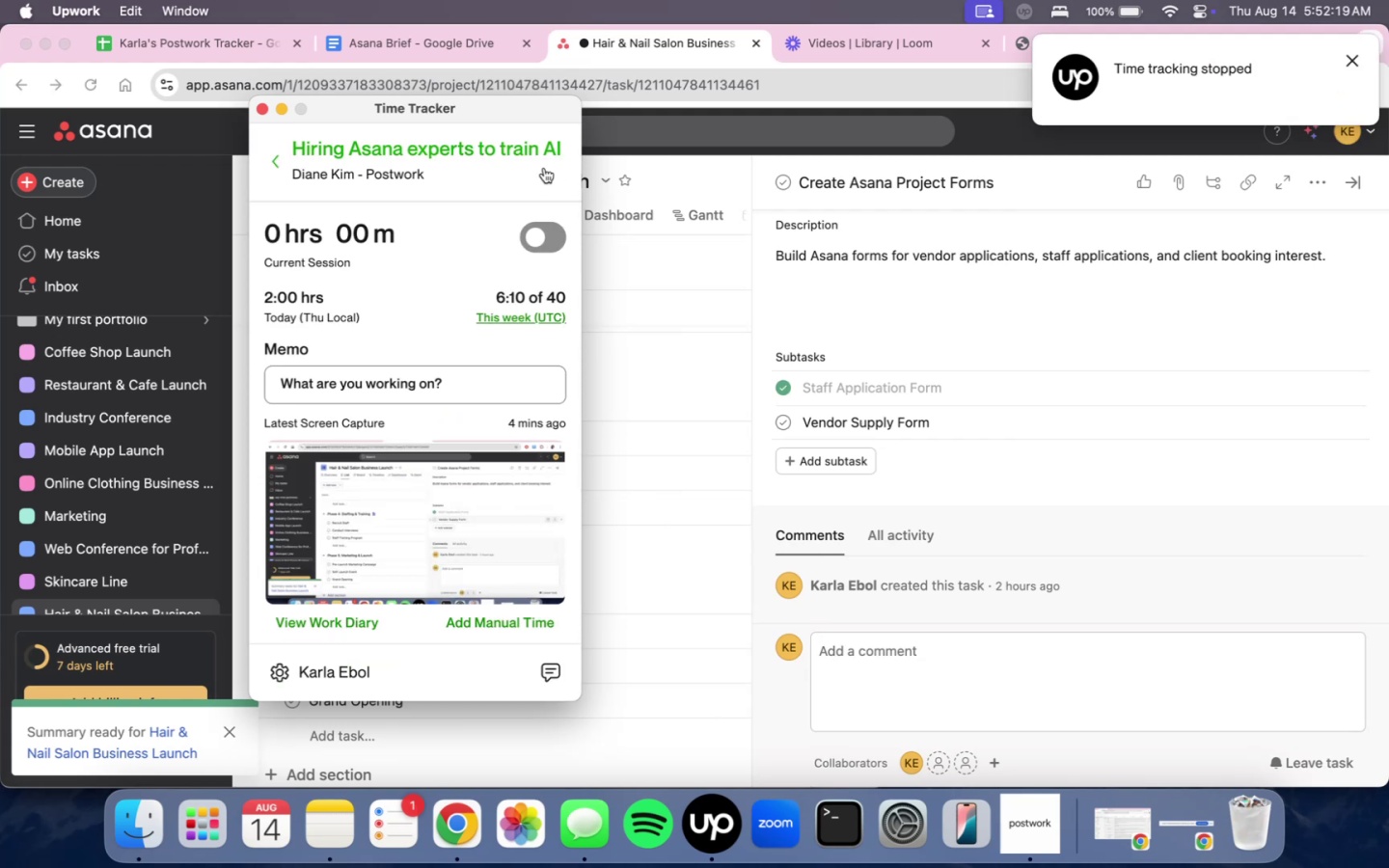 
double_click([555, 163])
 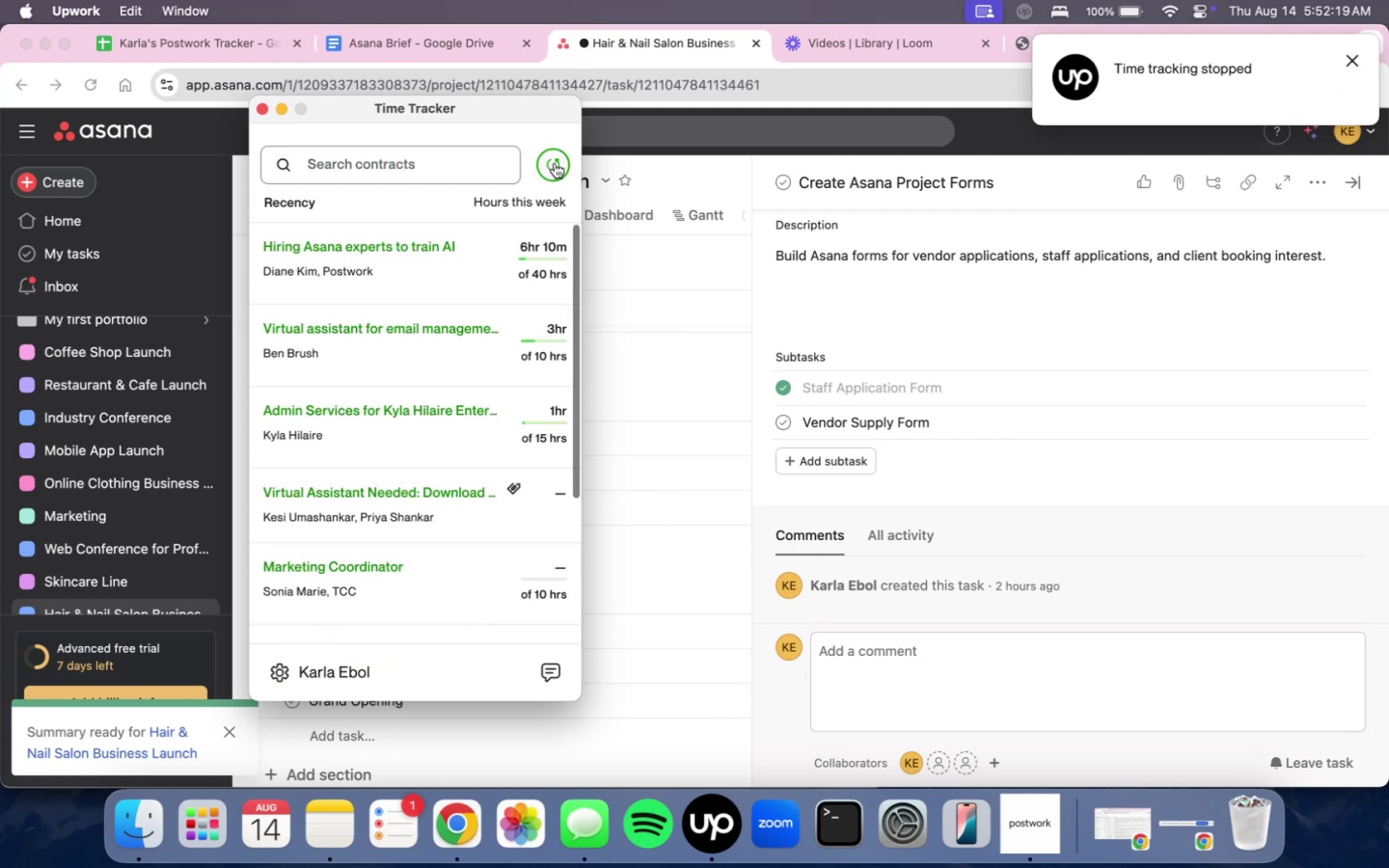 
triple_click([555, 163])
 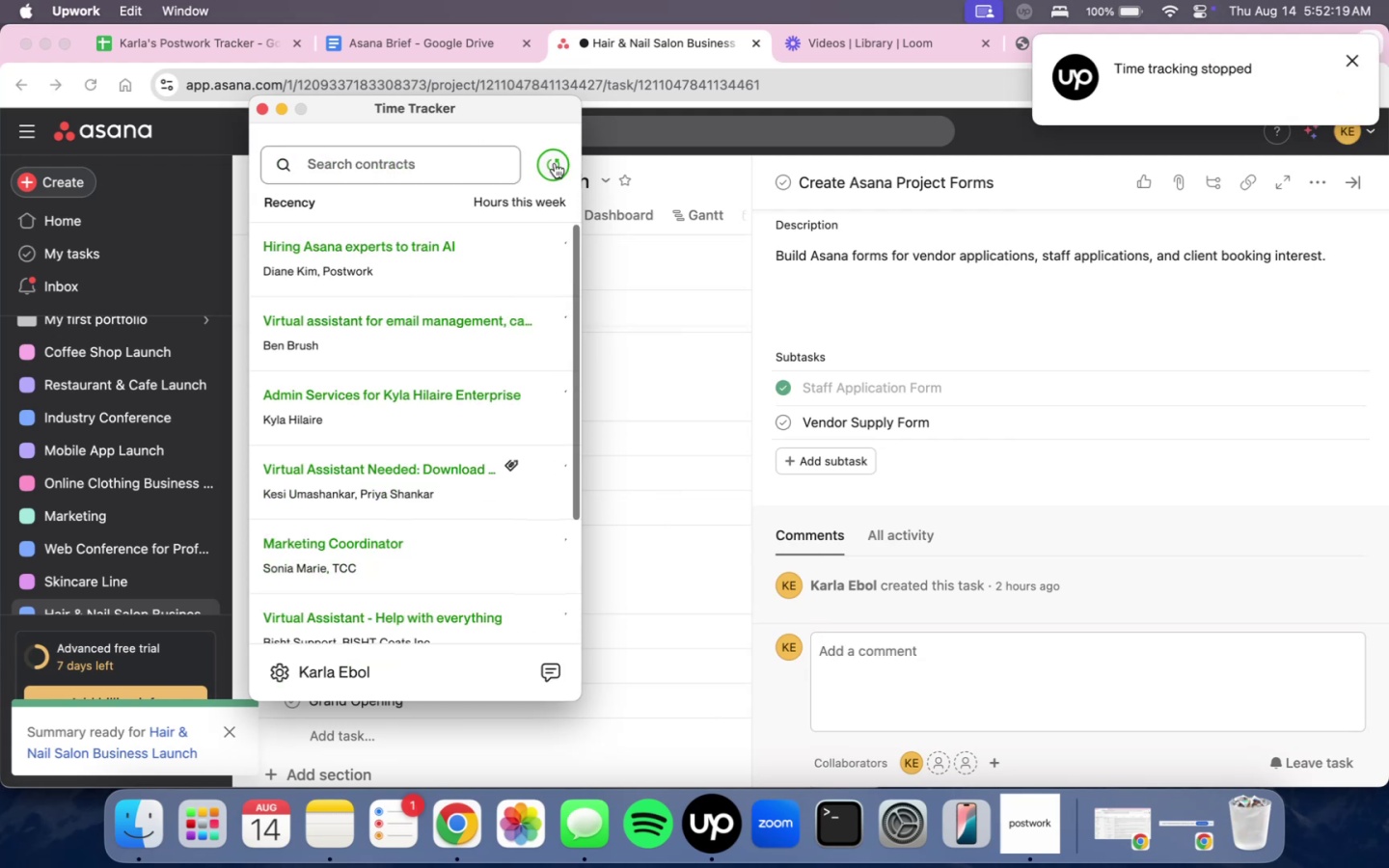 
triple_click([555, 163])
 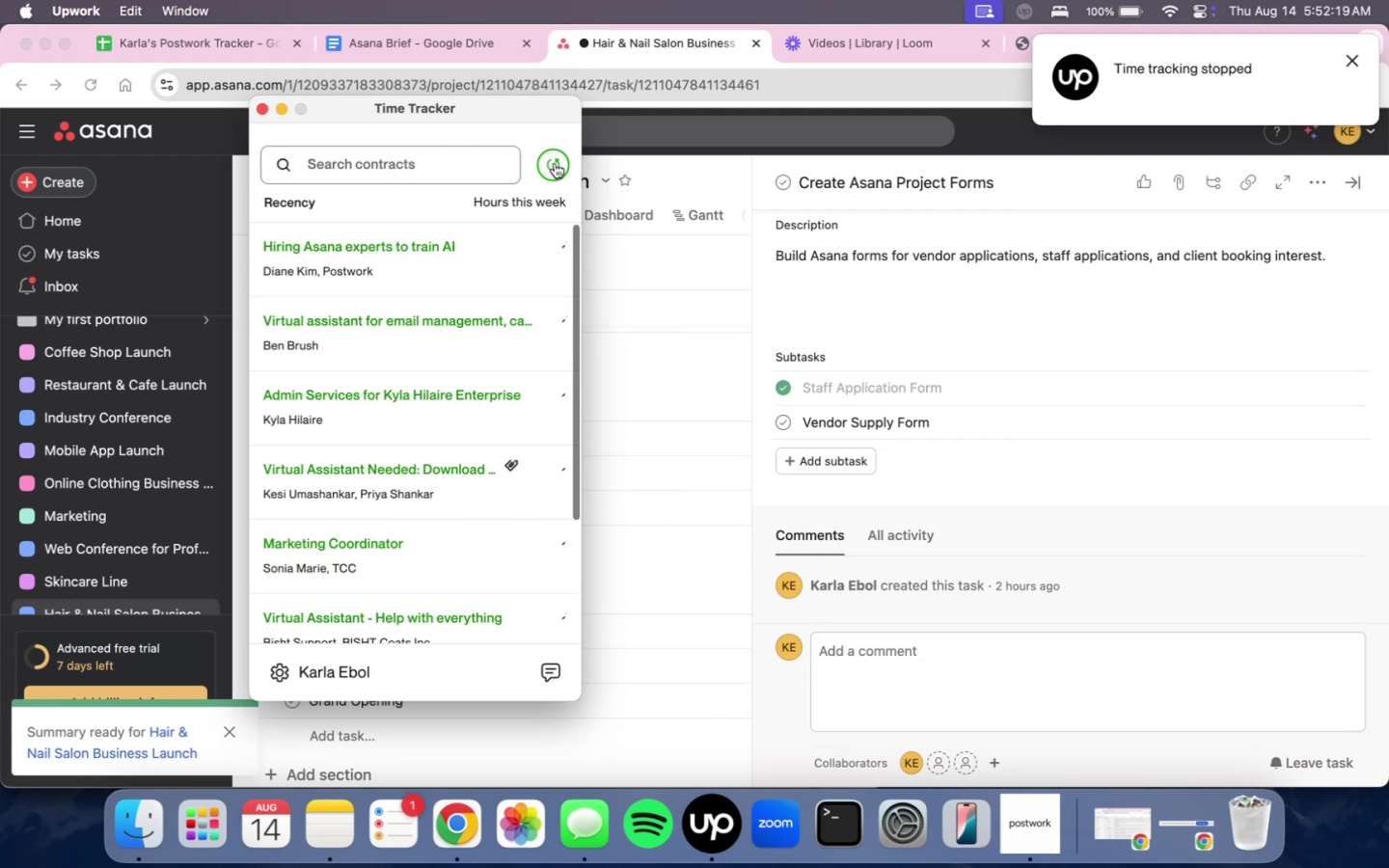 
key(Meta+Q)
 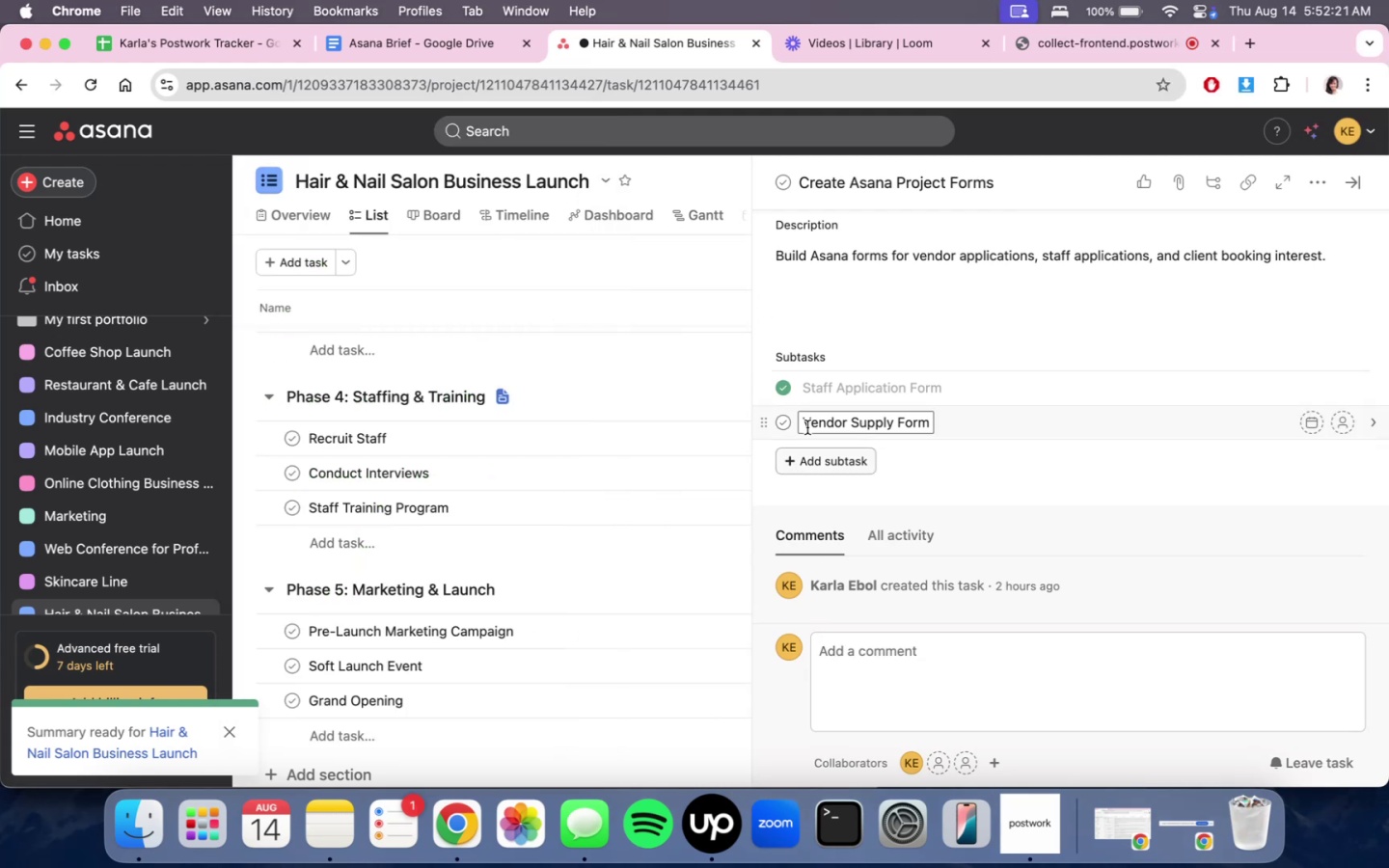 
scroll: coordinate [859, 432], scroll_direction: down, amount: 8.0
 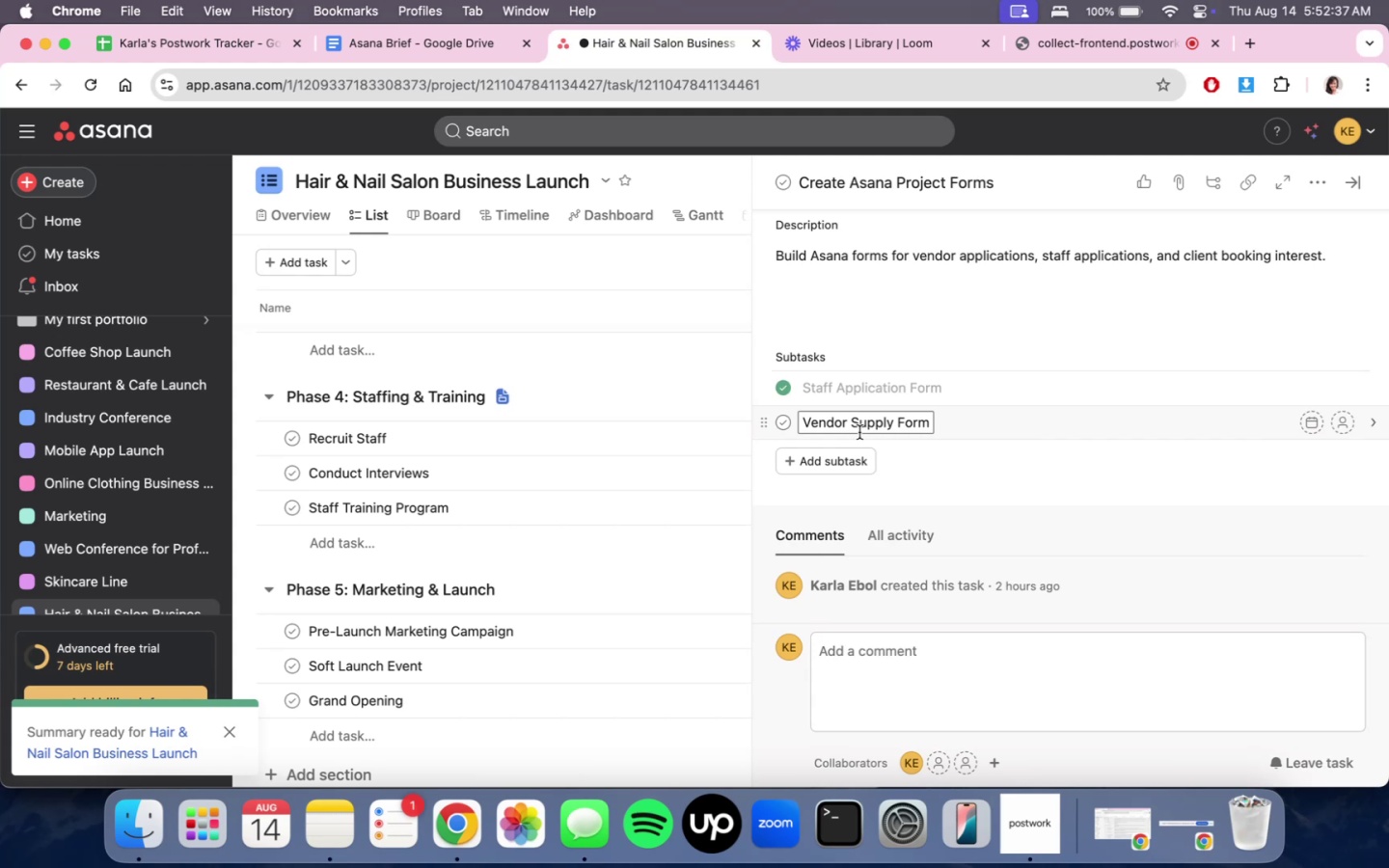 
wait(20.23)
 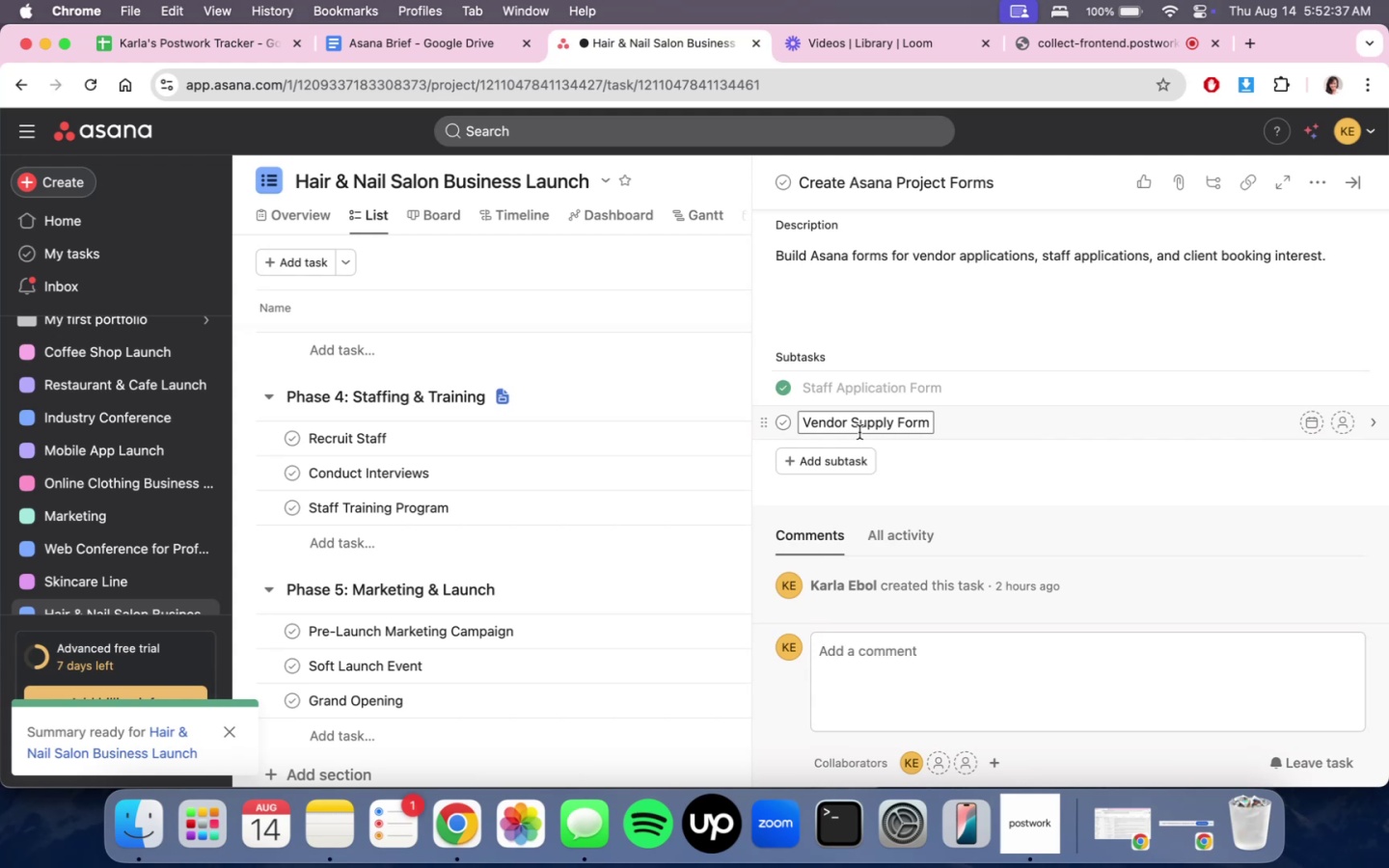 
scroll: coordinate [1059, 382], scroll_direction: down, amount: 9.0
 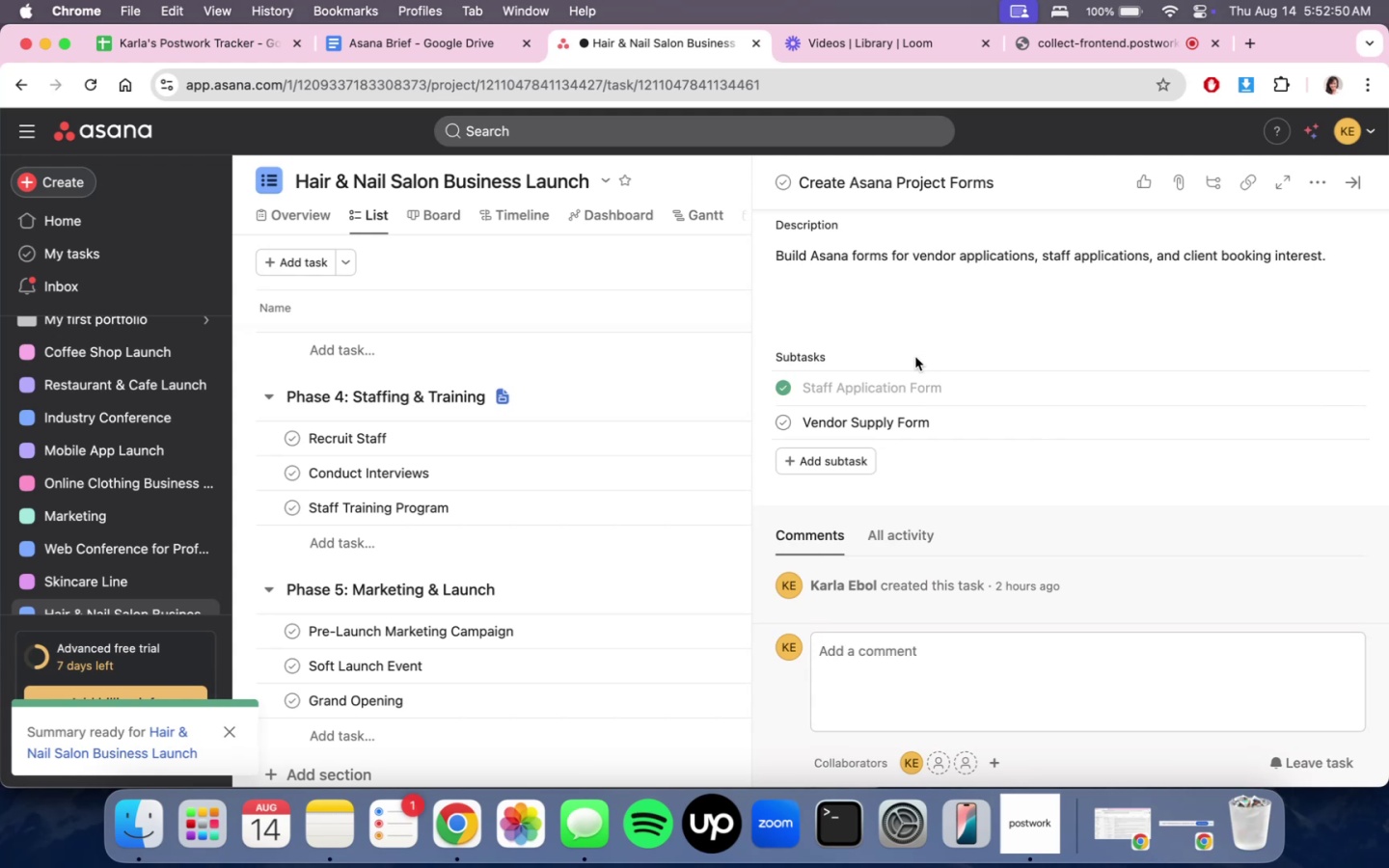 
wait(7.22)
 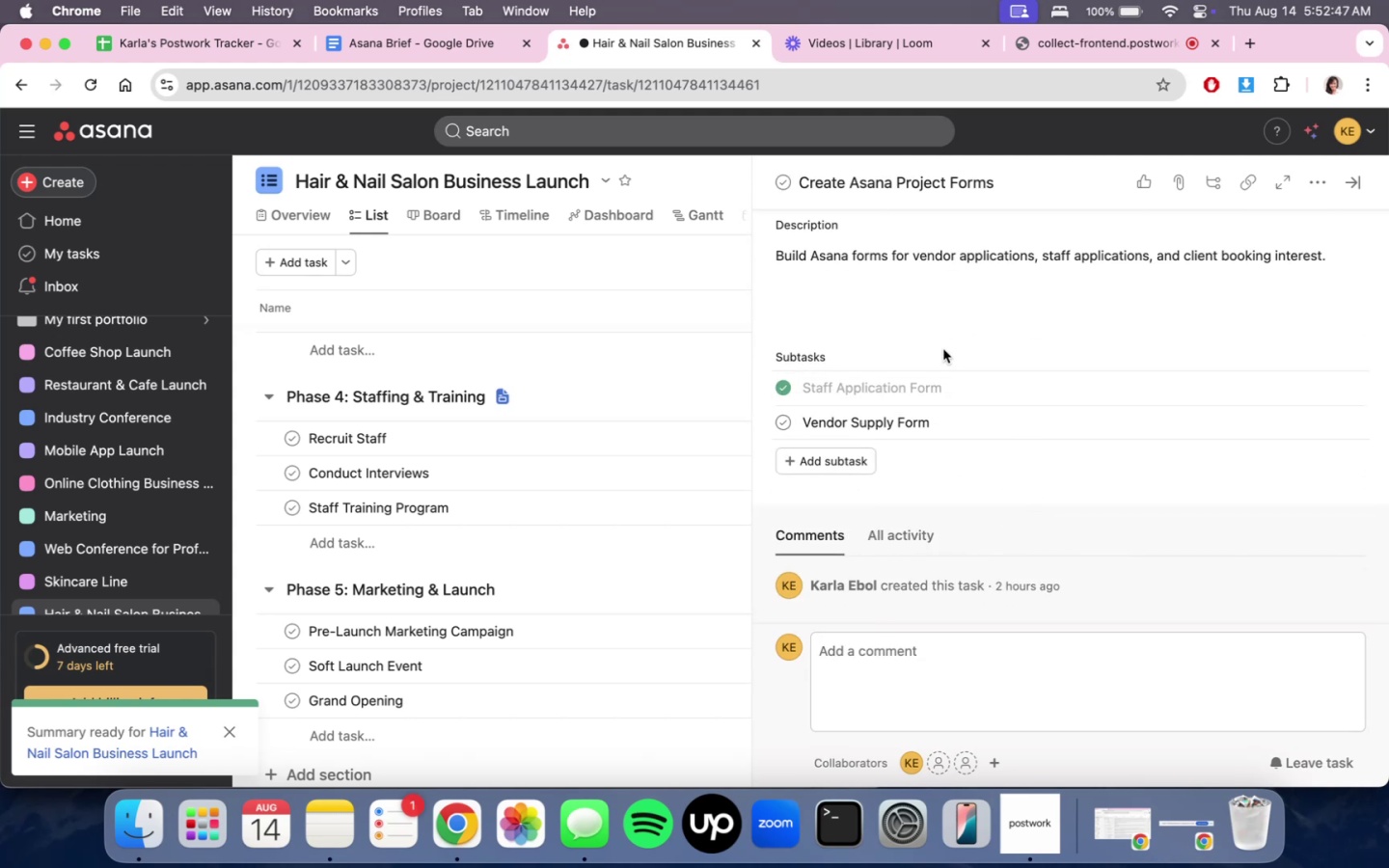 
scroll: coordinate [674, 423], scroll_direction: down, amount: 17.0
 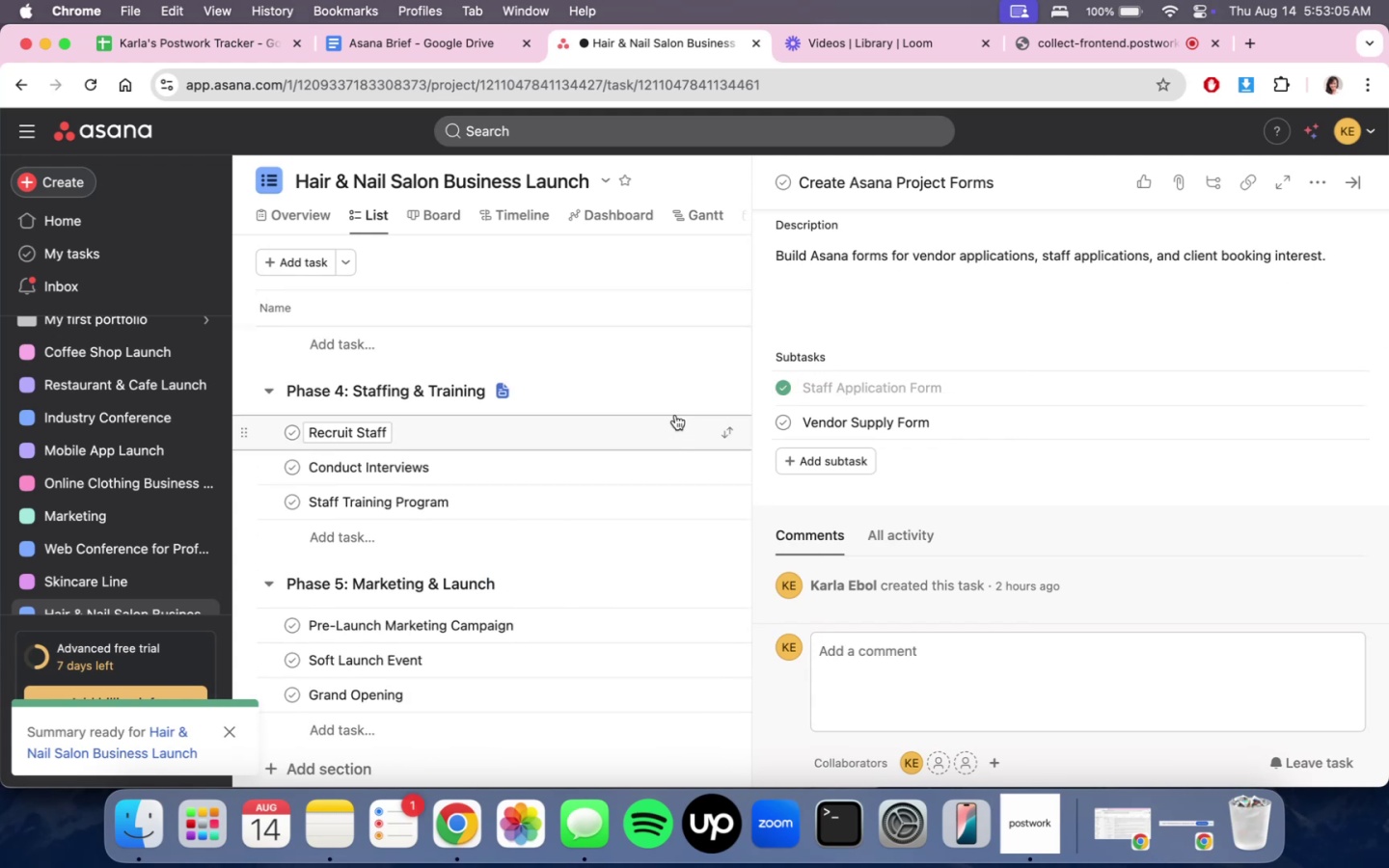 
left_click([1345, 180])
 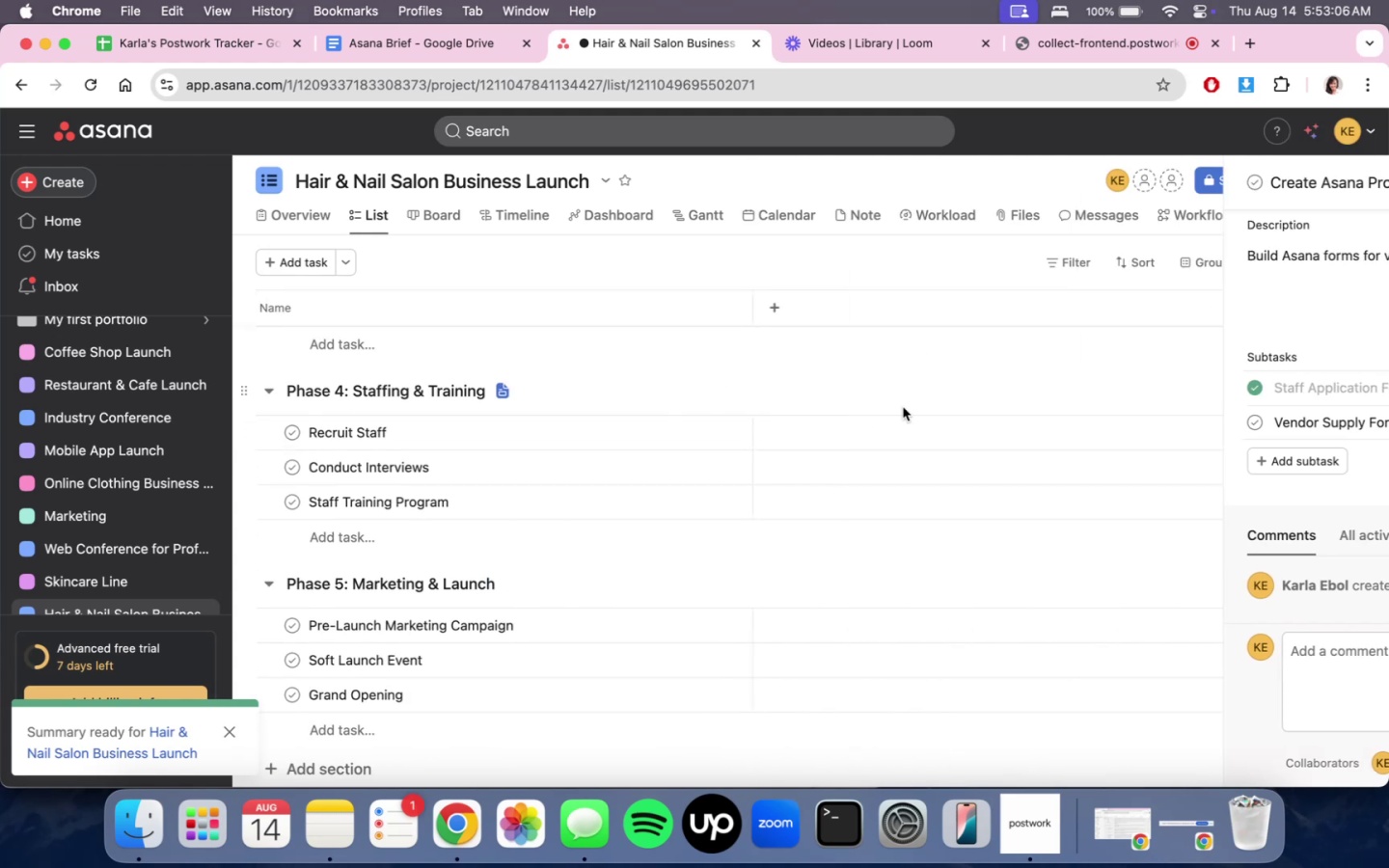 
scroll: coordinate [753, 475], scroll_direction: down, amount: 7.0
 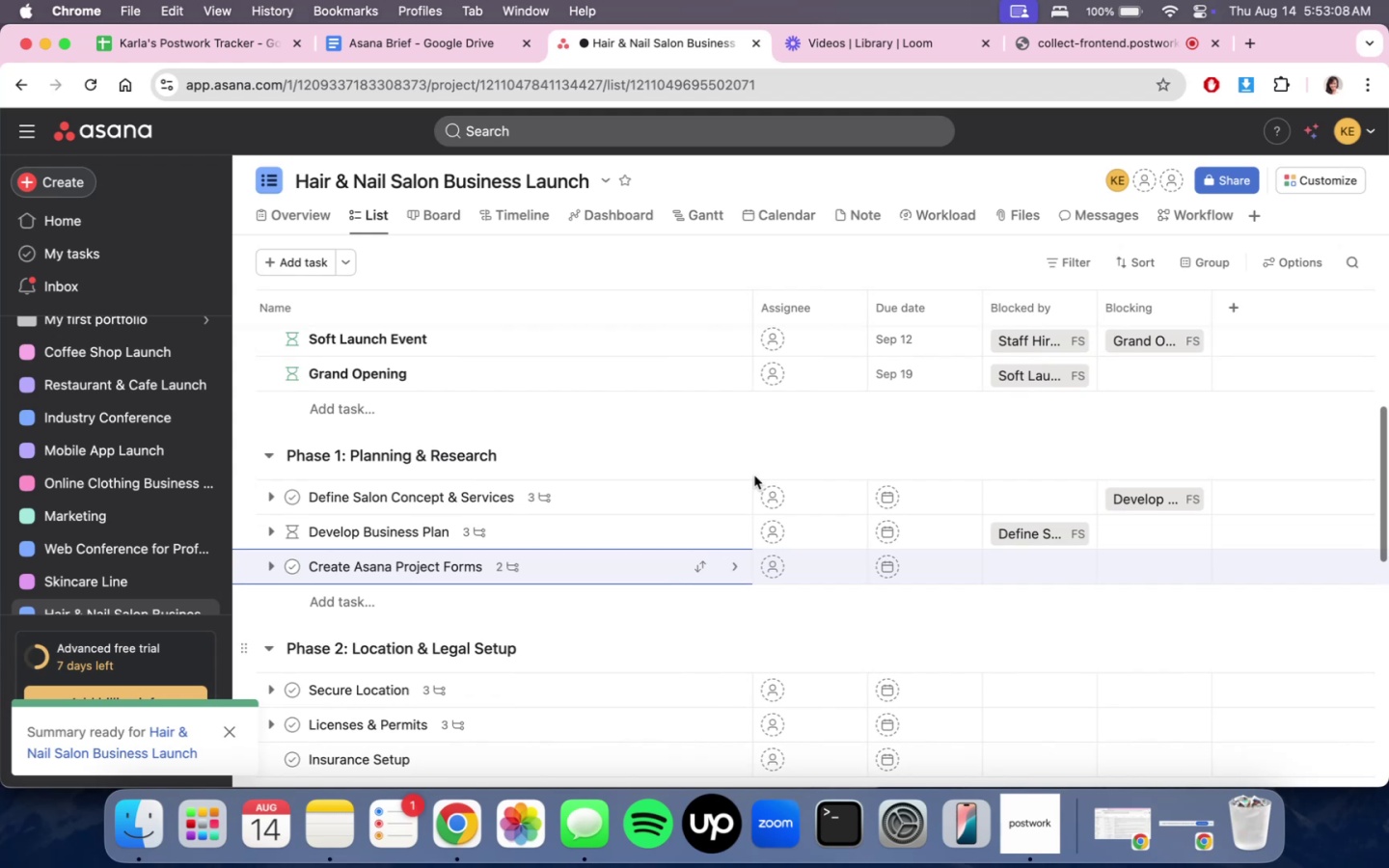 
scroll: coordinate [1017, 463], scroll_direction: up, amount: 14.0
 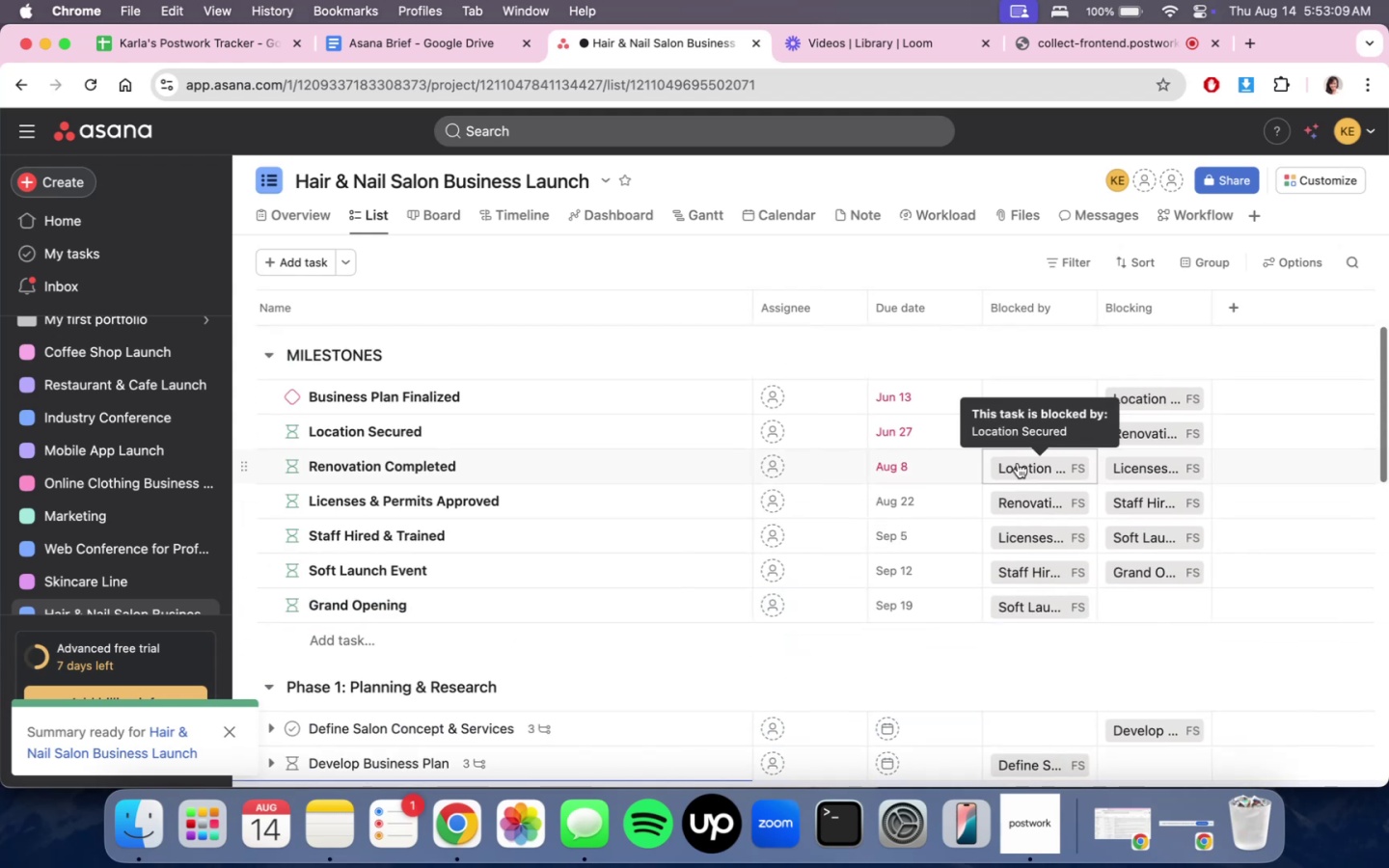 
scroll: coordinate [970, 496], scroll_direction: down, amount: 7.0
 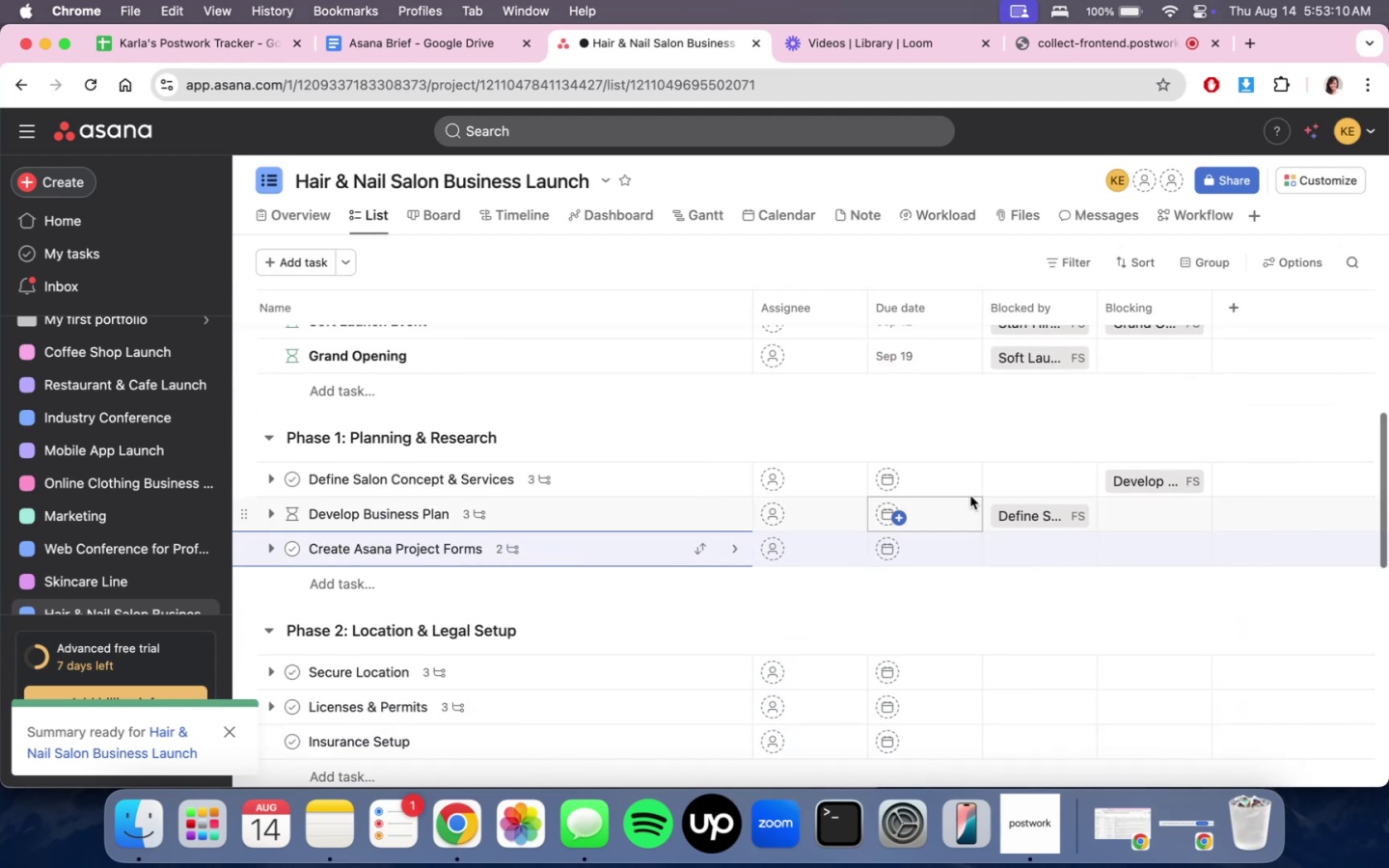 
scroll: coordinate [950, 455], scroll_direction: up, amount: 11.0
 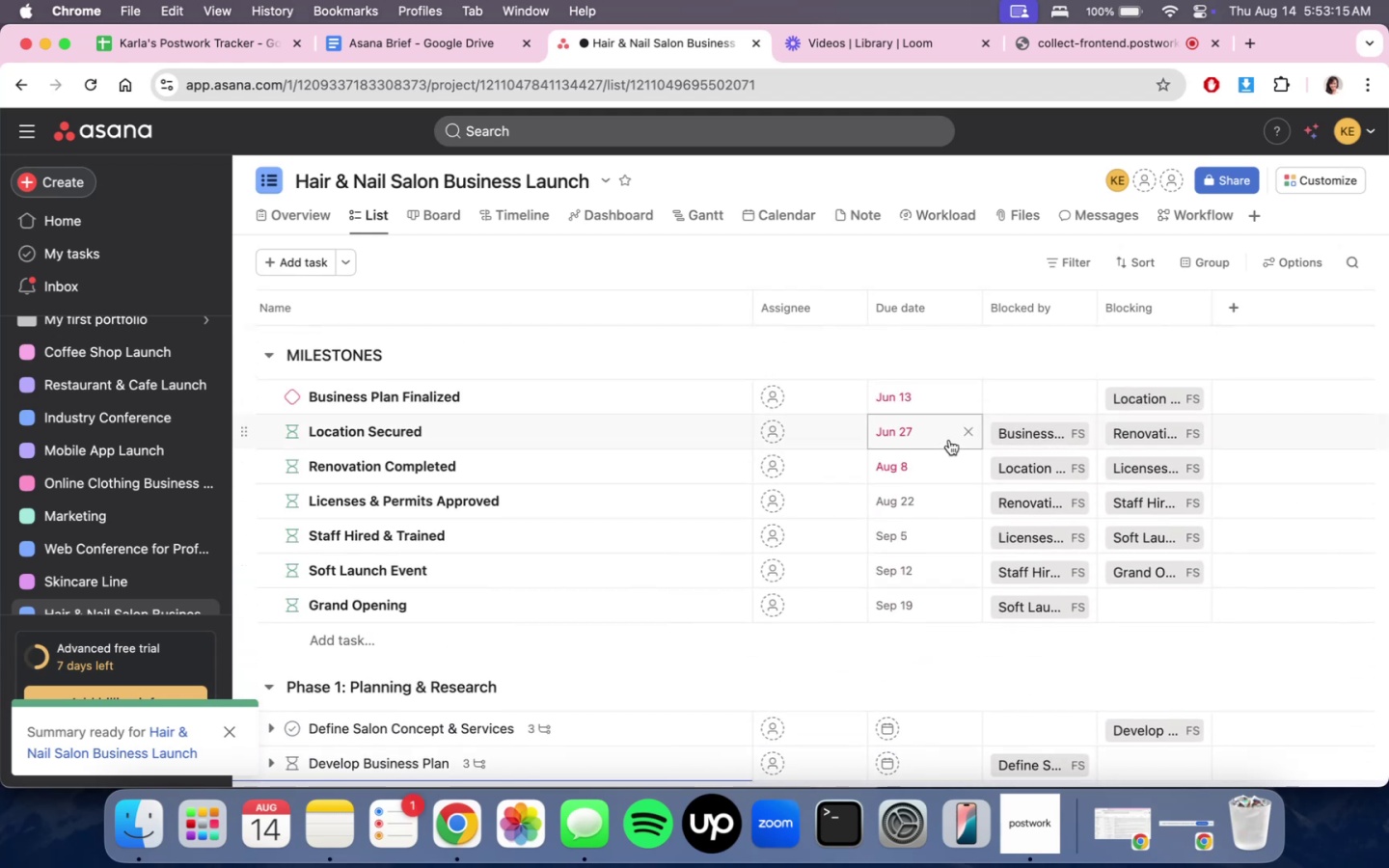 
scroll: coordinate [949, 444], scroll_direction: down, amount: 5.0
 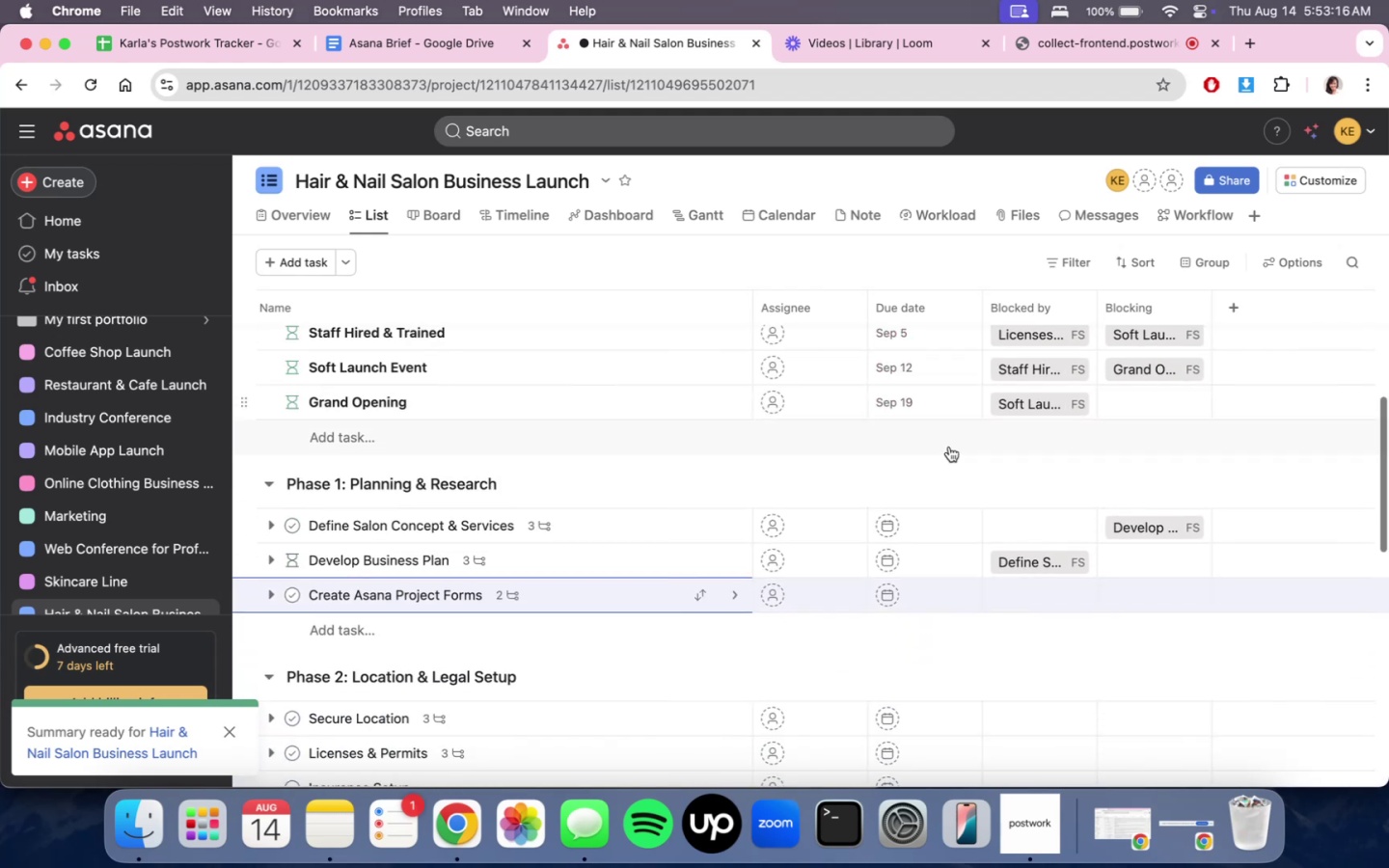 
scroll: coordinate [949, 447], scroll_direction: up, amount: 3.0
 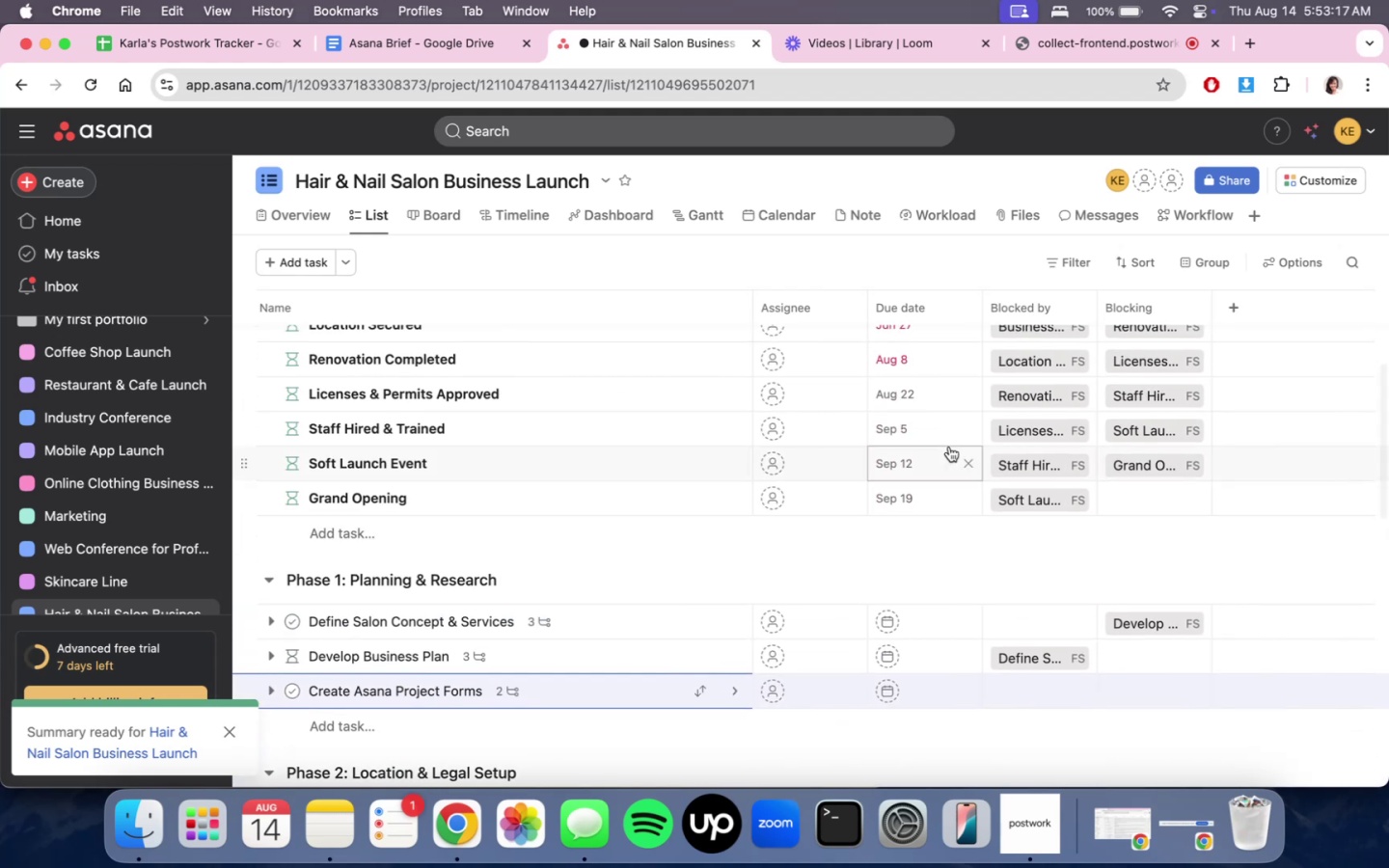 
scroll: coordinate [949, 447], scroll_direction: down, amount: 3.0
 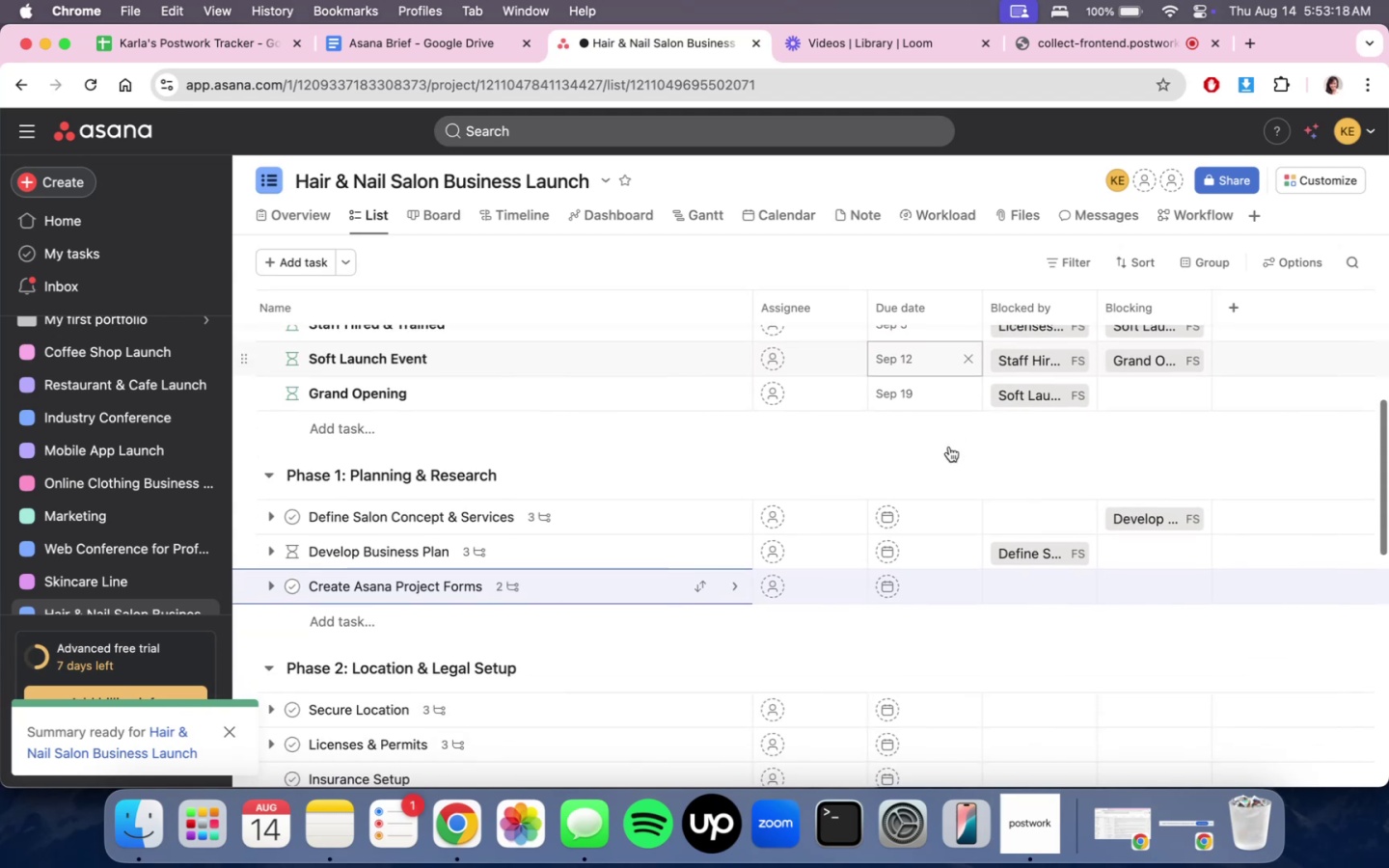 
scroll: coordinate [949, 447], scroll_direction: up, amount: 5.0
 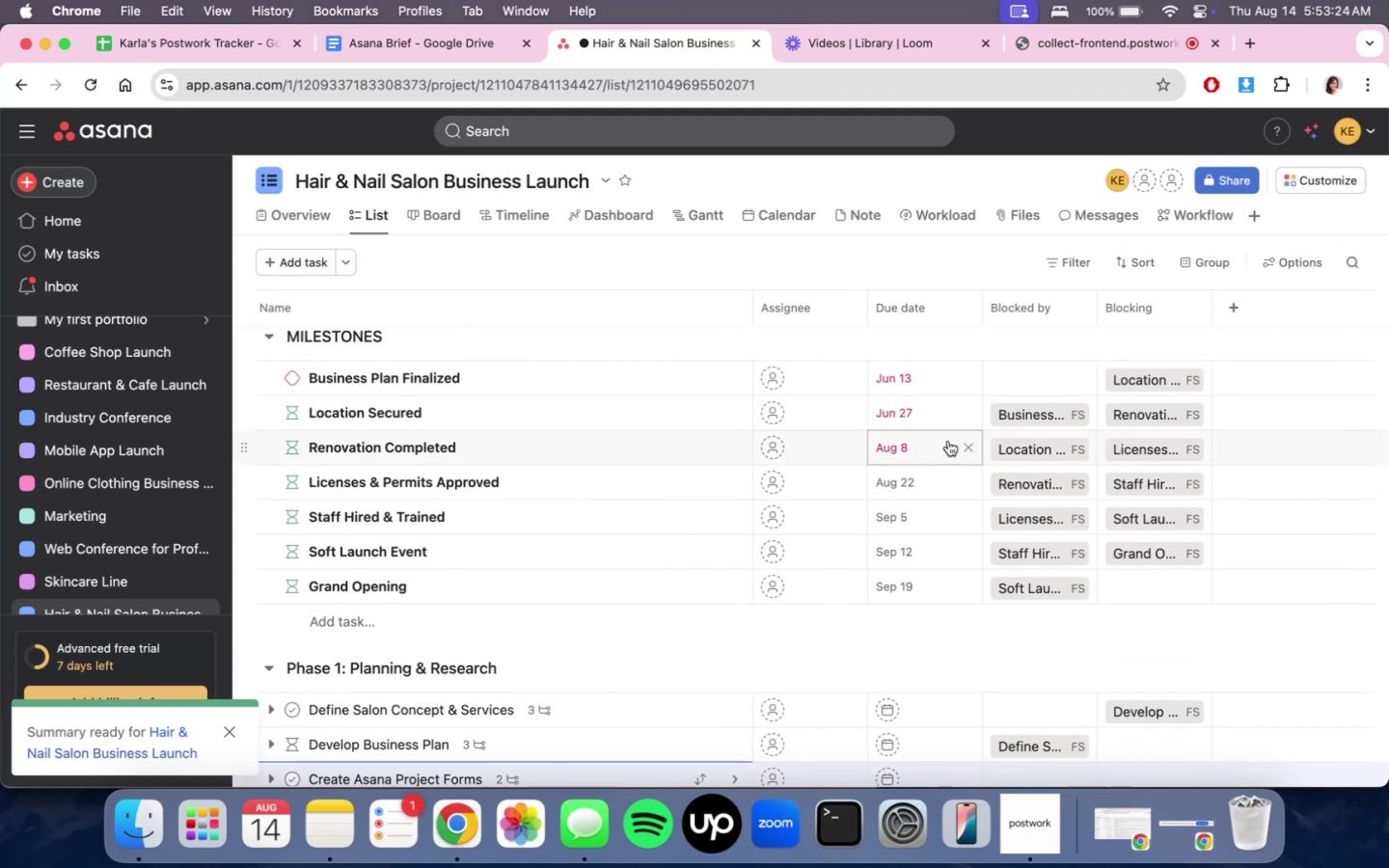 
wait(10.67)
 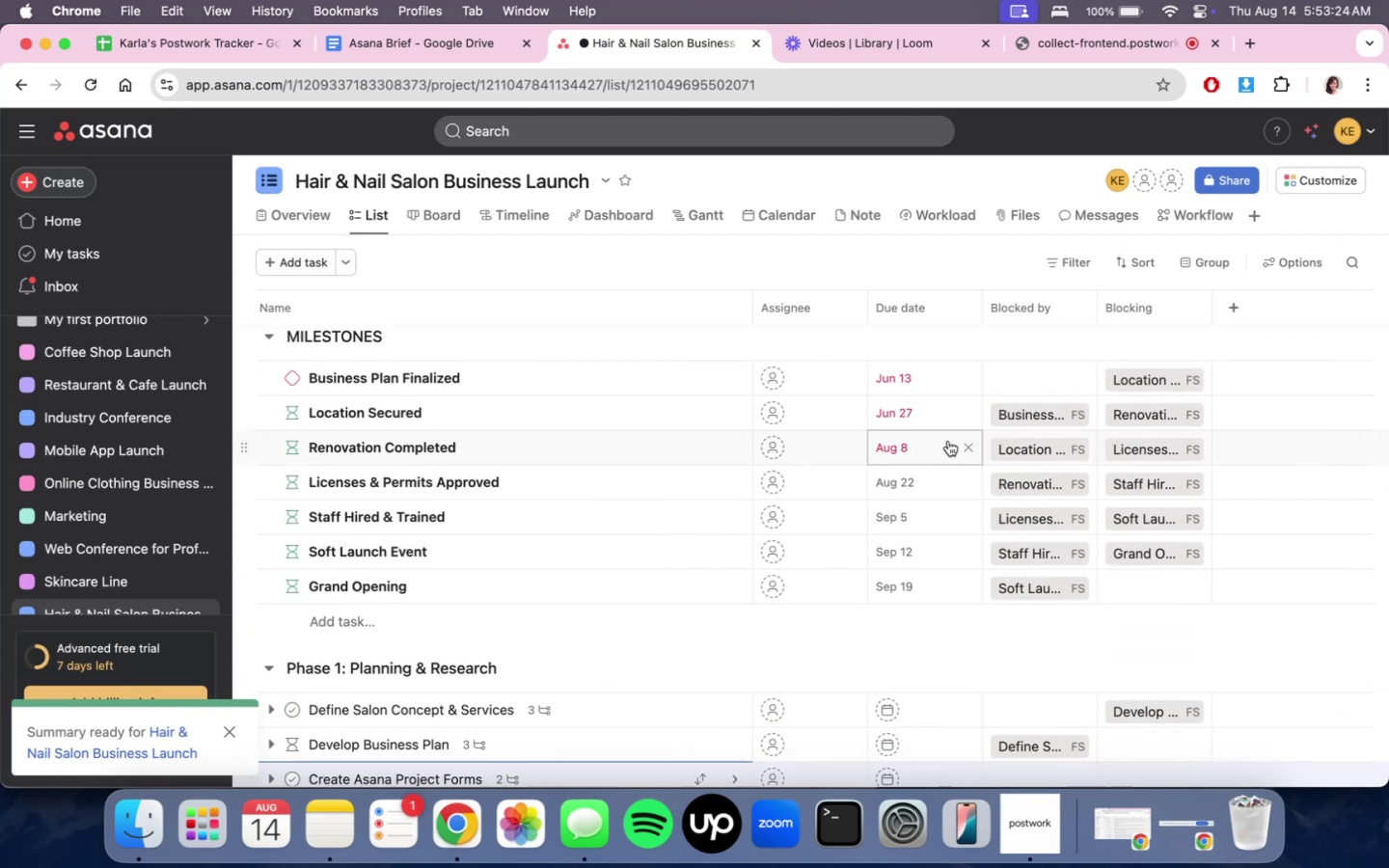 
mouse_move([967, 481])
 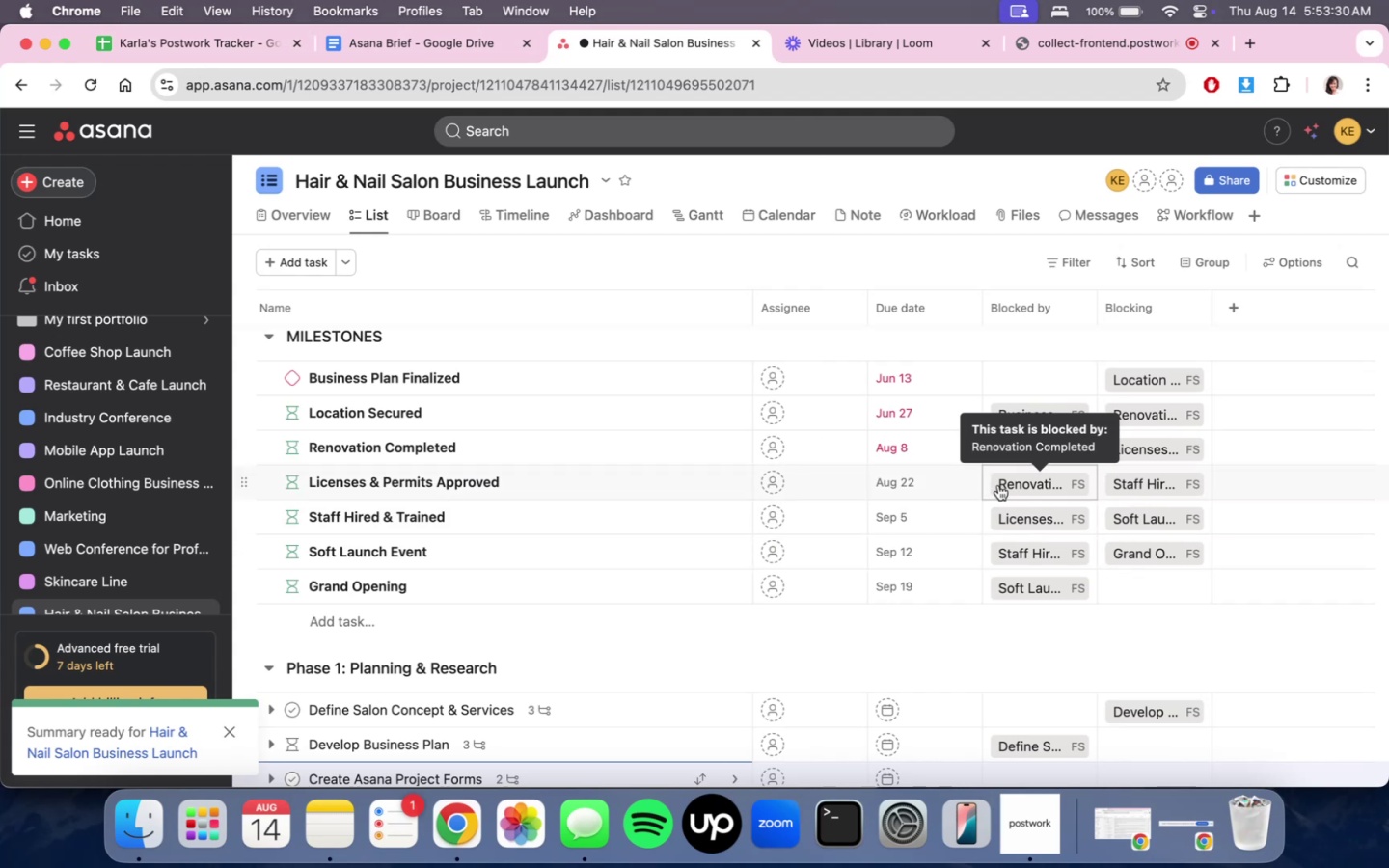 
scroll: coordinate [956, 480], scroll_direction: up, amount: 2.0
 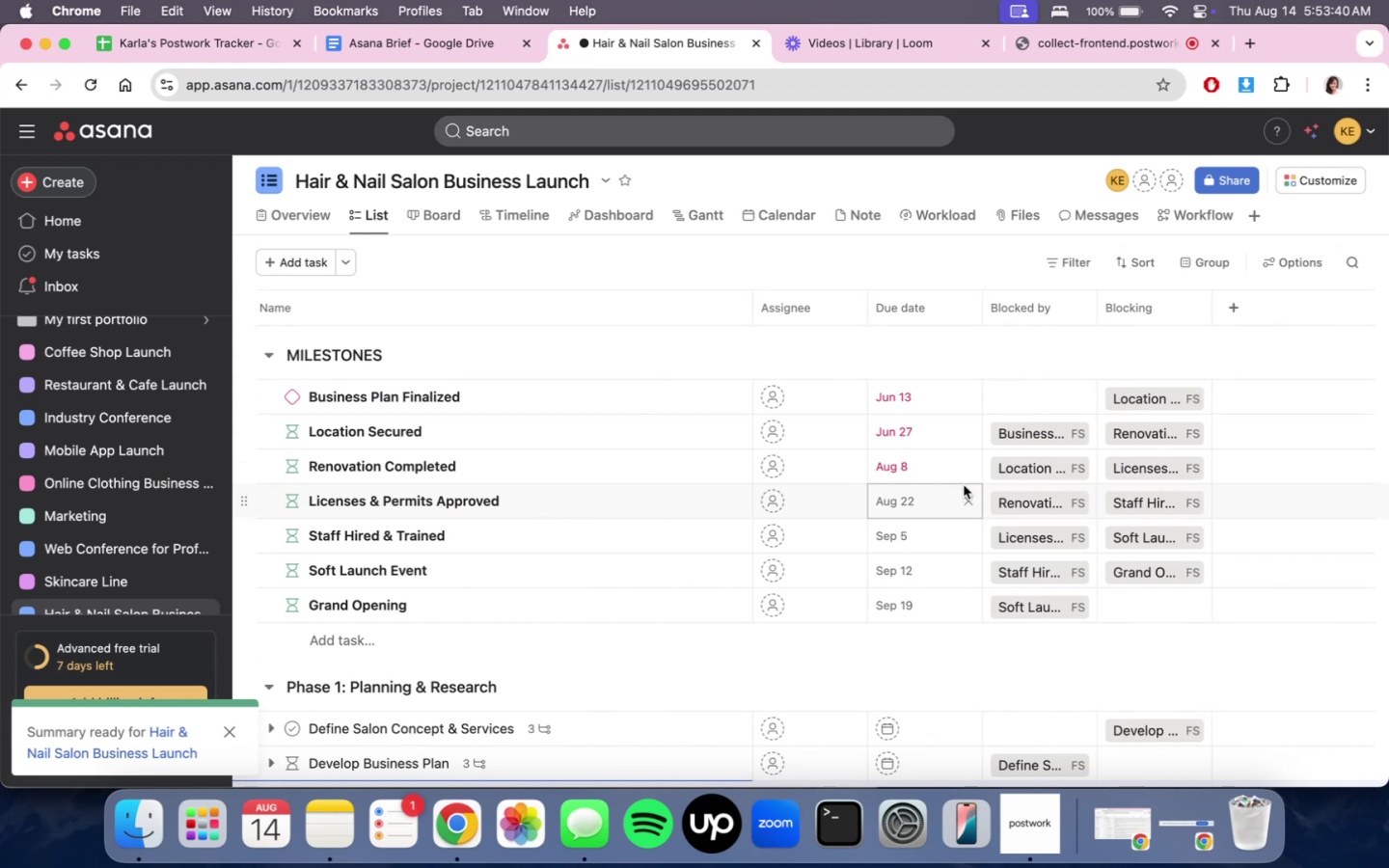 
wait(13.98)
 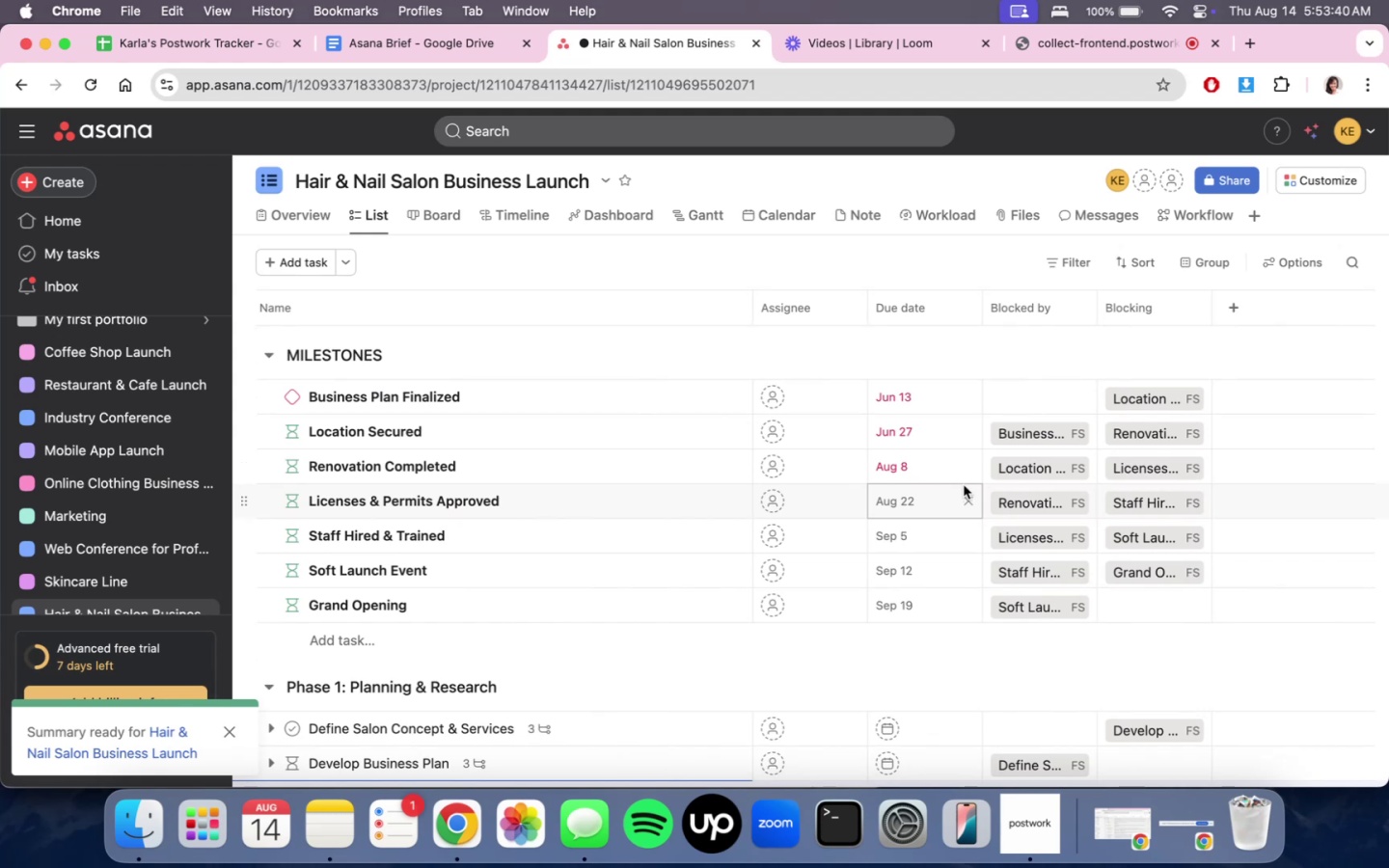 
scroll: coordinate [969, 513], scroll_direction: none, amount: 0.0
 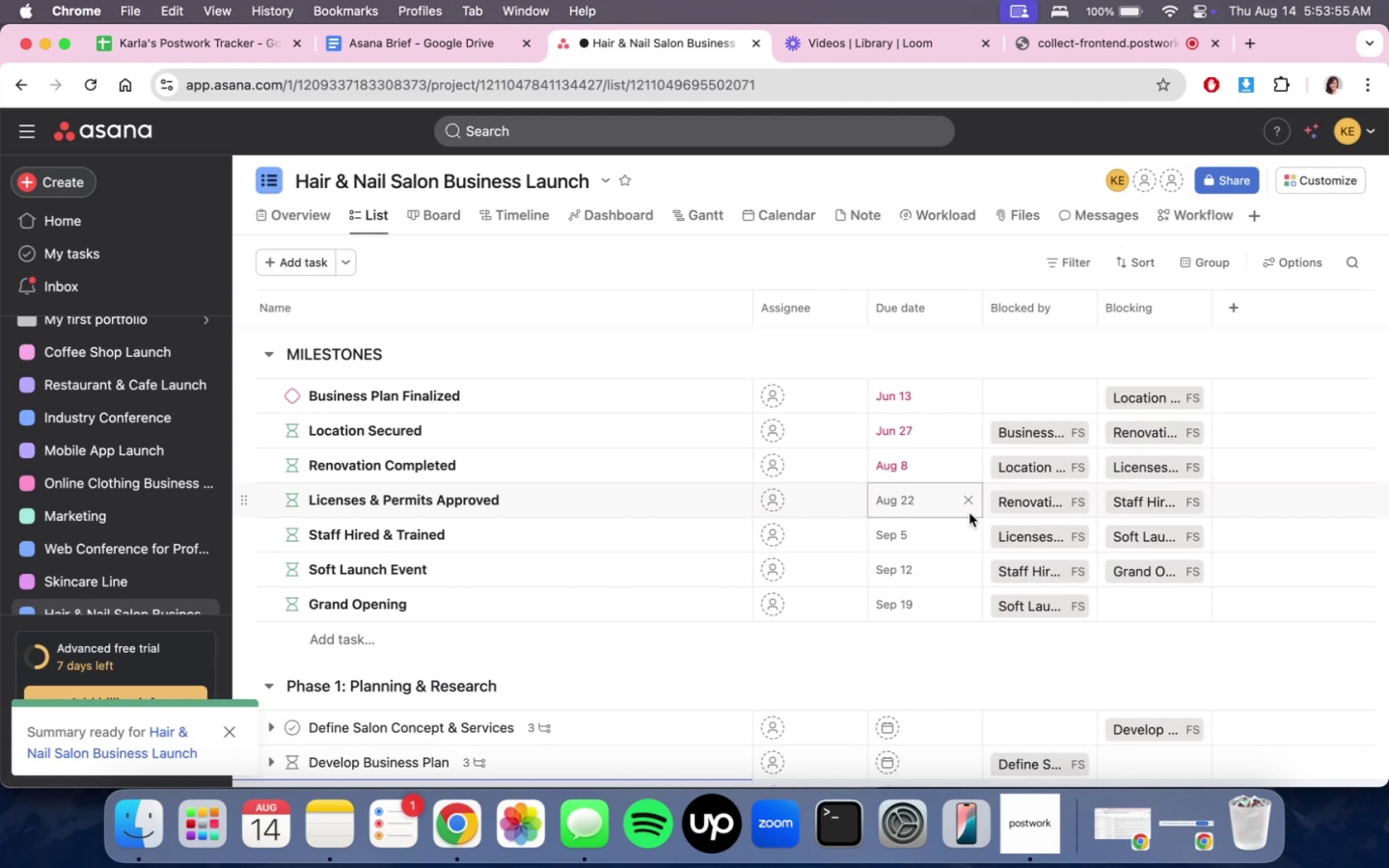 
wait(15.3)
 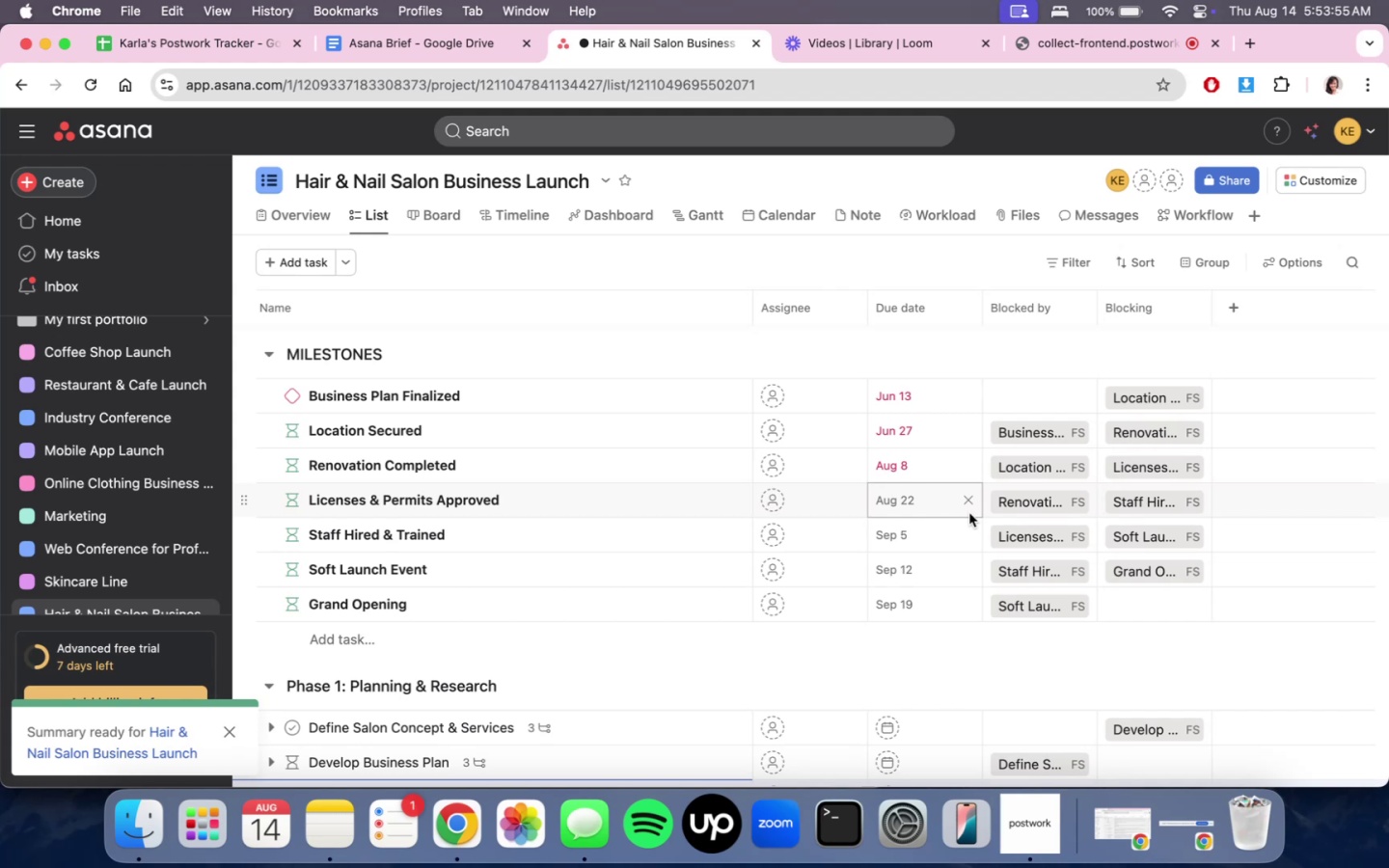 
scroll: coordinate [945, 418], scroll_direction: down, amount: 7.0
 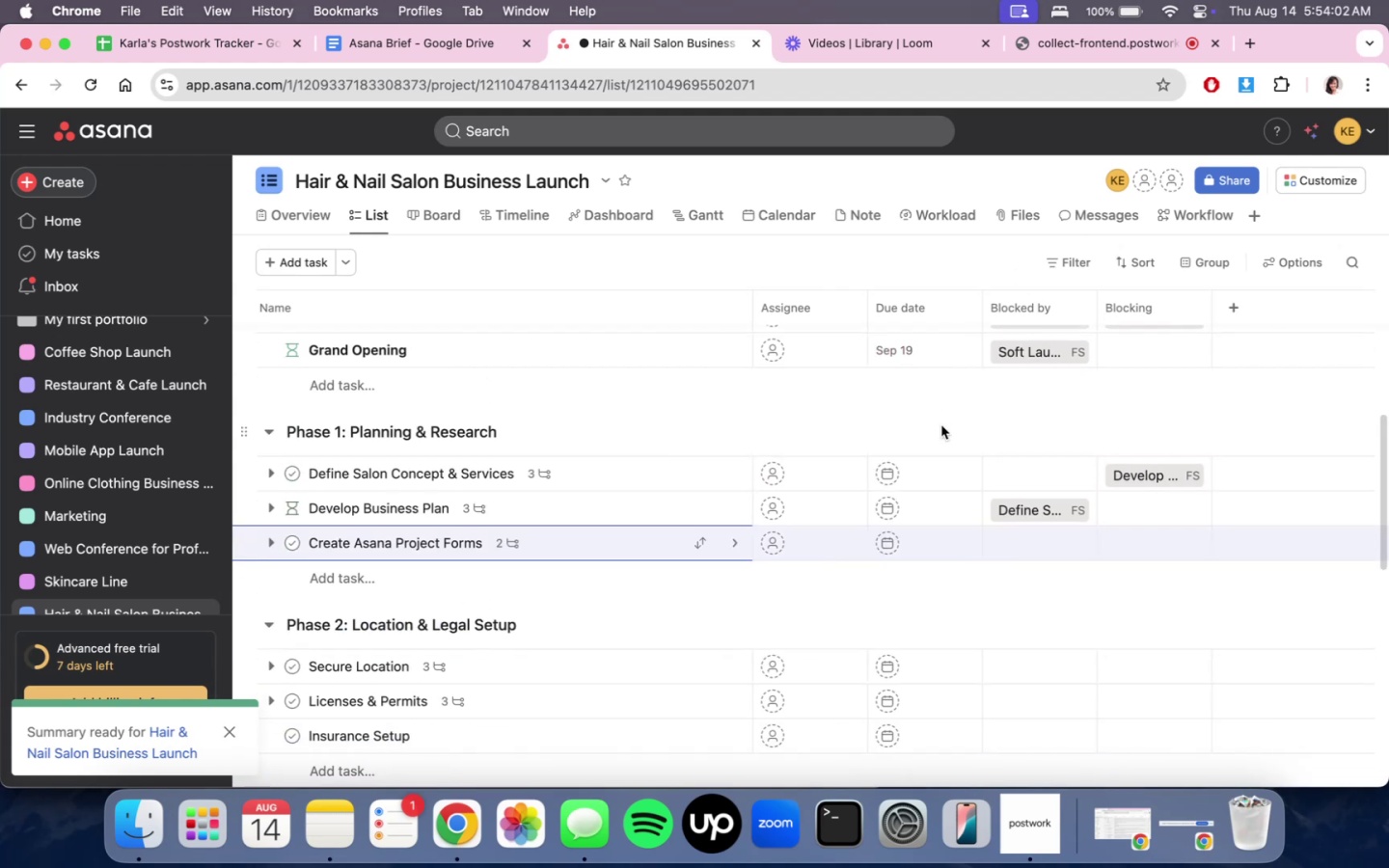 
scroll: coordinate [941, 425], scroll_direction: up, amount: 14.0
 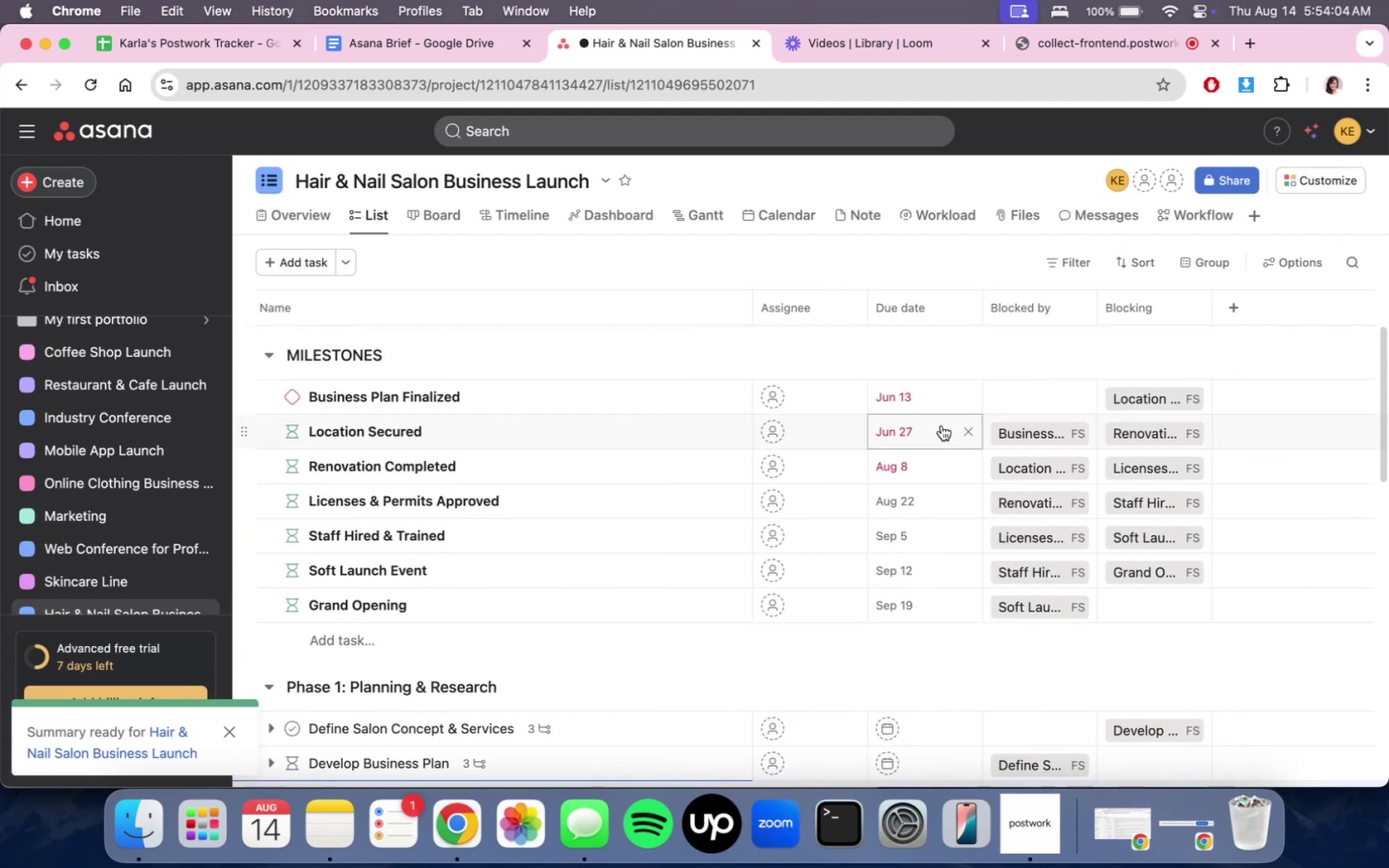 
scroll: coordinate [941, 425], scroll_direction: down, amount: 8.0
 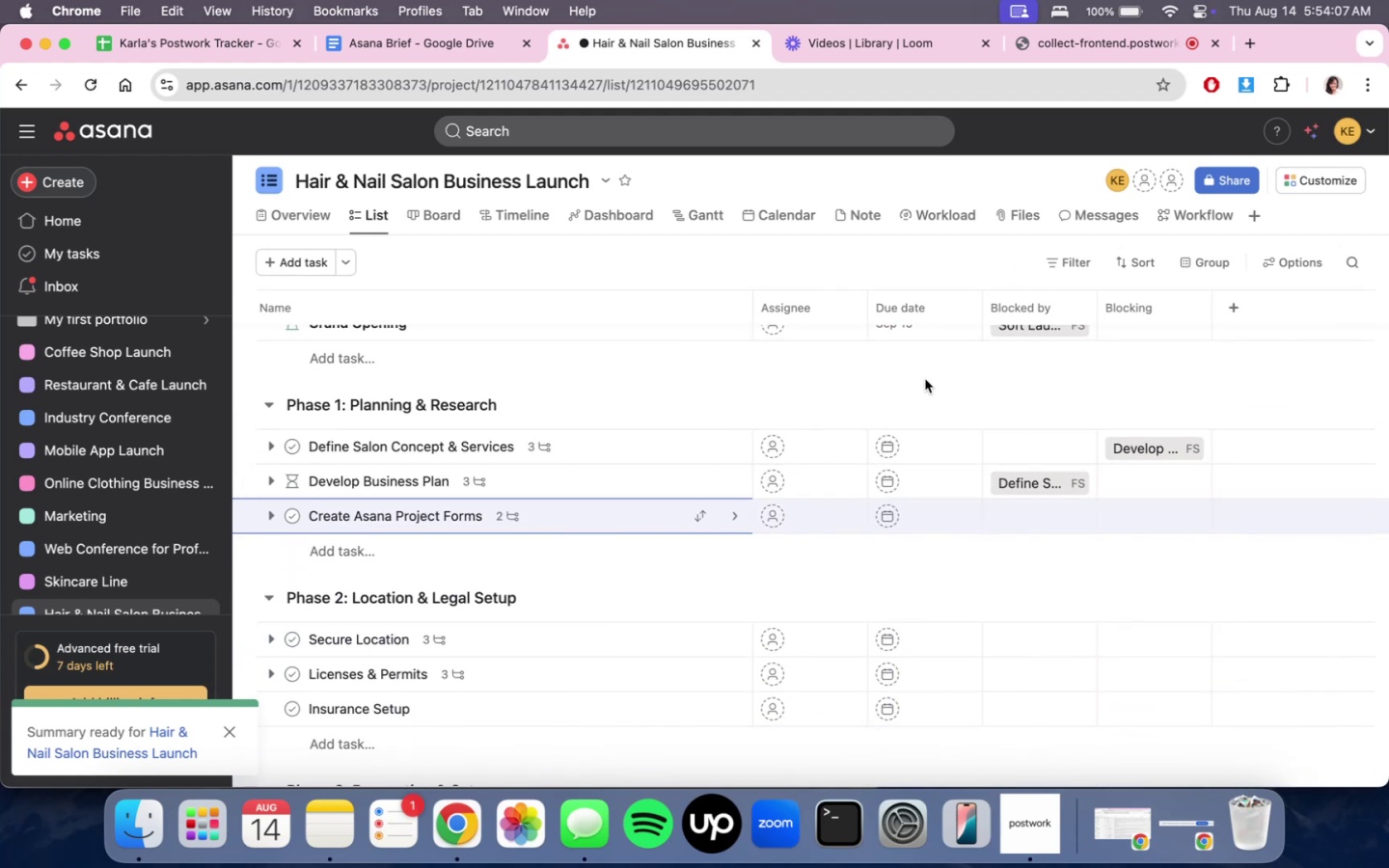 
scroll: coordinate [974, 478], scroll_direction: up, amount: 21.0
 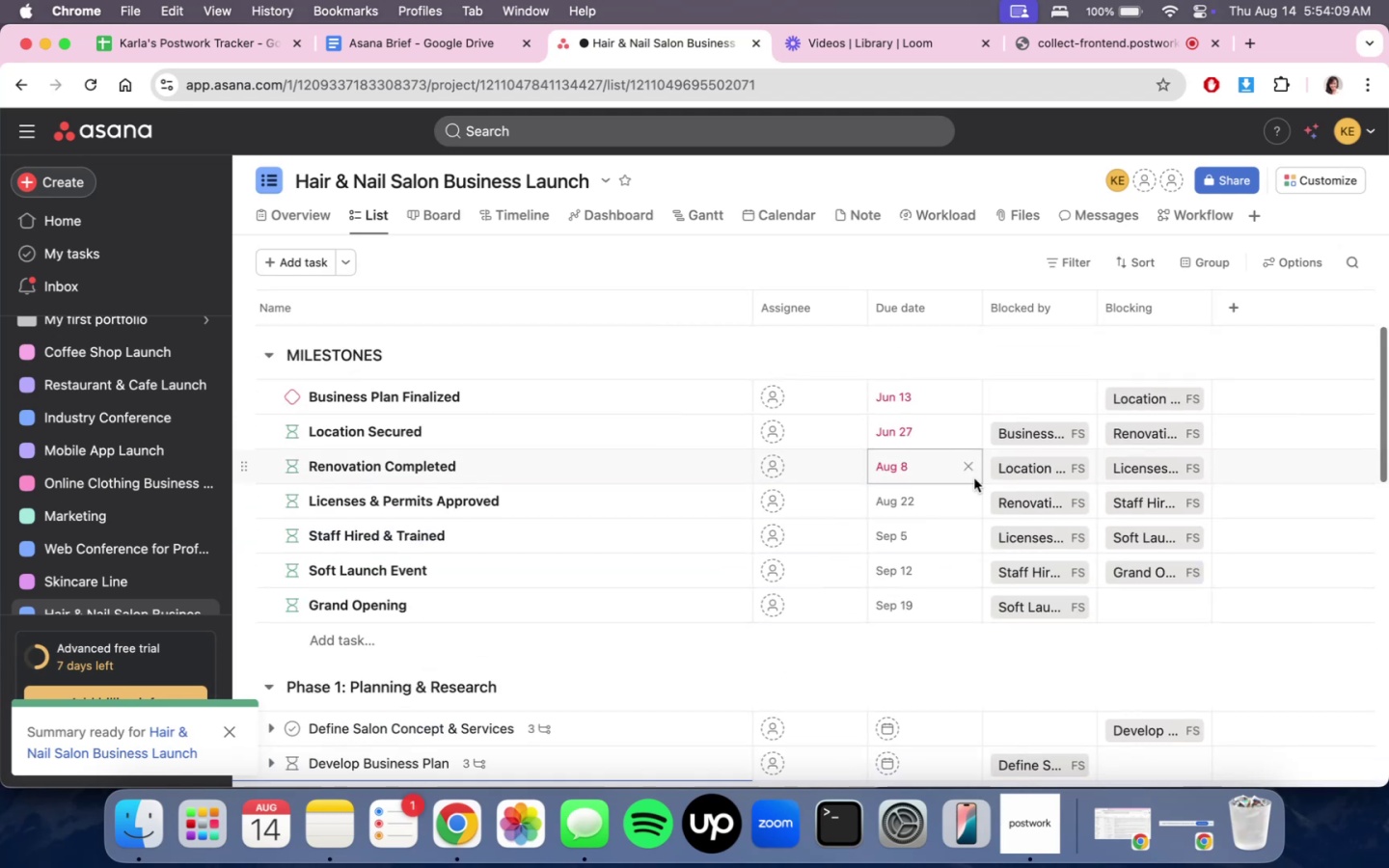 
scroll: coordinate [974, 493], scroll_direction: down, amount: 29.0
 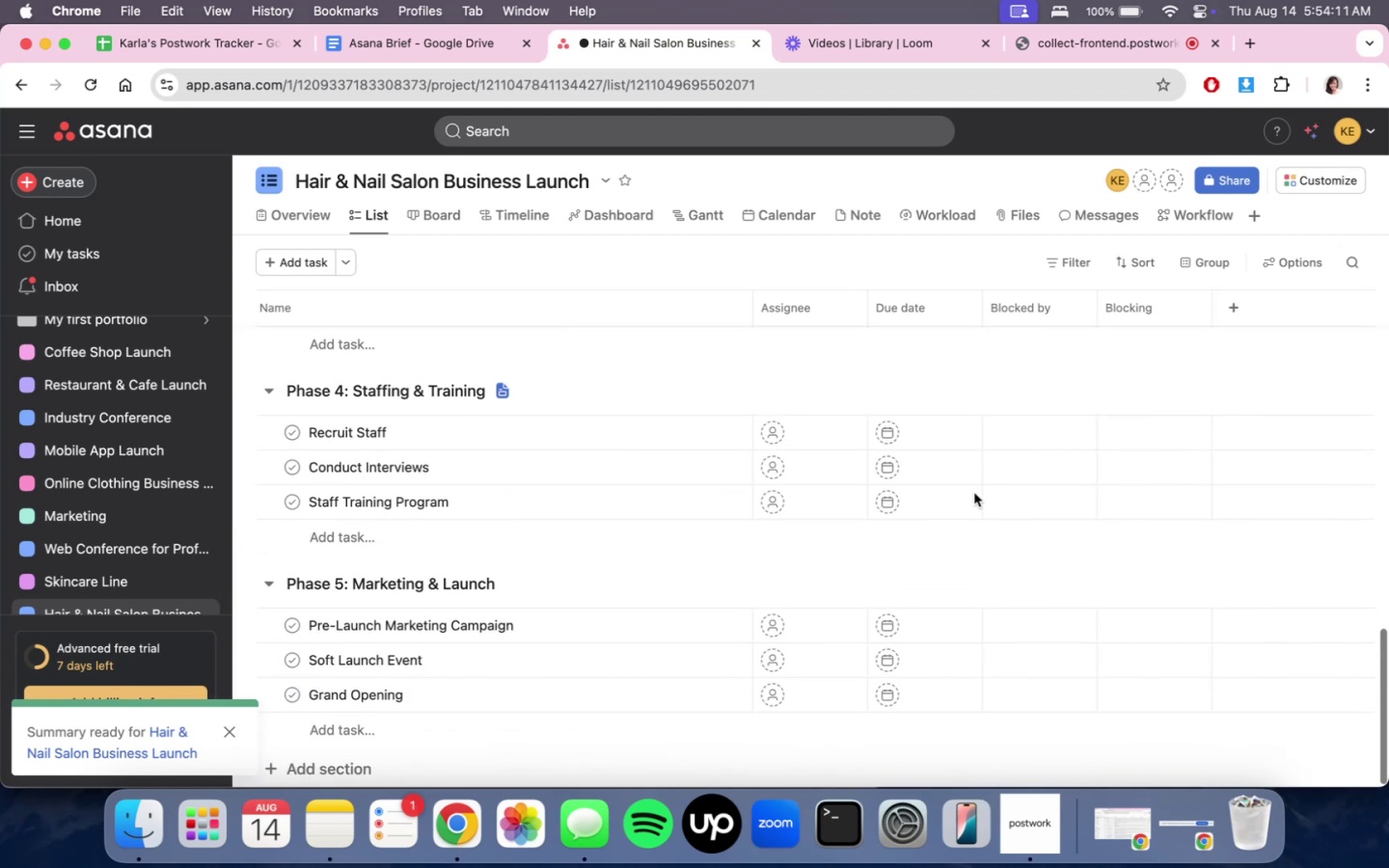 
scroll: coordinate [974, 493], scroll_direction: up, amount: 25.0
 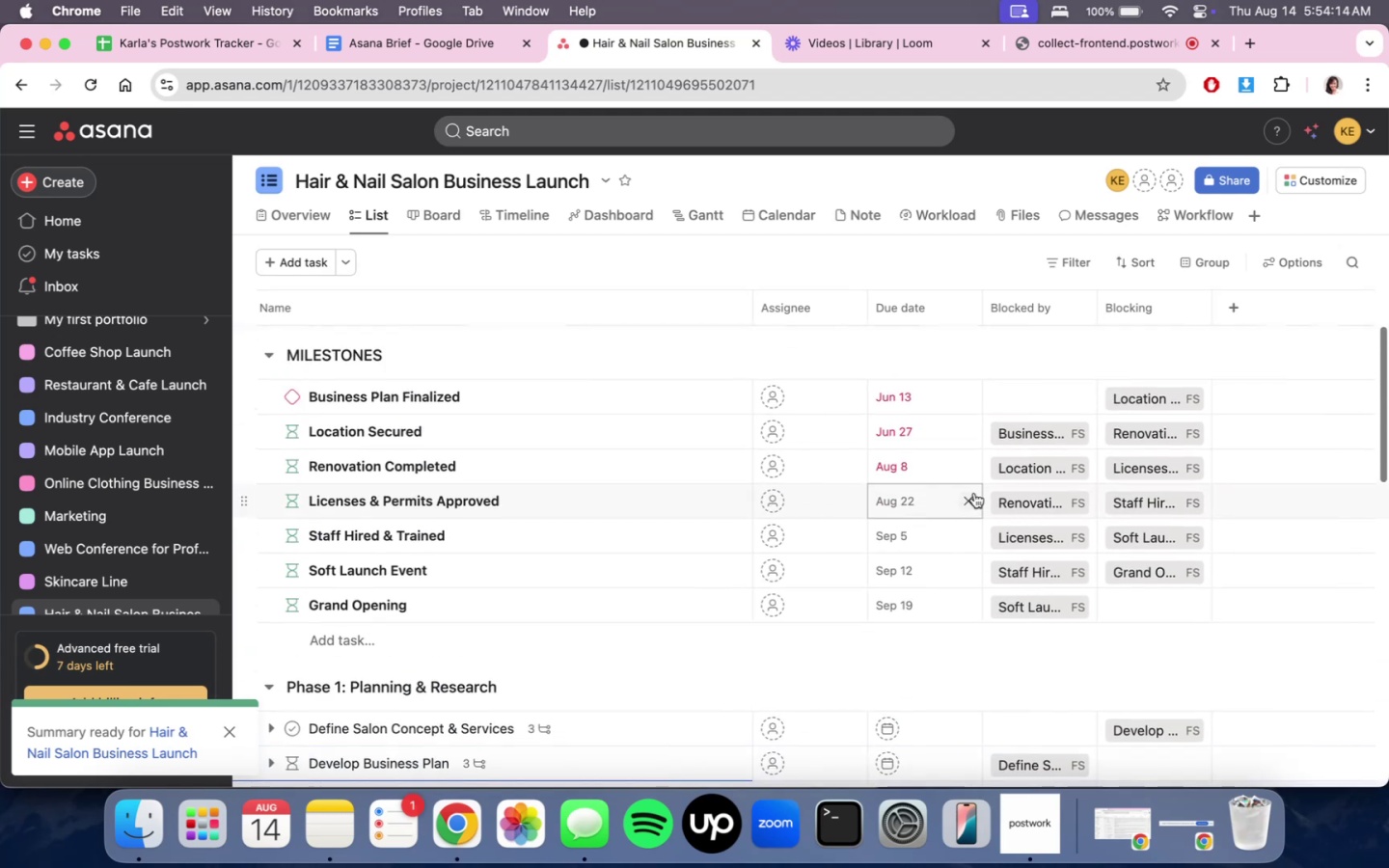 
scroll: coordinate [974, 493], scroll_direction: down, amount: 6.0
 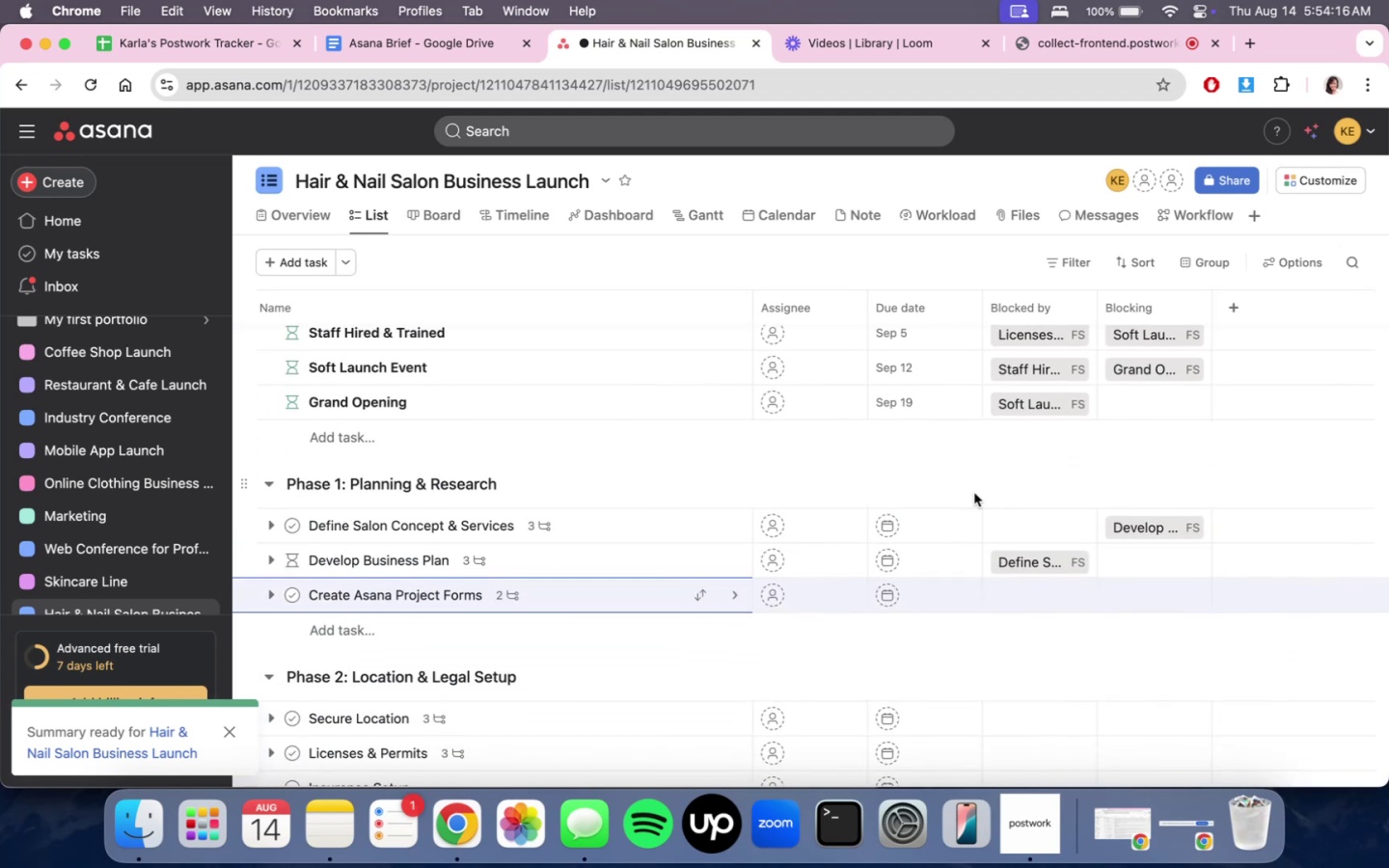 
scroll: coordinate [974, 493], scroll_direction: up, amount: 4.0
 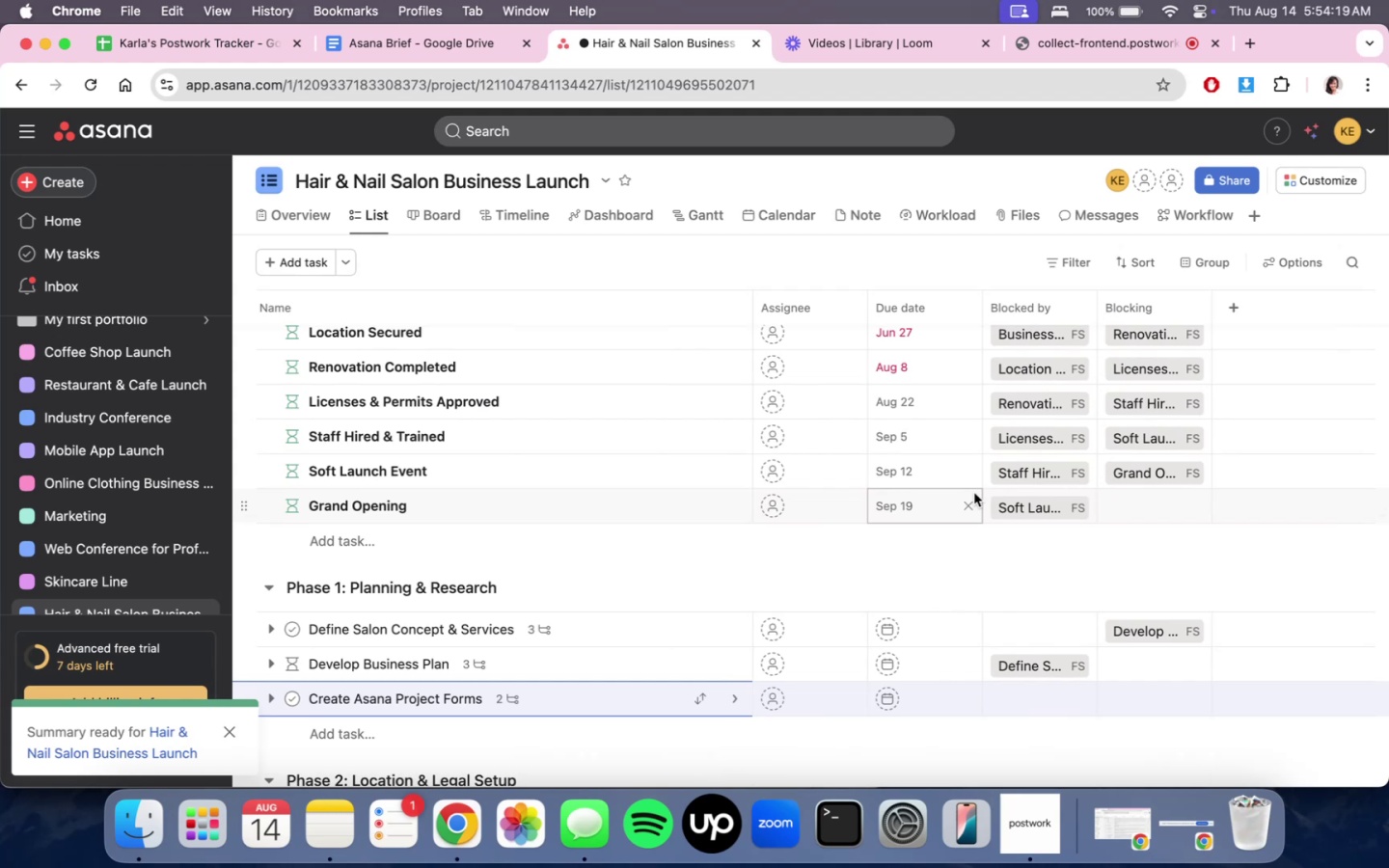 
scroll: coordinate [976, 488], scroll_direction: down, amount: 3.0
 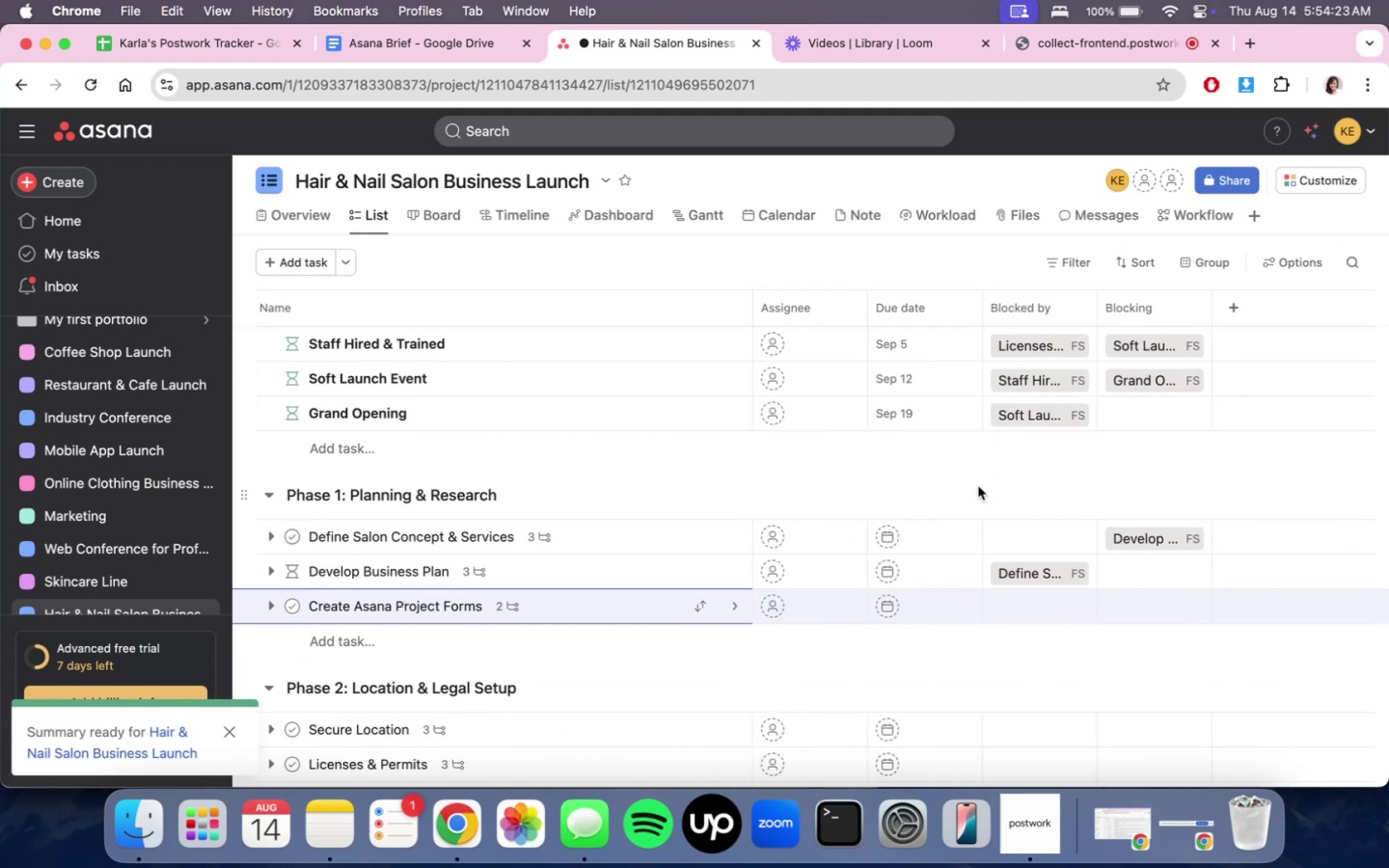 
wait(5.26)
 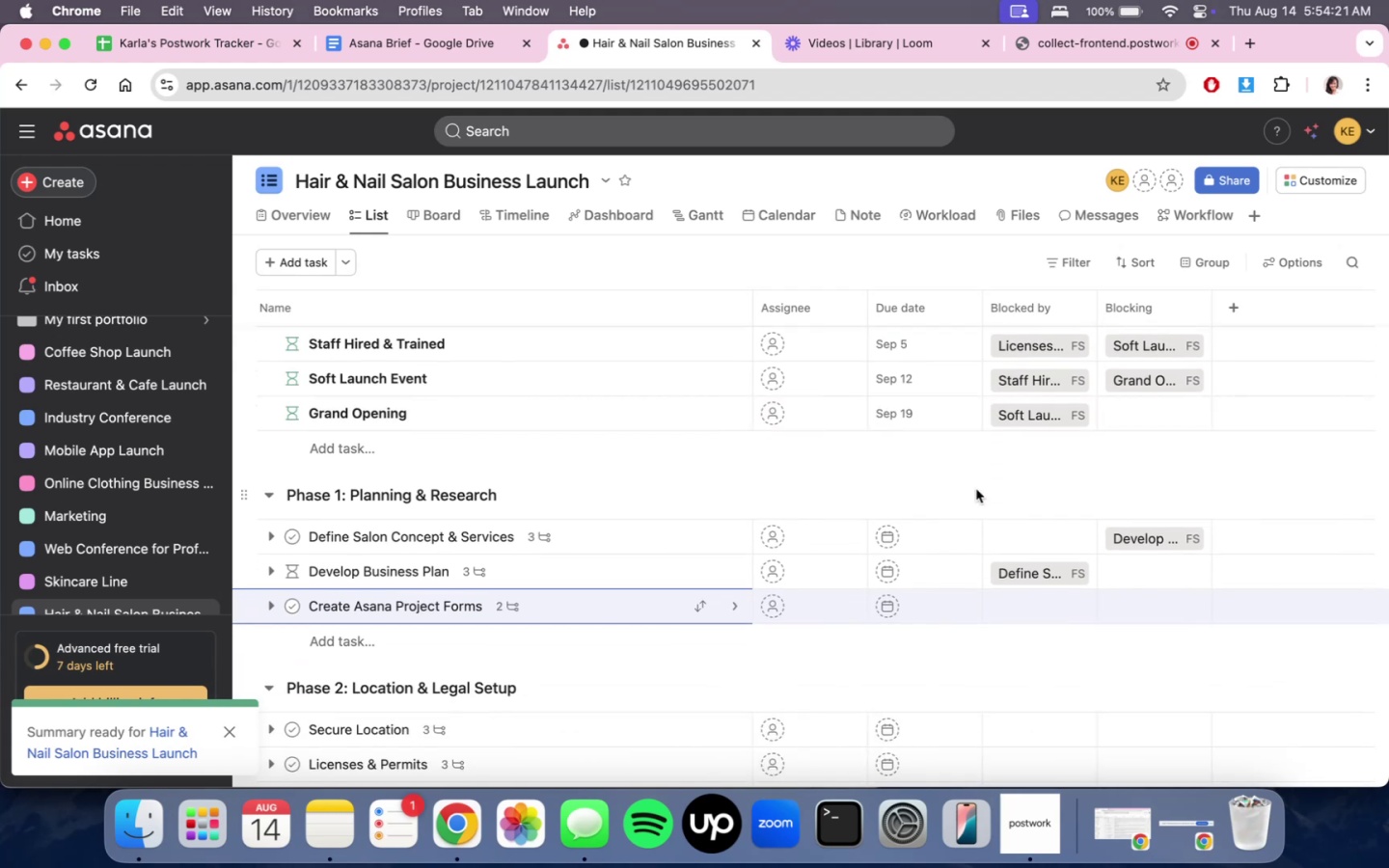 
scroll: coordinate [979, 483], scroll_direction: down, amount: 4.0
 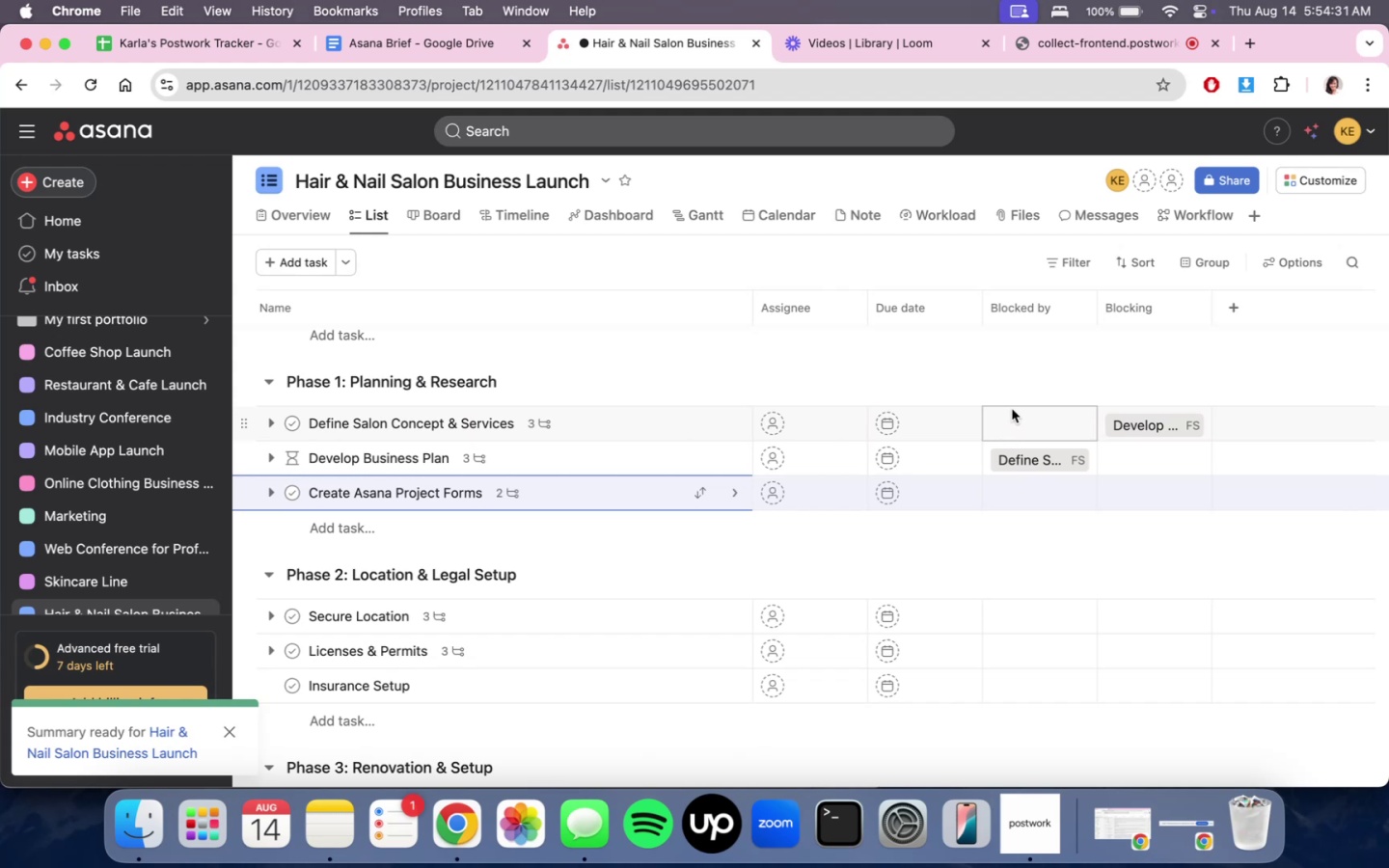 
wait(7.14)
 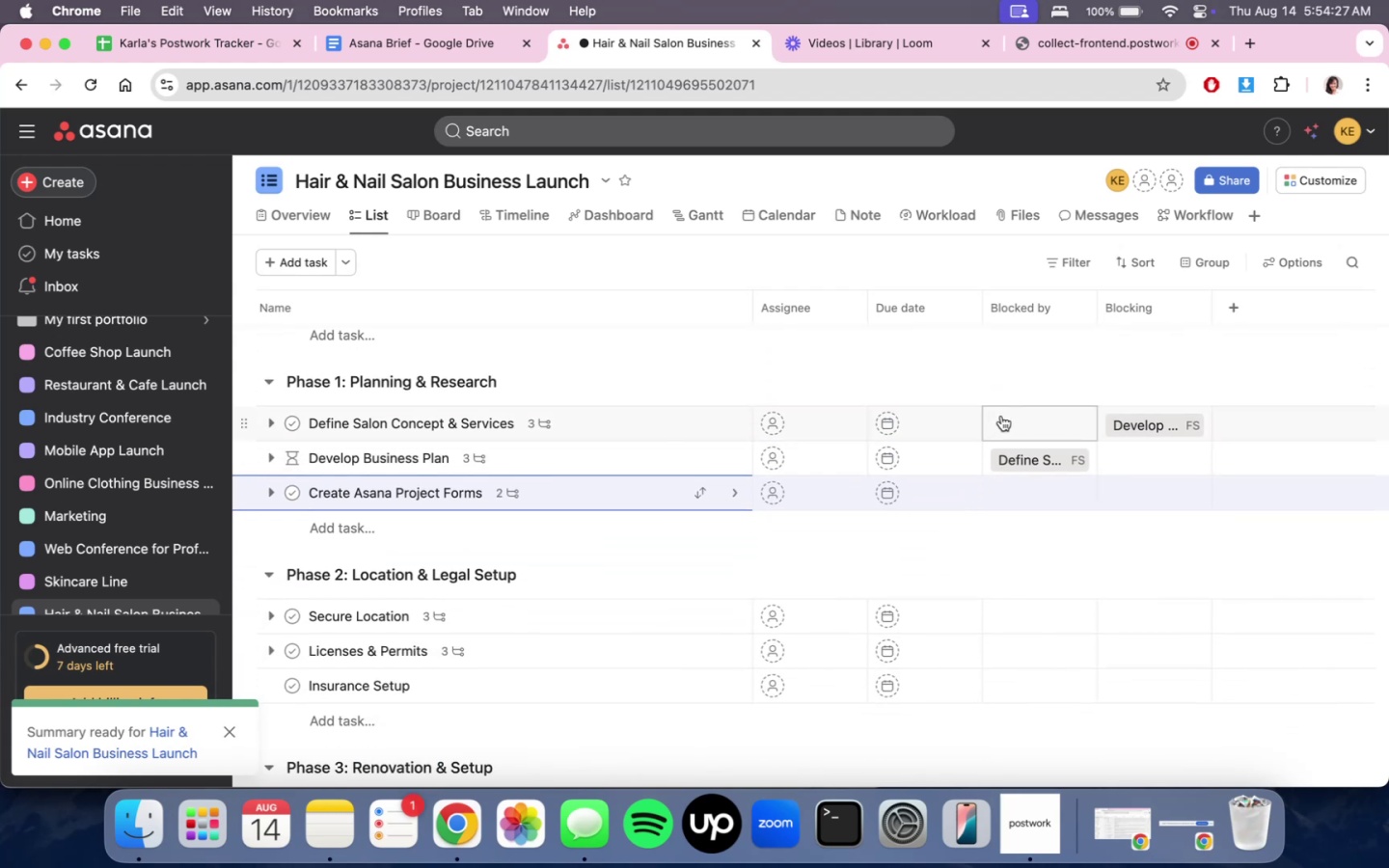 
scroll: coordinate [1012, 409], scroll_direction: none, amount: 0.0
 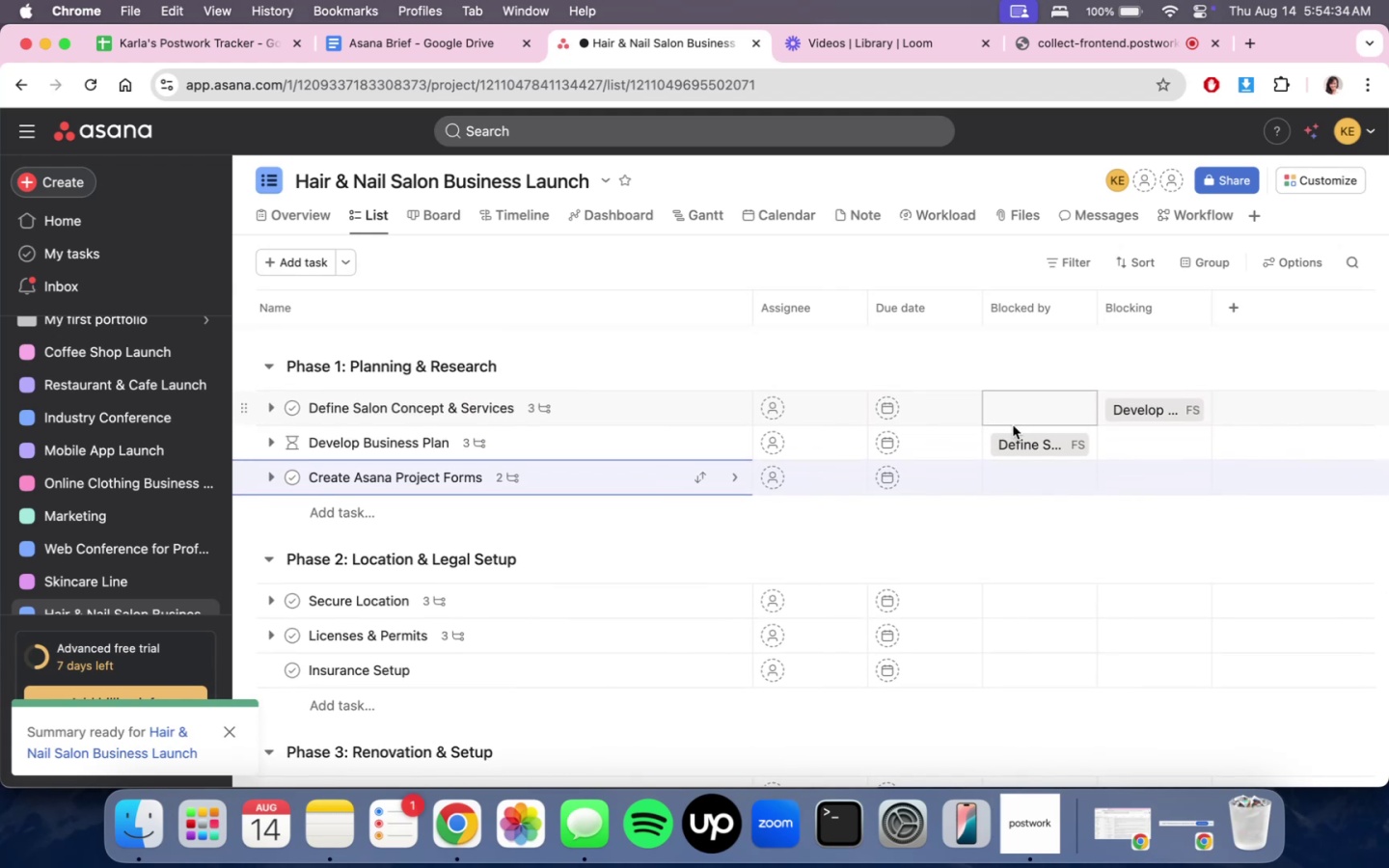 
scroll: coordinate [1027, 412], scroll_direction: down, amount: 3.0
 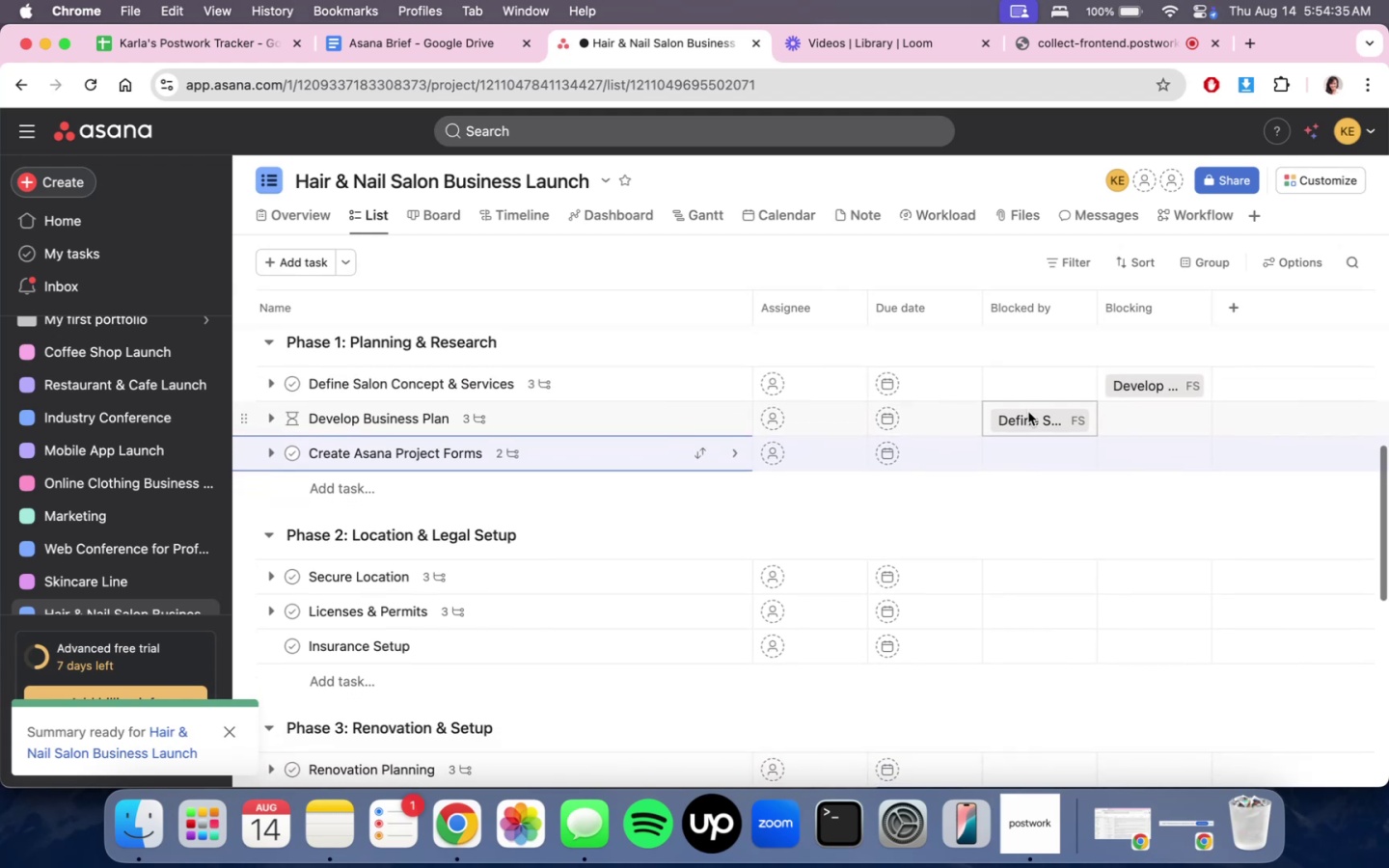 
scroll: coordinate [1028, 412], scroll_direction: up, amount: 4.0
 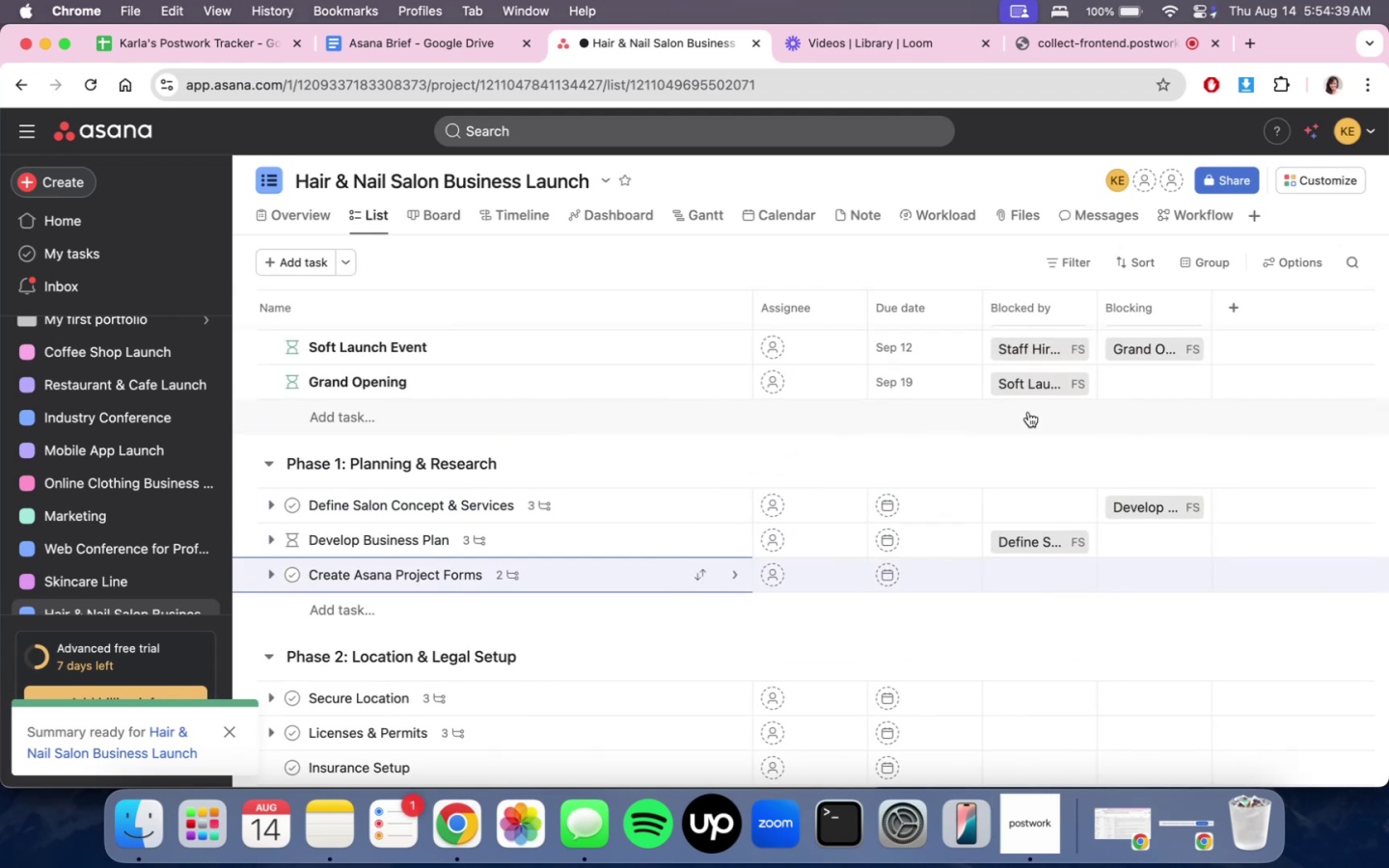 
scroll: coordinate [1035, 389], scroll_direction: down, amount: 3.0
 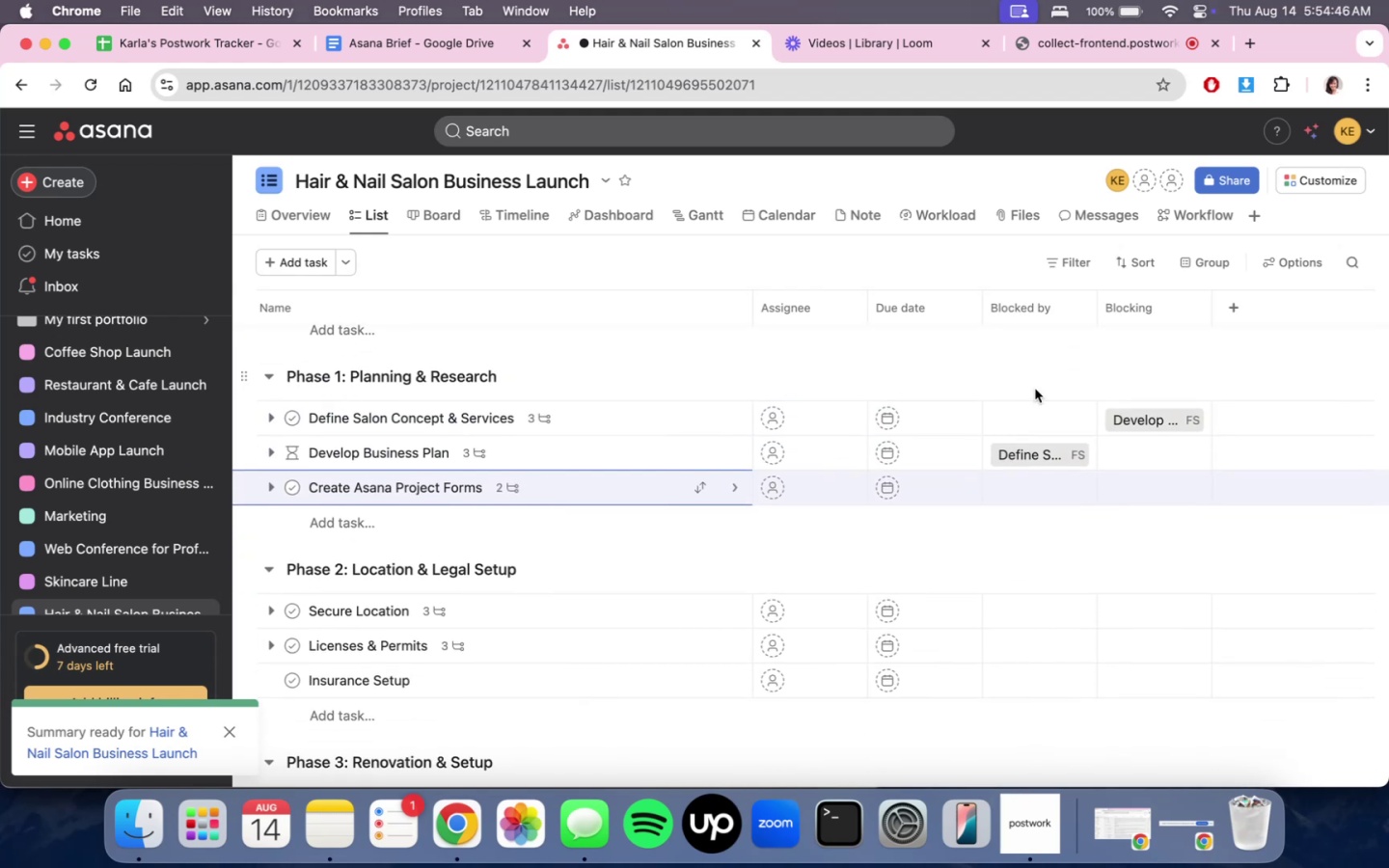 
wait(10.07)
 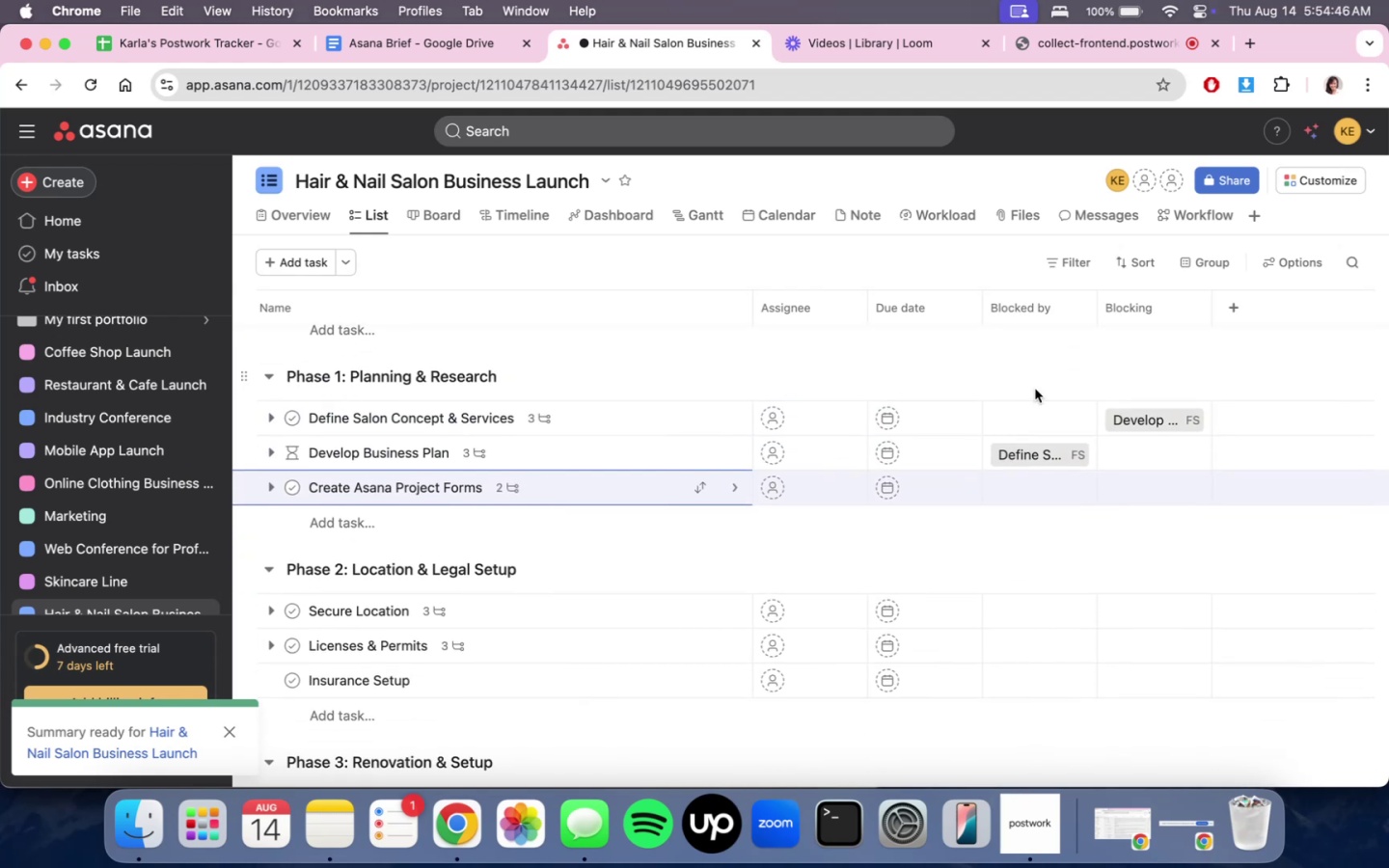 
scroll: coordinate [1035, 389], scroll_direction: up, amount: 3.0
 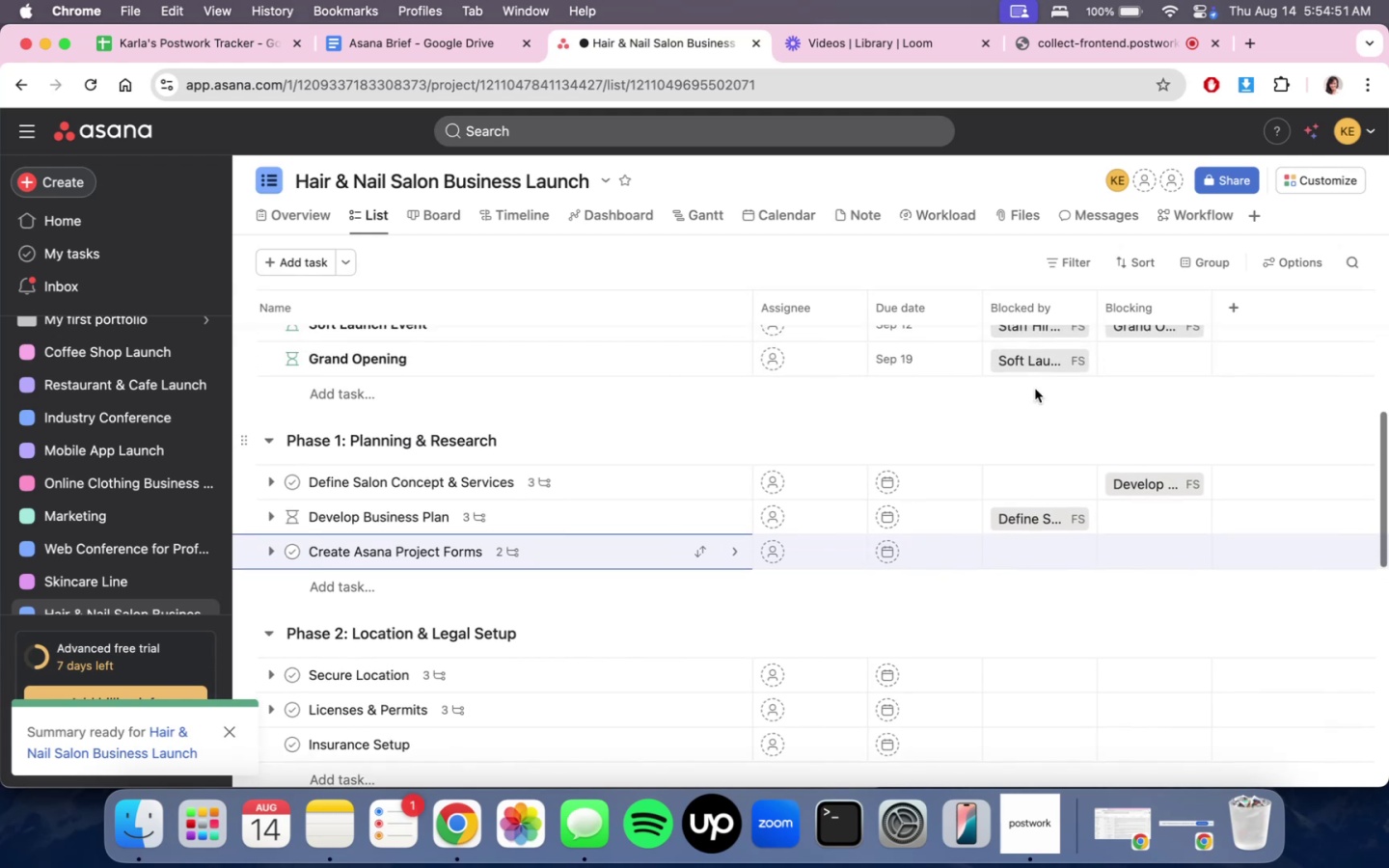 
scroll: coordinate [1035, 389], scroll_direction: down, amount: 3.0
 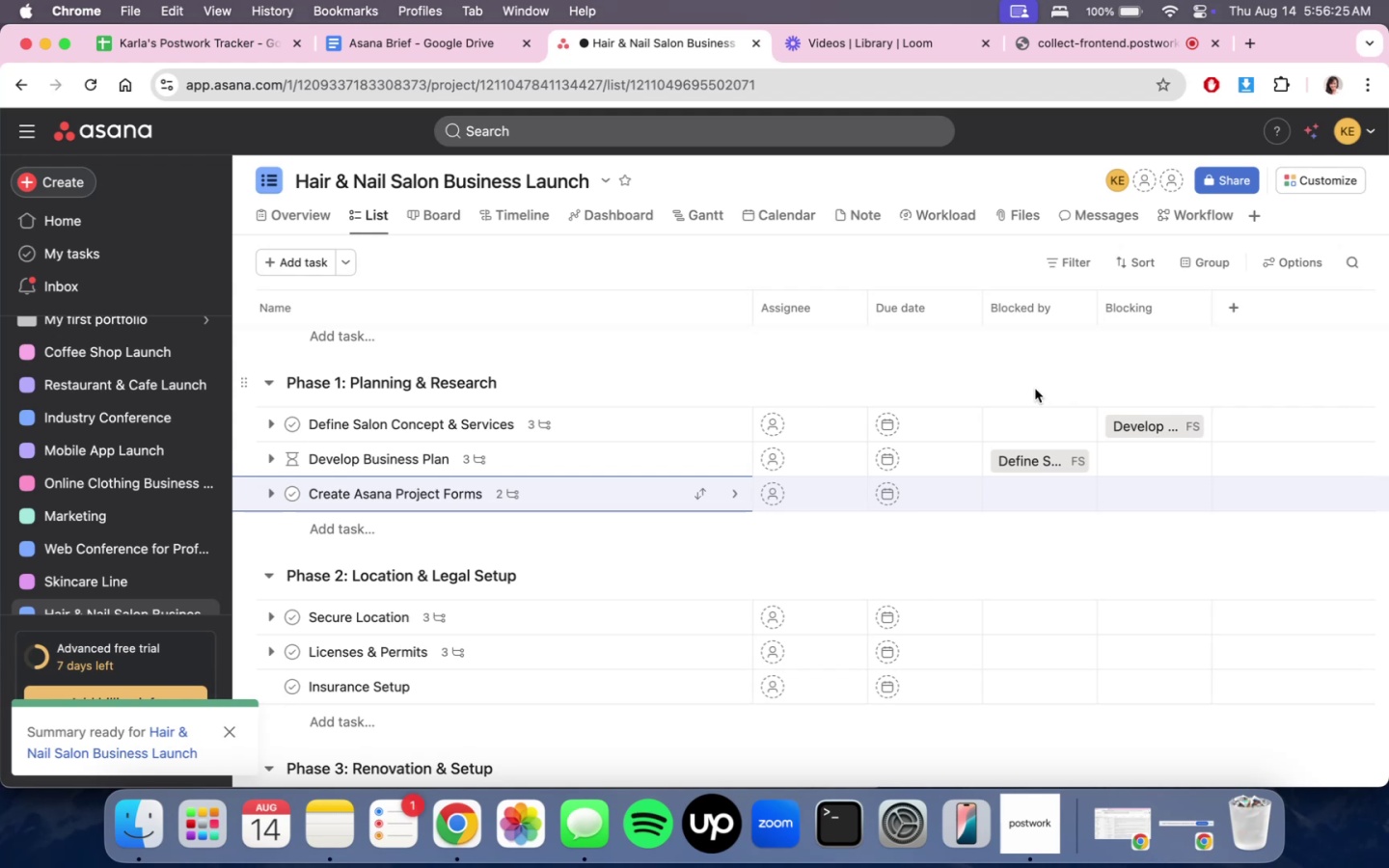 
wait(99.14)
 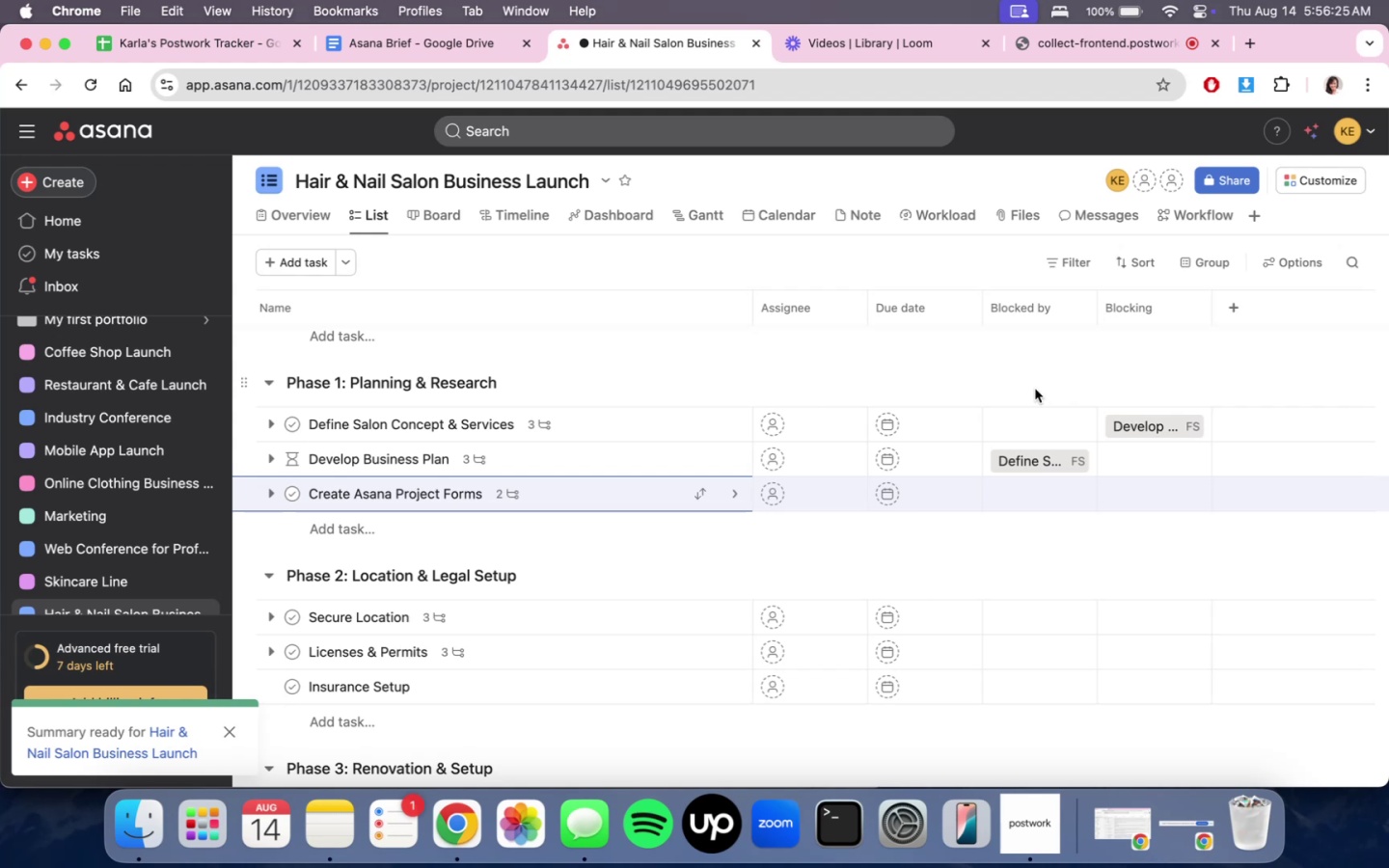 
scroll: coordinate [976, 475], scroll_direction: up, amount: 5.0
 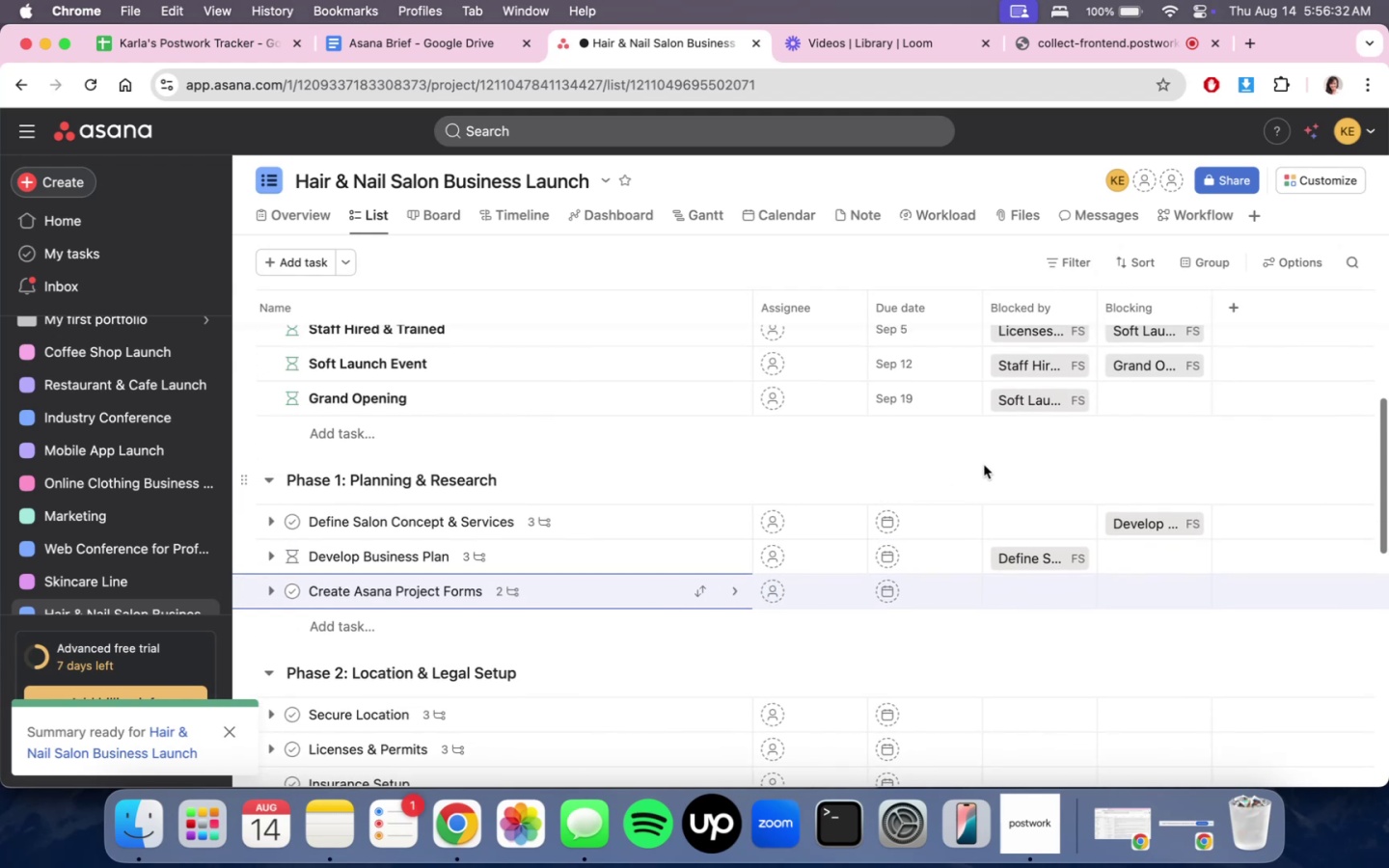 
scroll: coordinate [985, 465], scroll_direction: down, amount: 10.0
 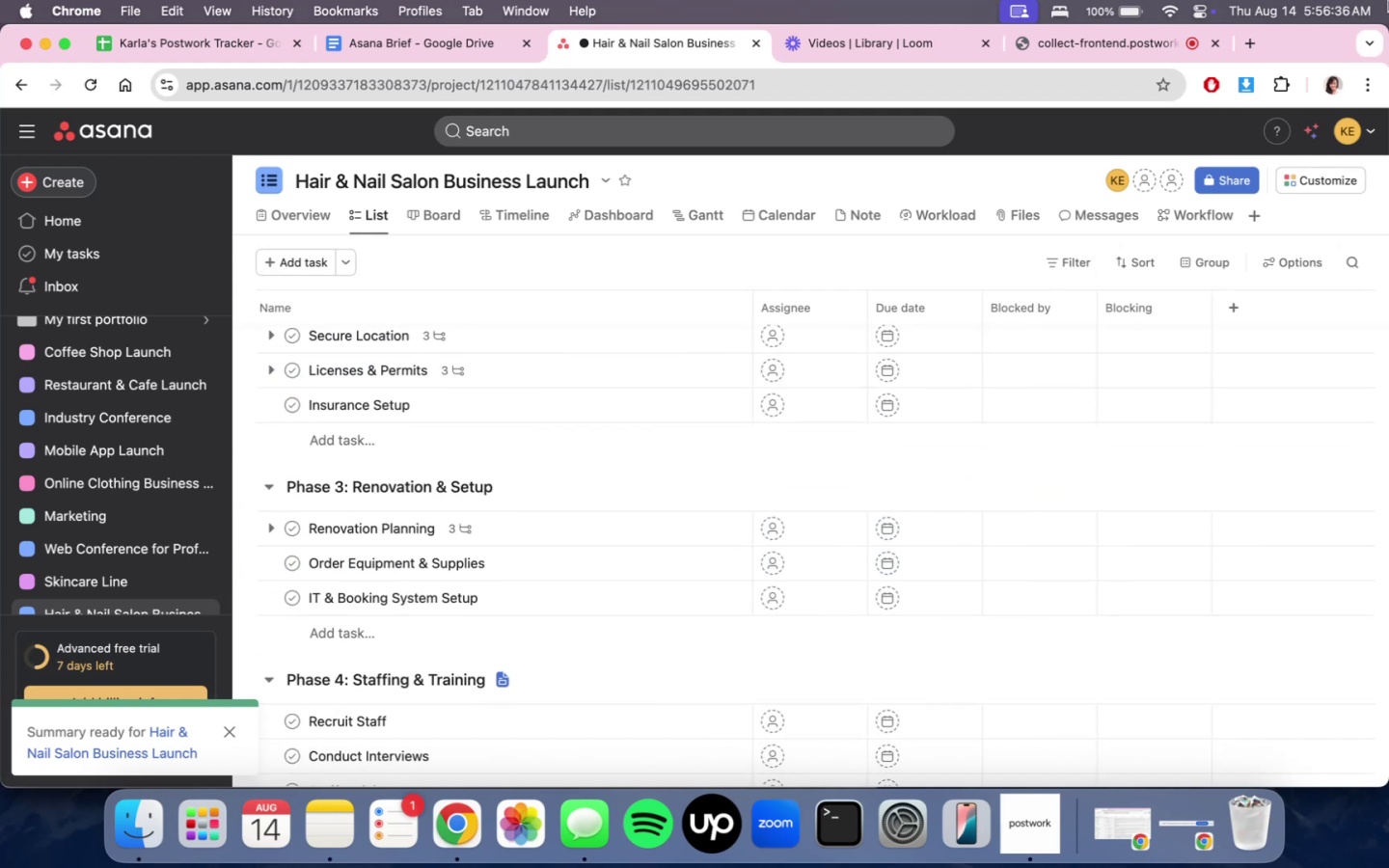 
left_click([1143, 50])
 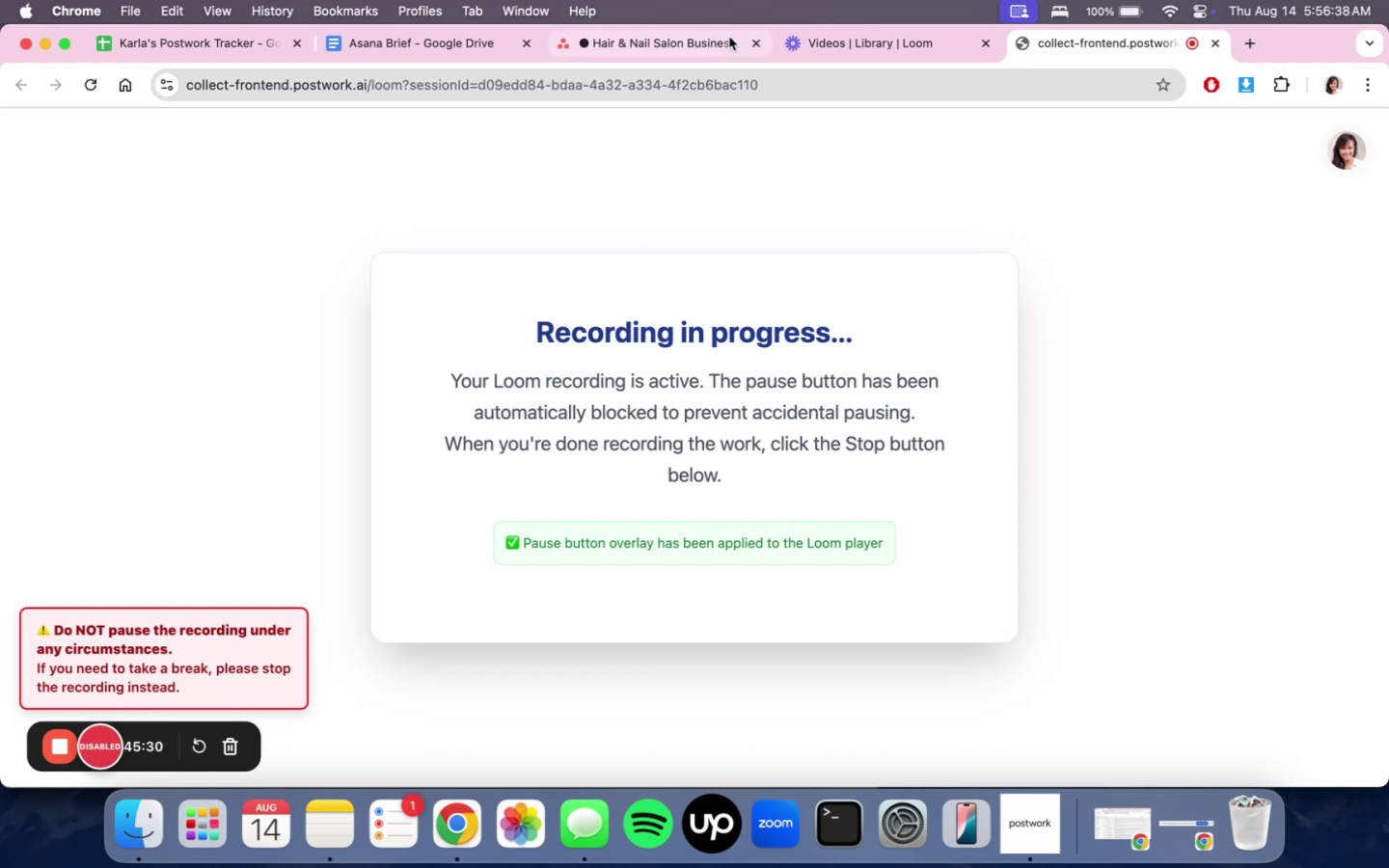 
left_click([652, 39])
 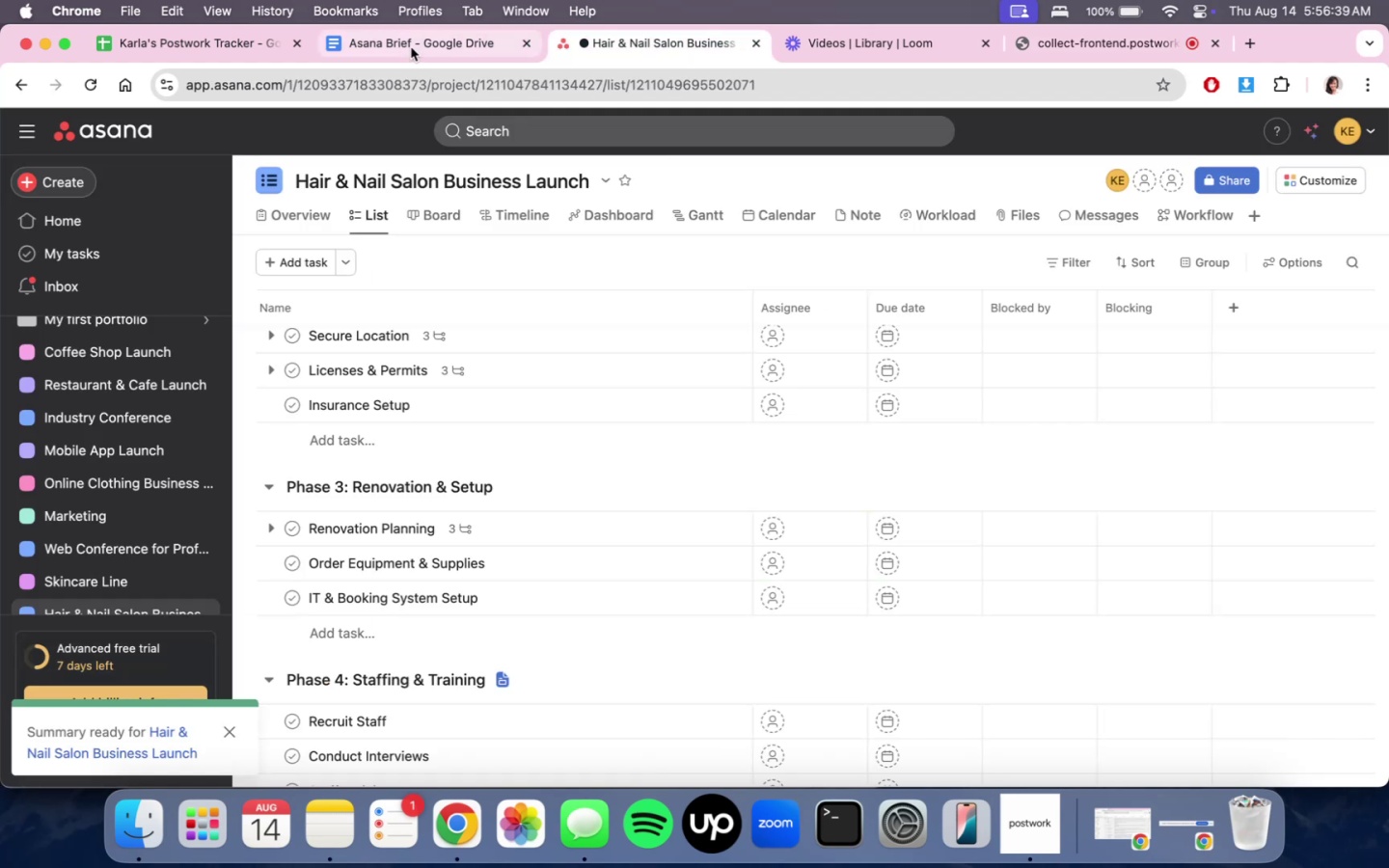 
scroll: coordinate [1017, 459], scroll_direction: up, amount: 9.0
 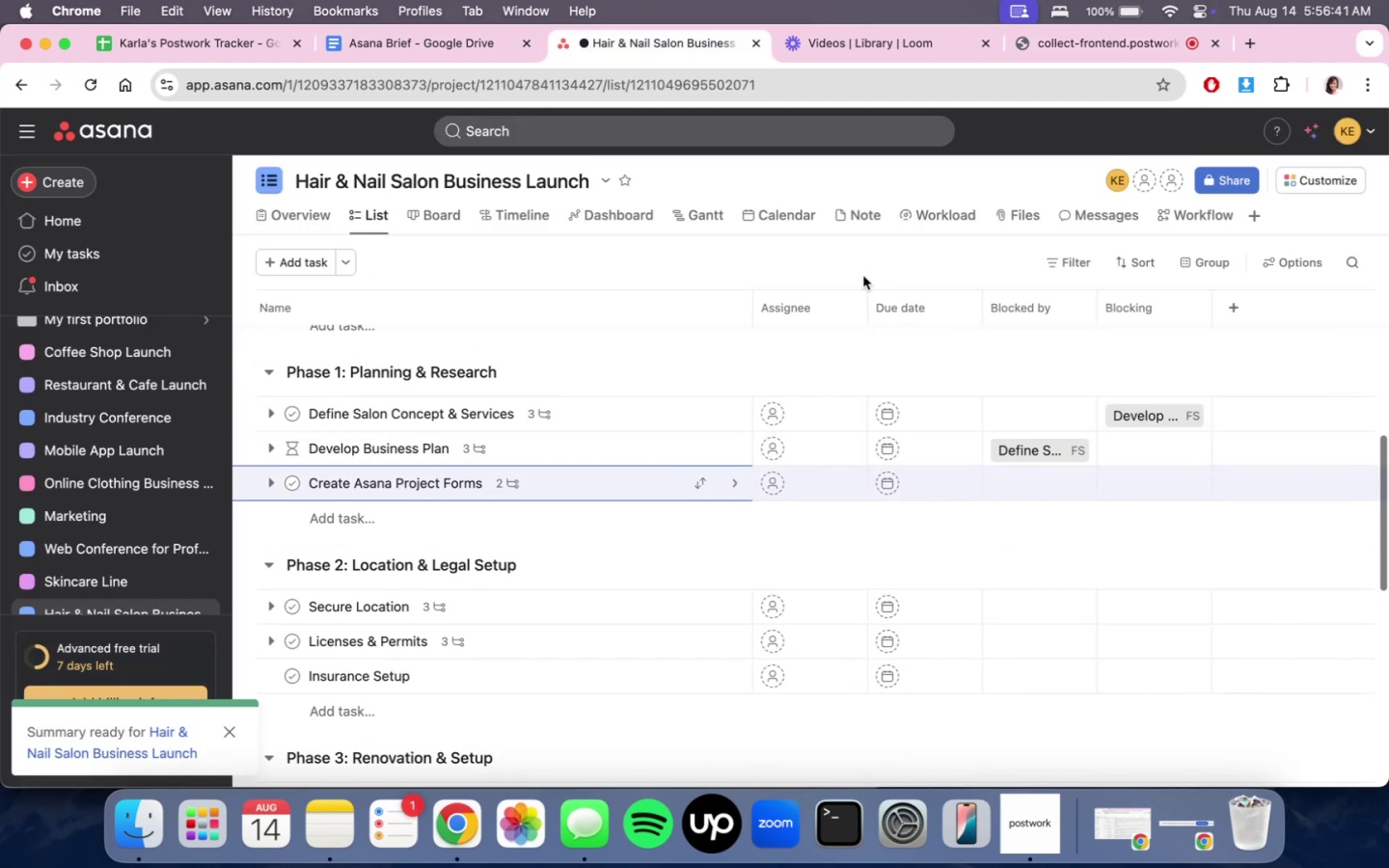 
left_click([846, 299])
 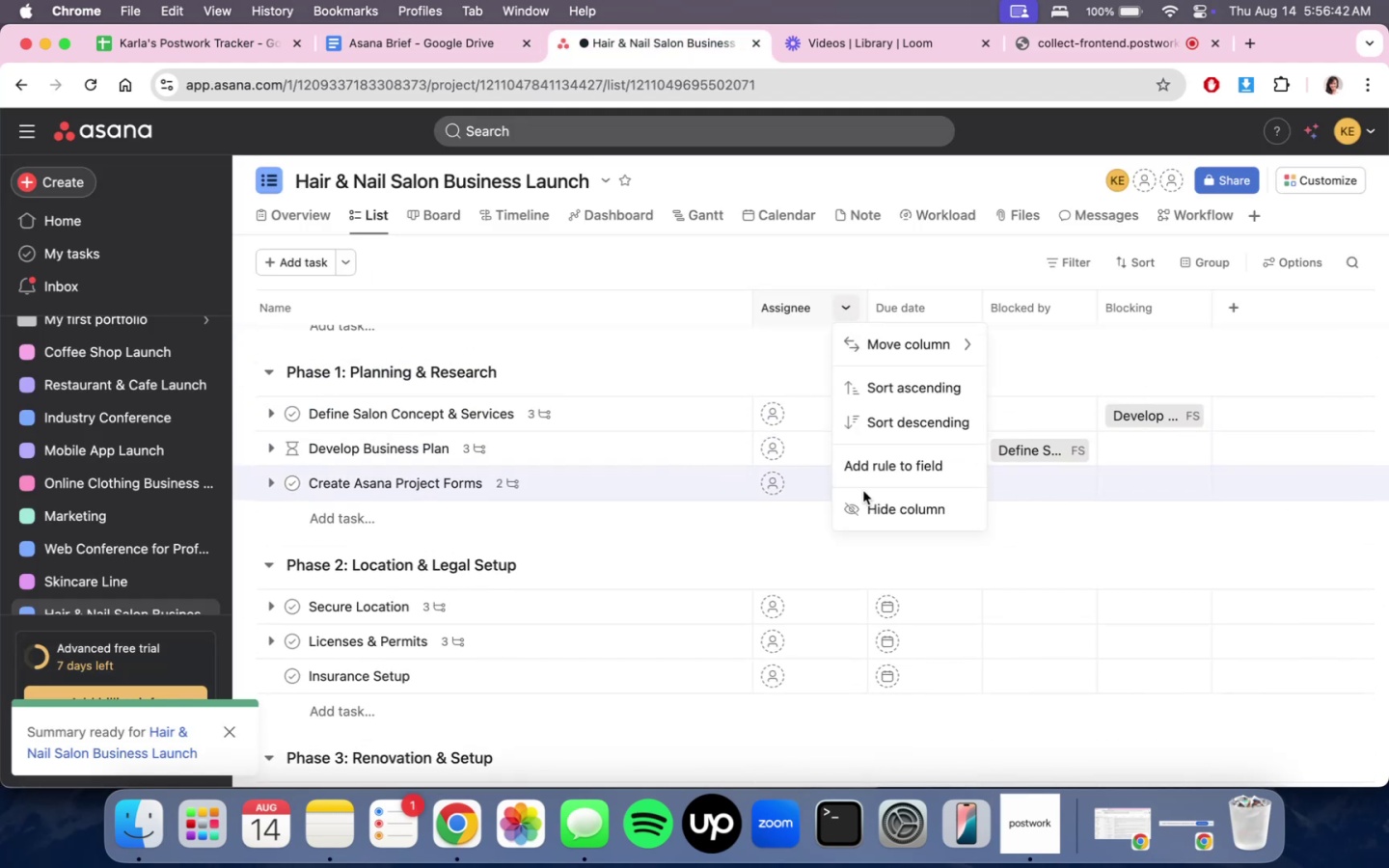 
left_click([871, 506])
 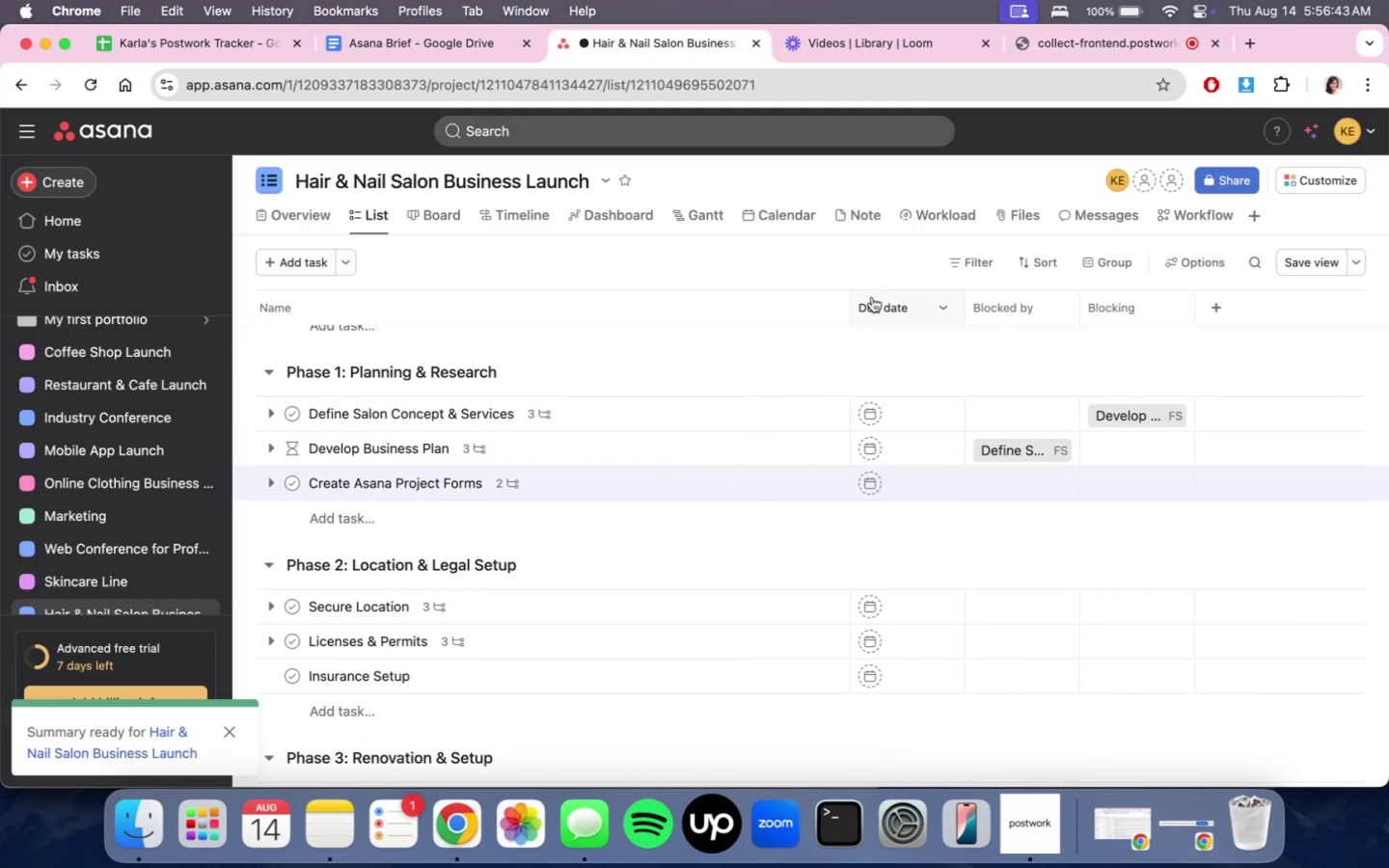 
left_click_drag(start_coordinate=[848, 303], to_coordinate=[761, 302])
 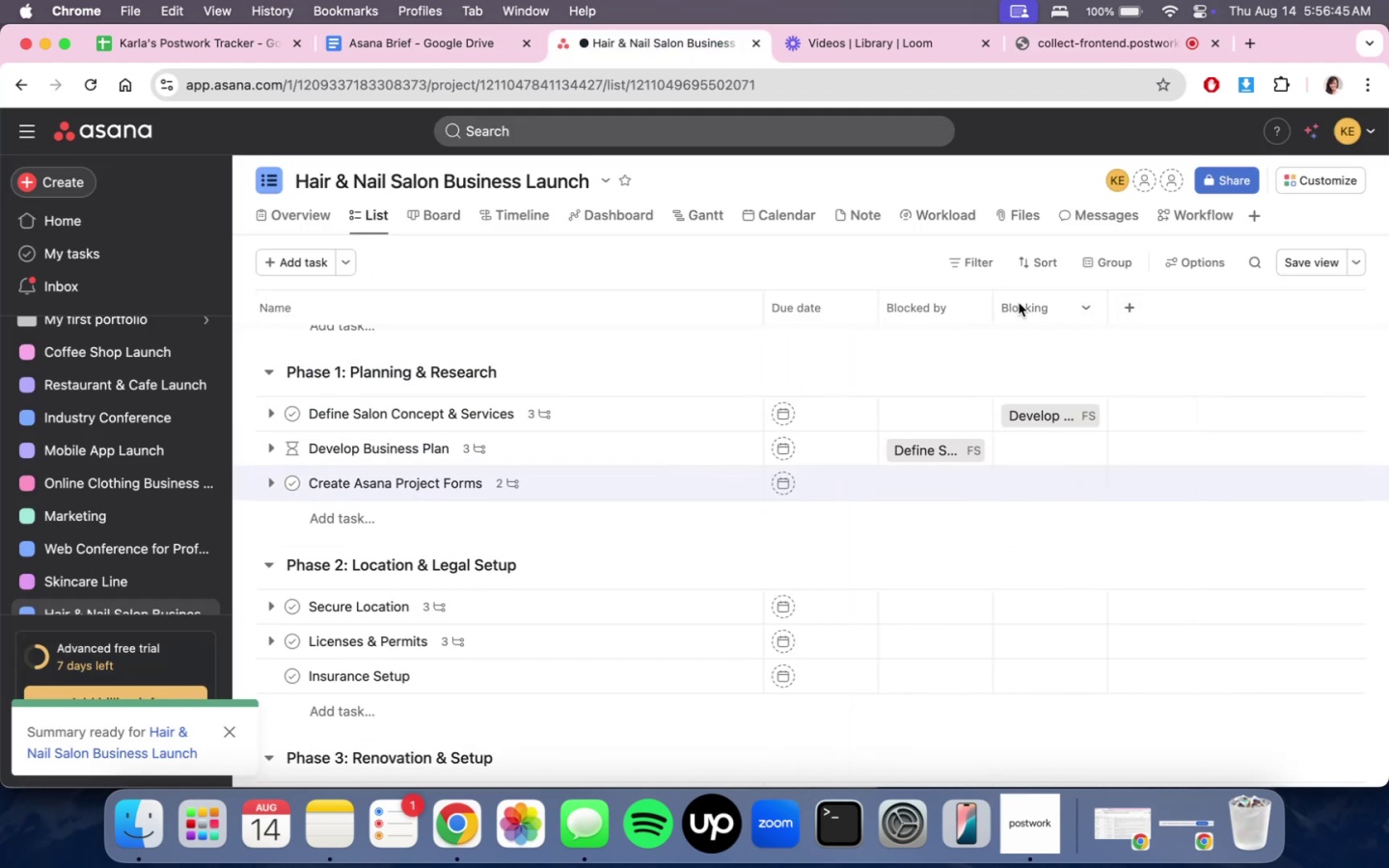 
left_click_drag(start_coordinate=[995, 308], to_coordinate=[1049, 310])
 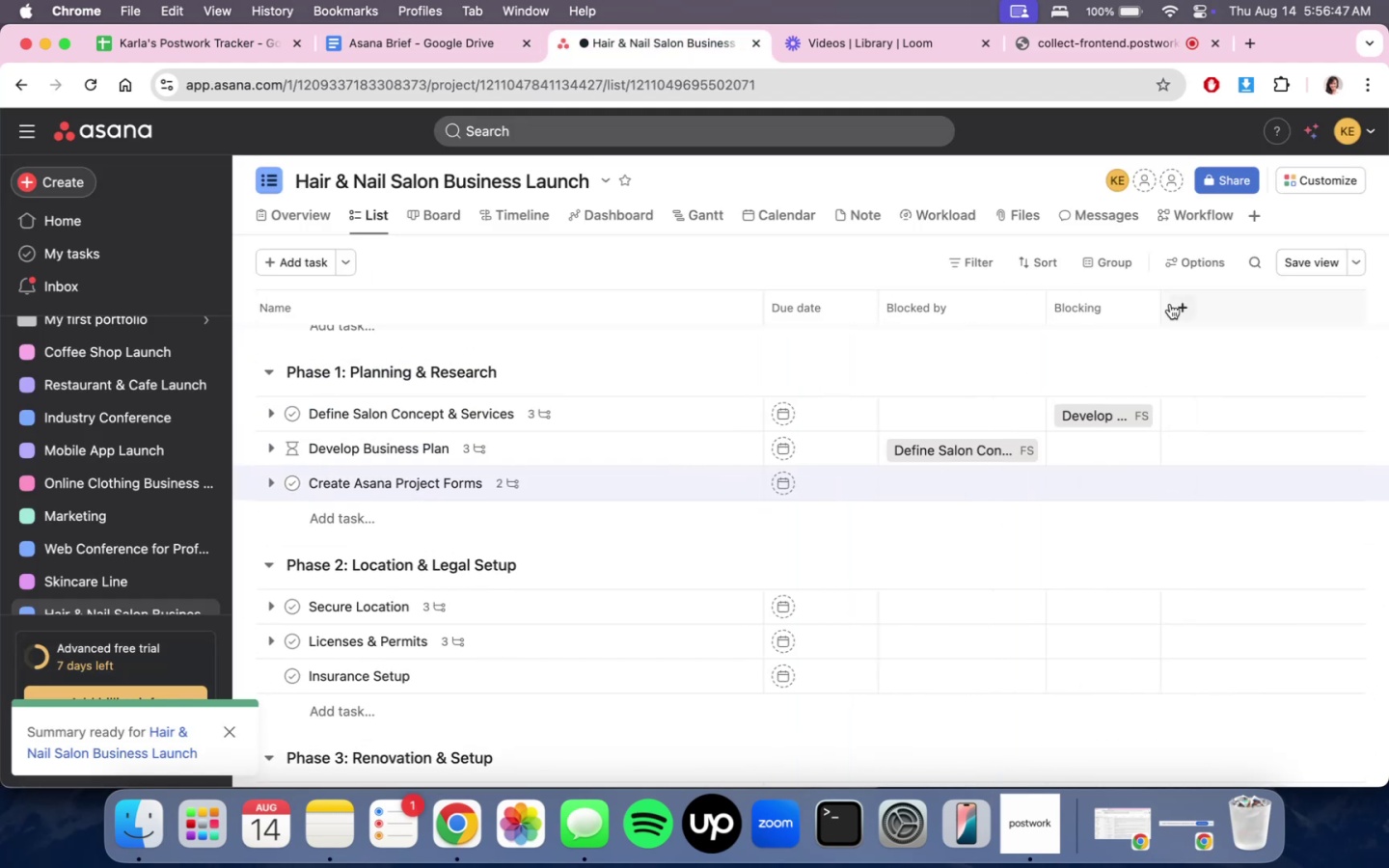 
left_click_drag(start_coordinate=[1159, 308], to_coordinate=[1272, 309])
 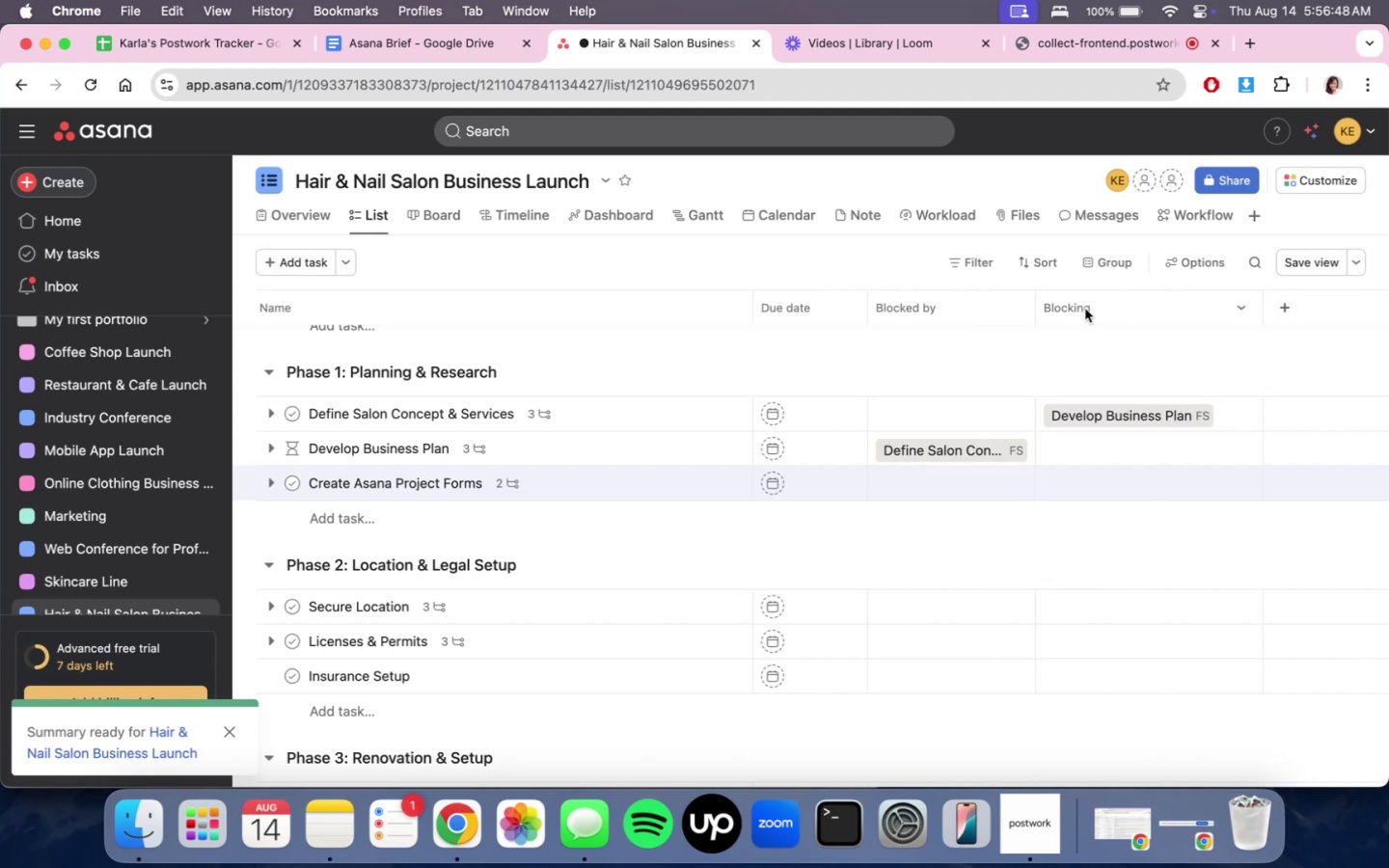 
left_click_drag(start_coordinate=[1036, 307], to_coordinate=[1061, 310])
 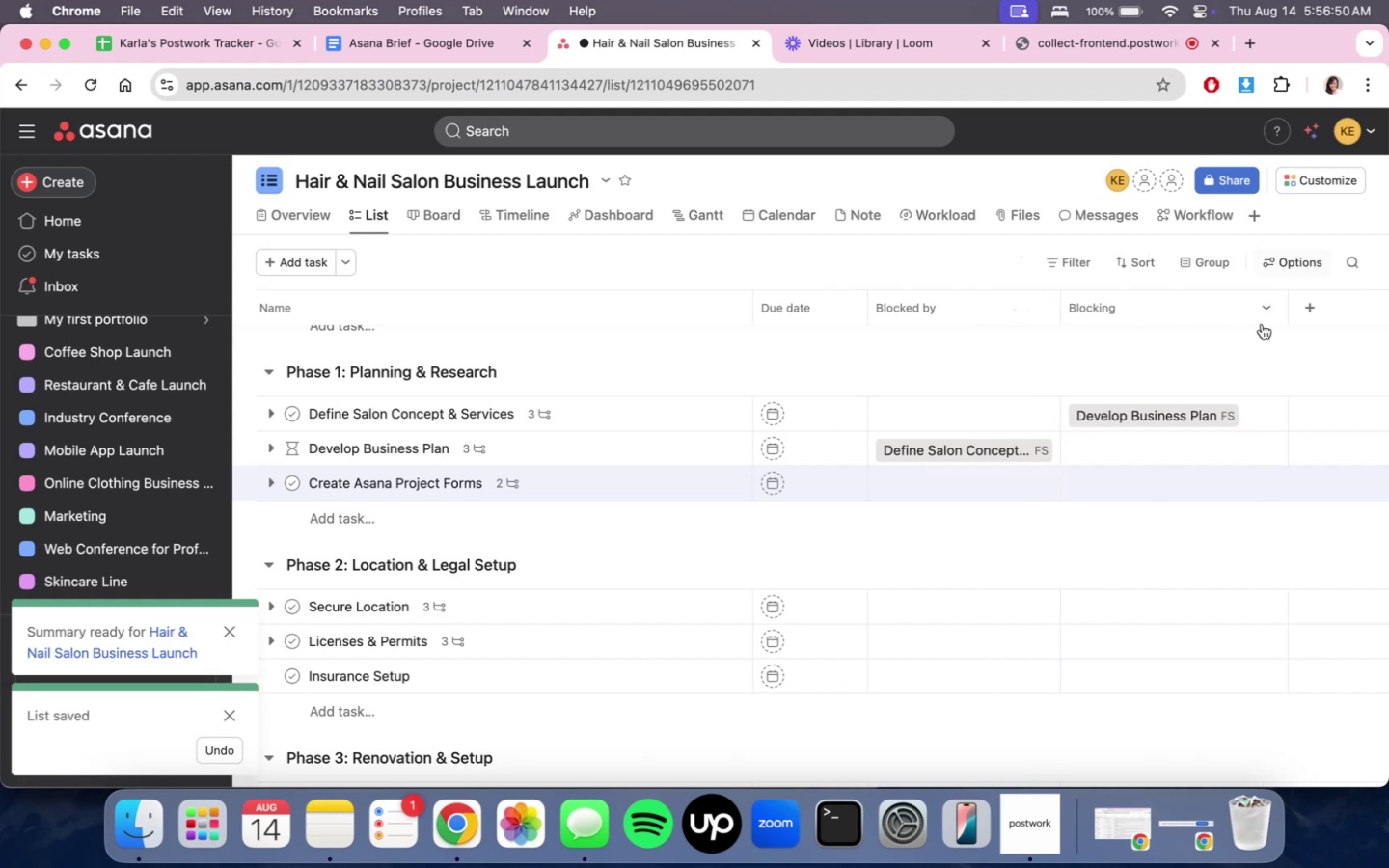 
scroll: coordinate [1180, 449], scroll_direction: up, amount: 6.0
 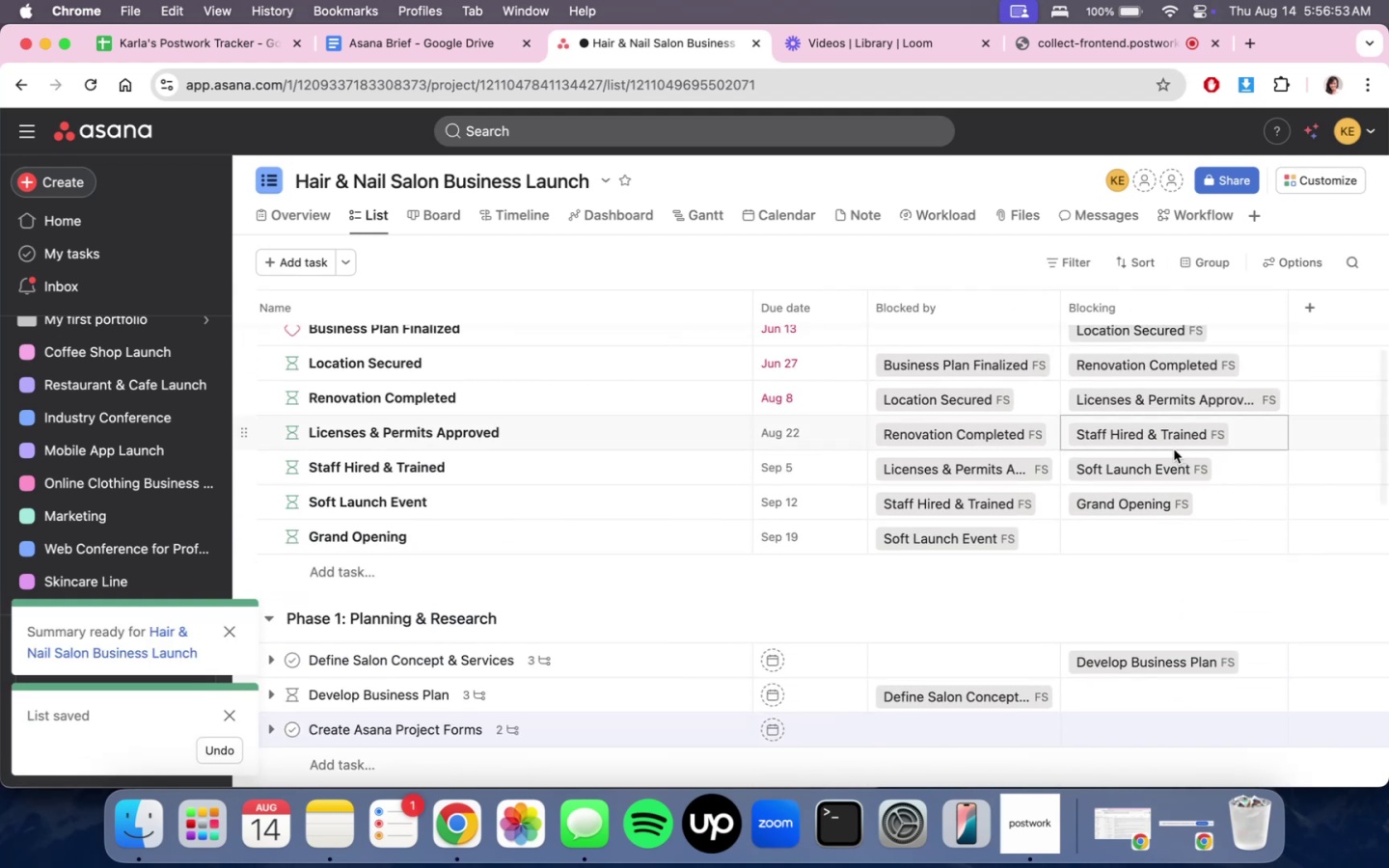 
scroll: coordinate [1173, 449], scroll_direction: down, amount: 1.0
 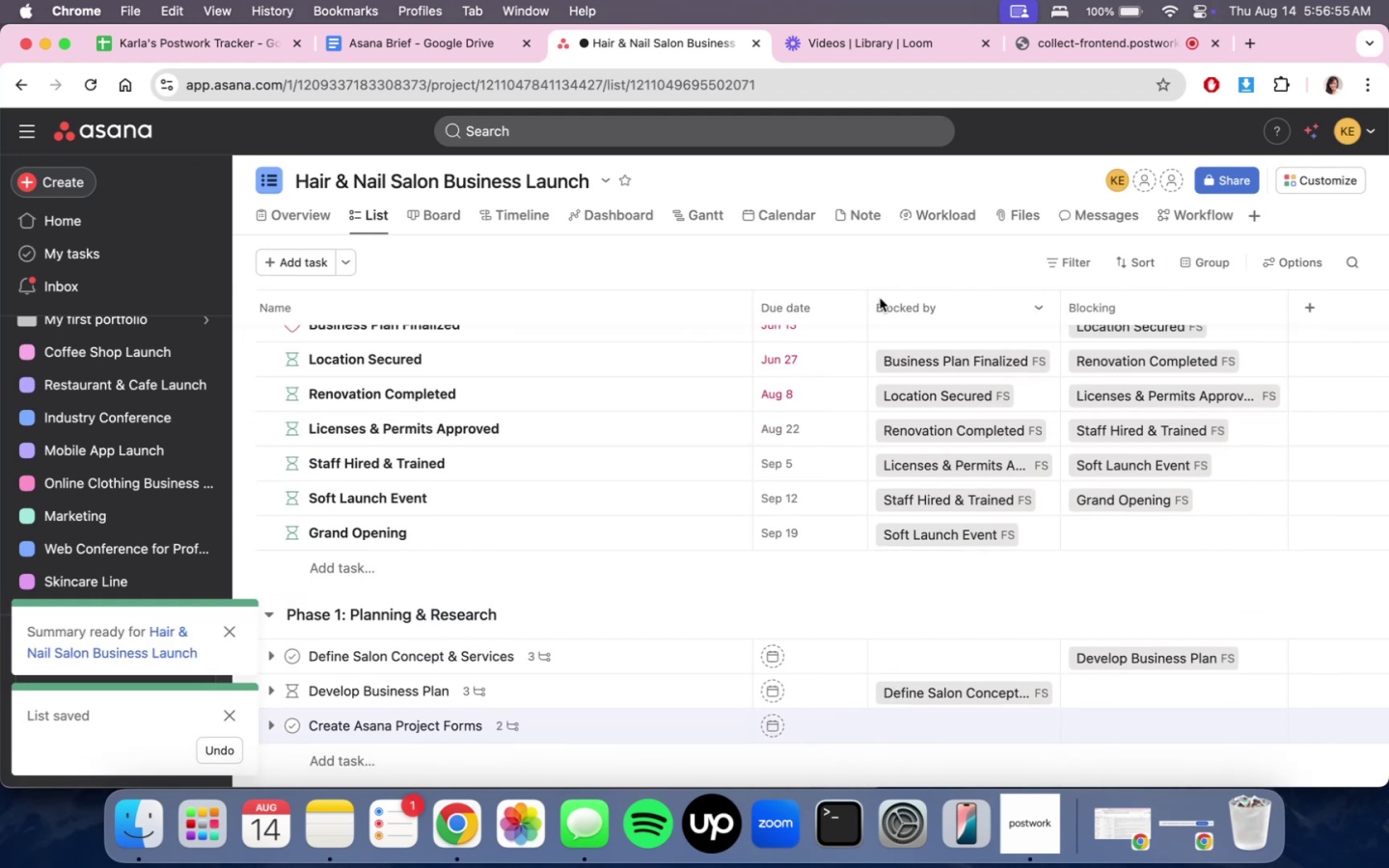 
left_click_drag(start_coordinate=[866, 305], to_coordinate=[879, 309])
 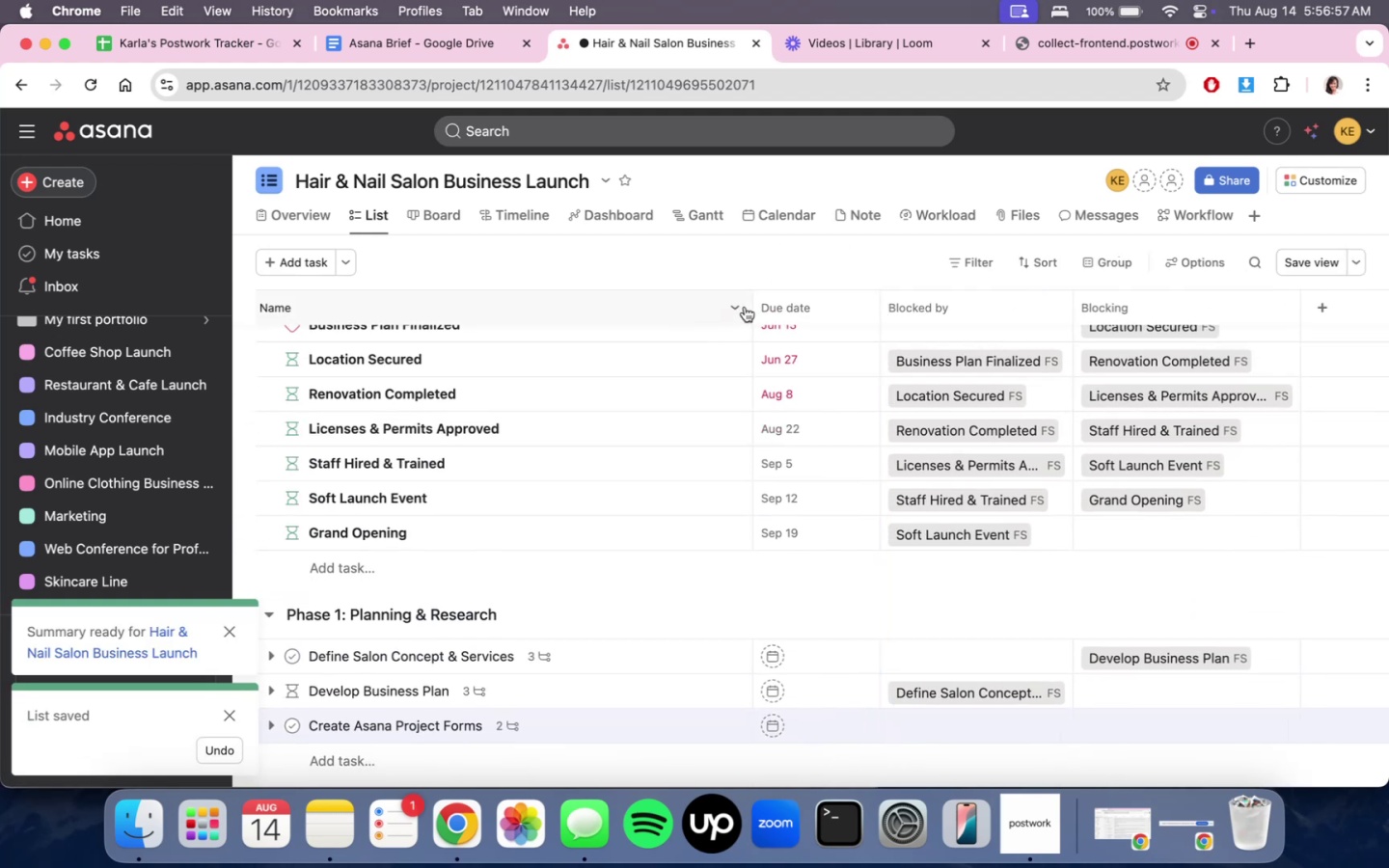 
left_click_drag(start_coordinate=[753, 308], to_coordinate=[738, 306])
 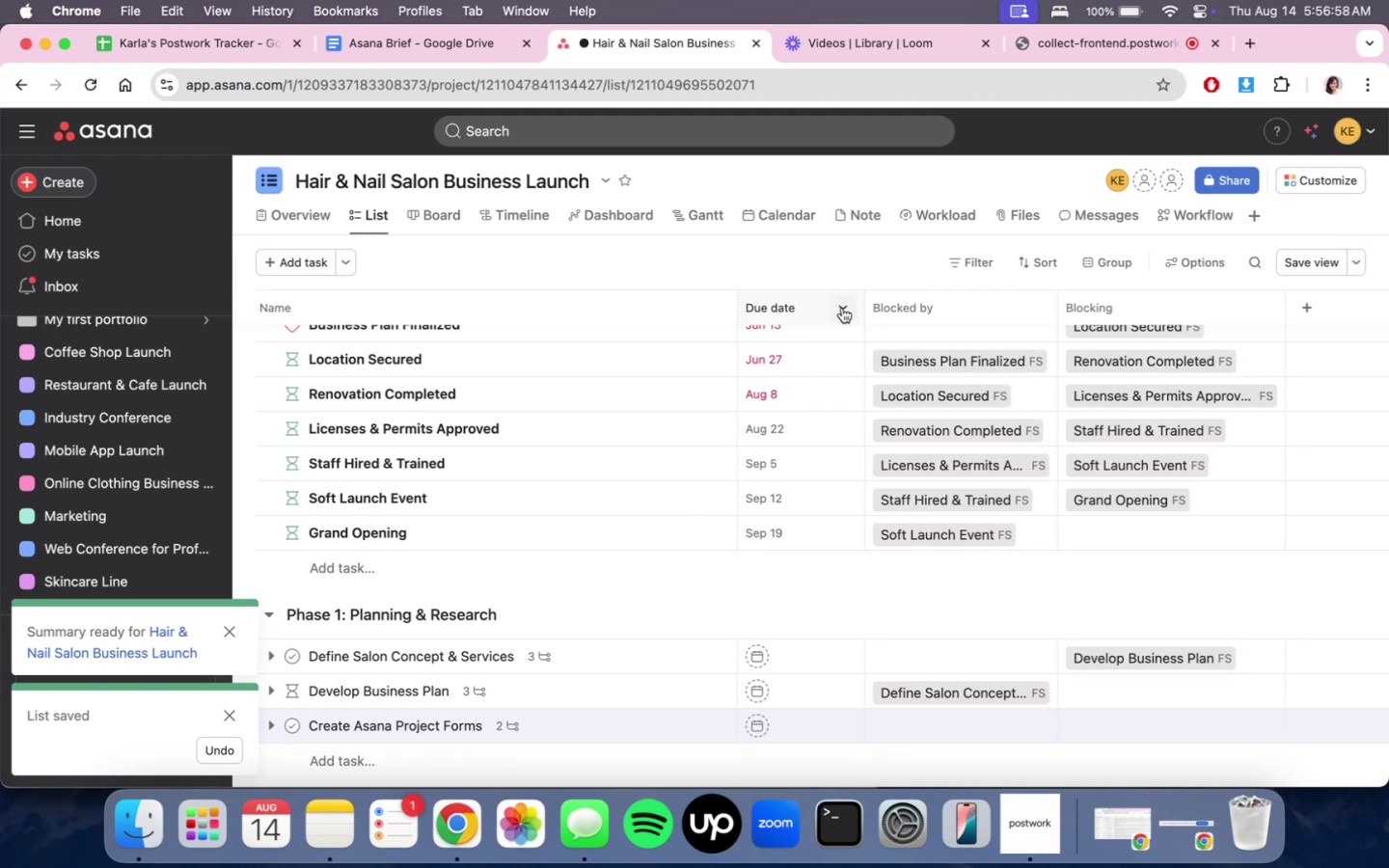 
left_click_drag(start_coordinate=[861, 308], to_coordinate=[873, 310])
 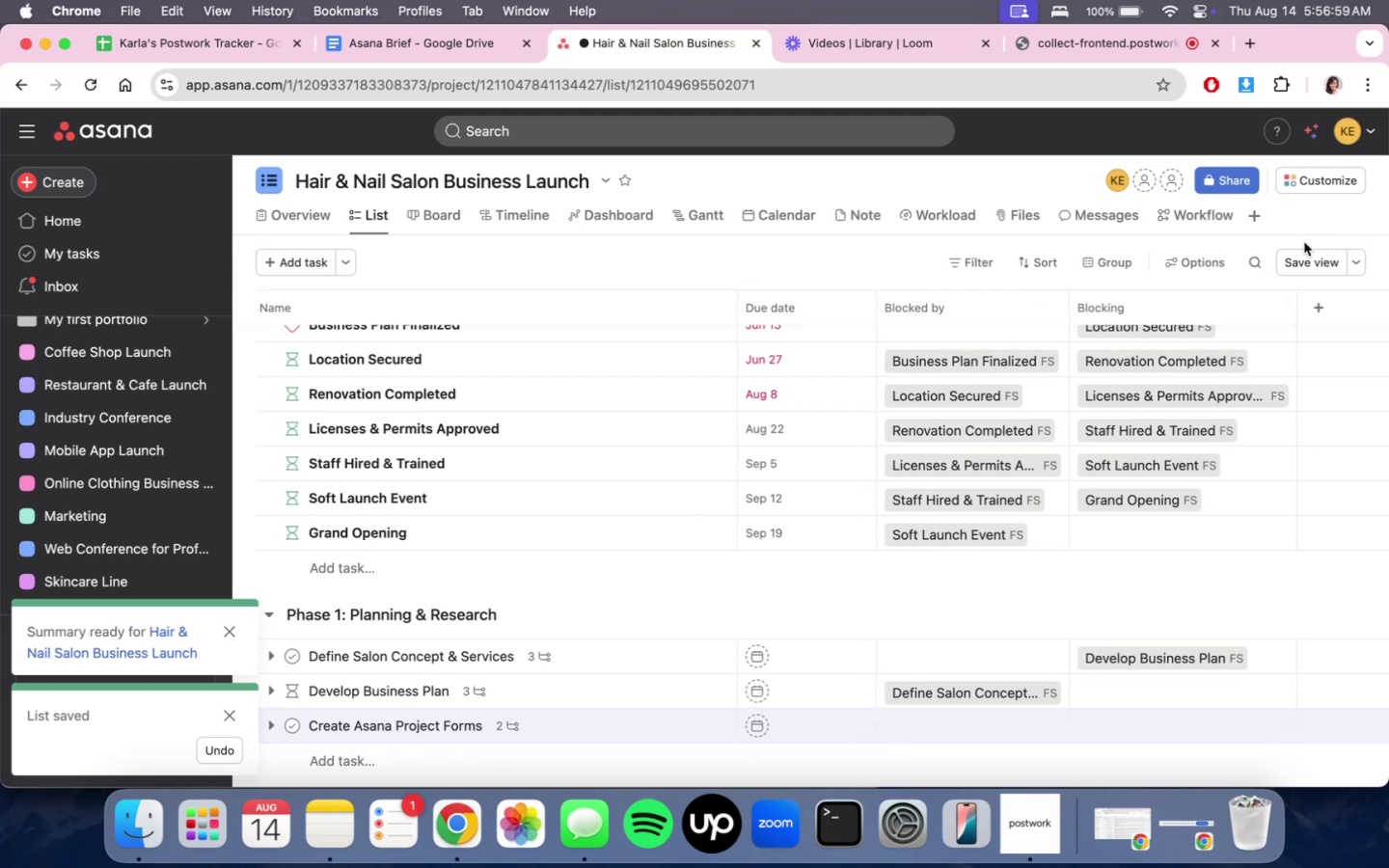 
left_click([1299, 255])
 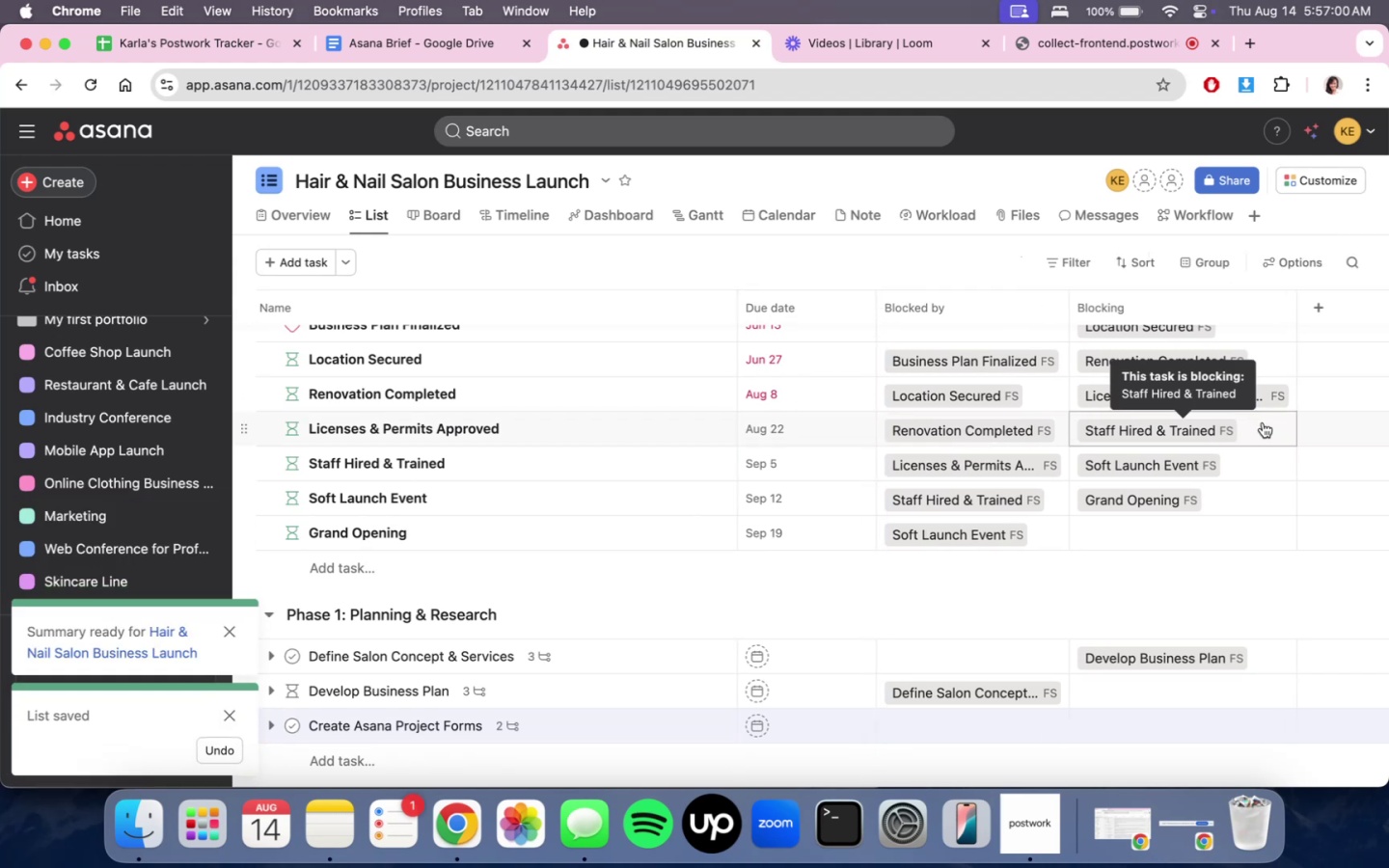 
scroll: coordinate [1255, 470], scroll_direction: down, amount: 4.0
 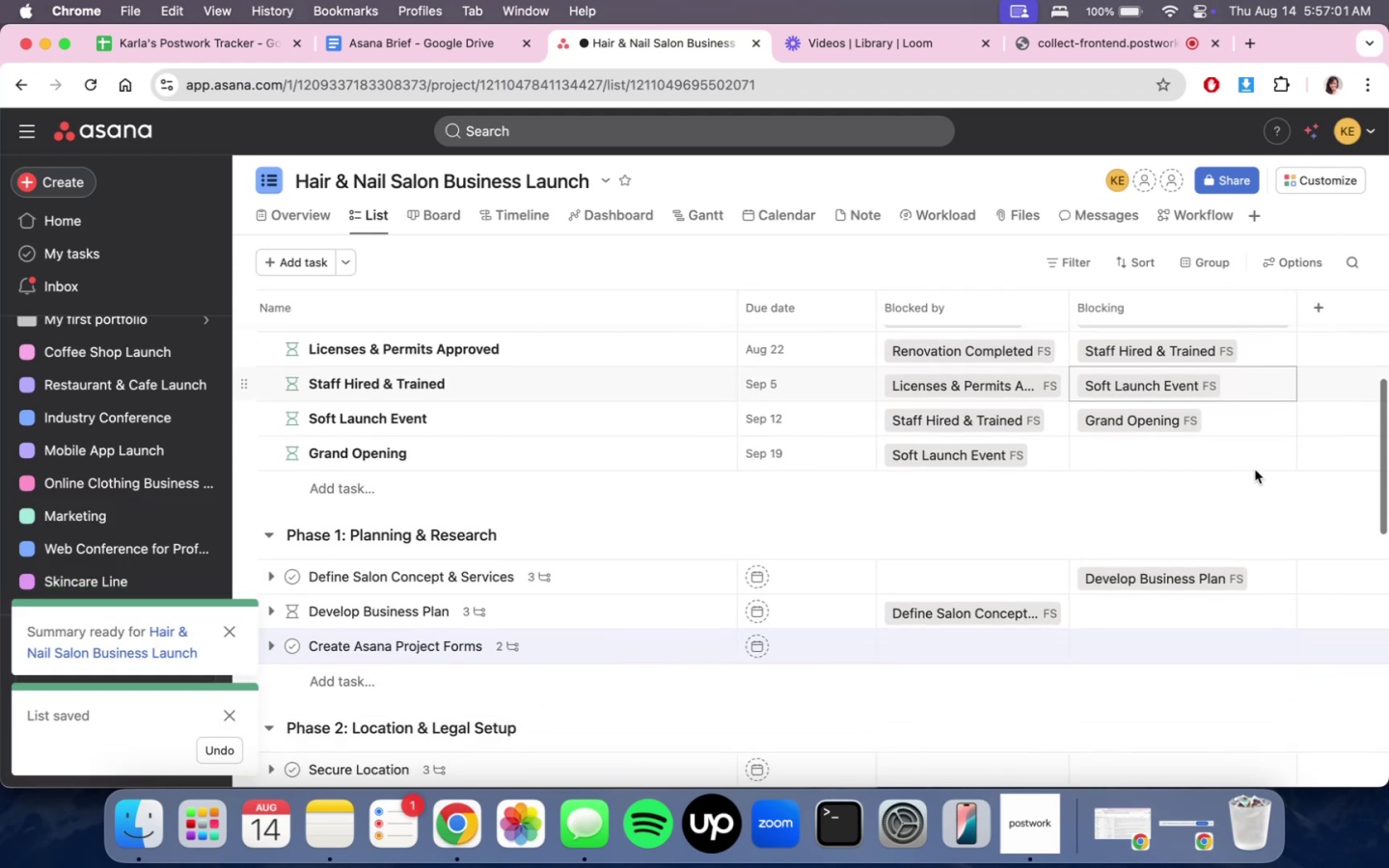 
scroll: coordinate [1236, 480], scroll_direction: up, amount: 5.0
 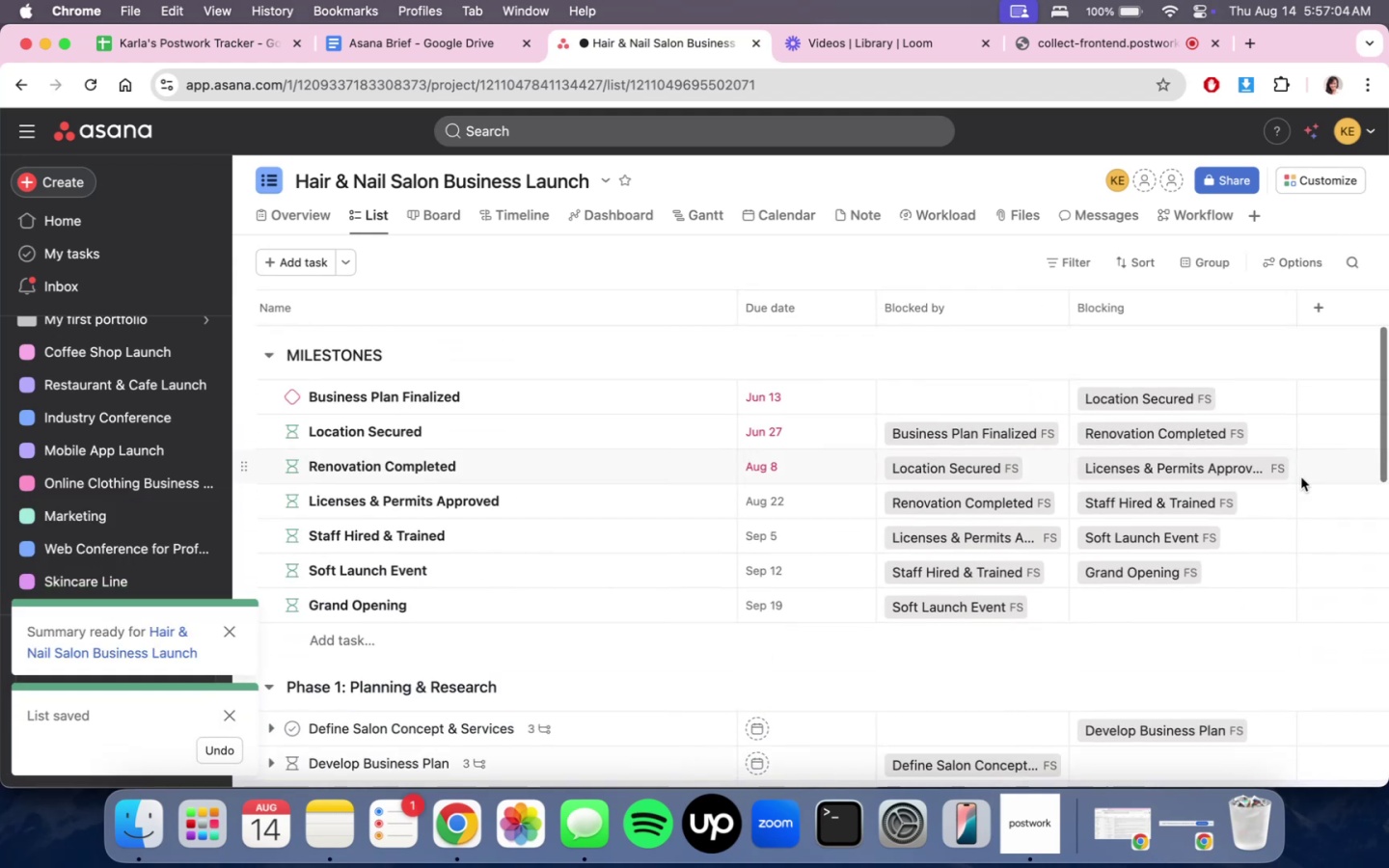 
scroll: coordinate [1329, 445], scroll_direction: none, amount: 0.0
 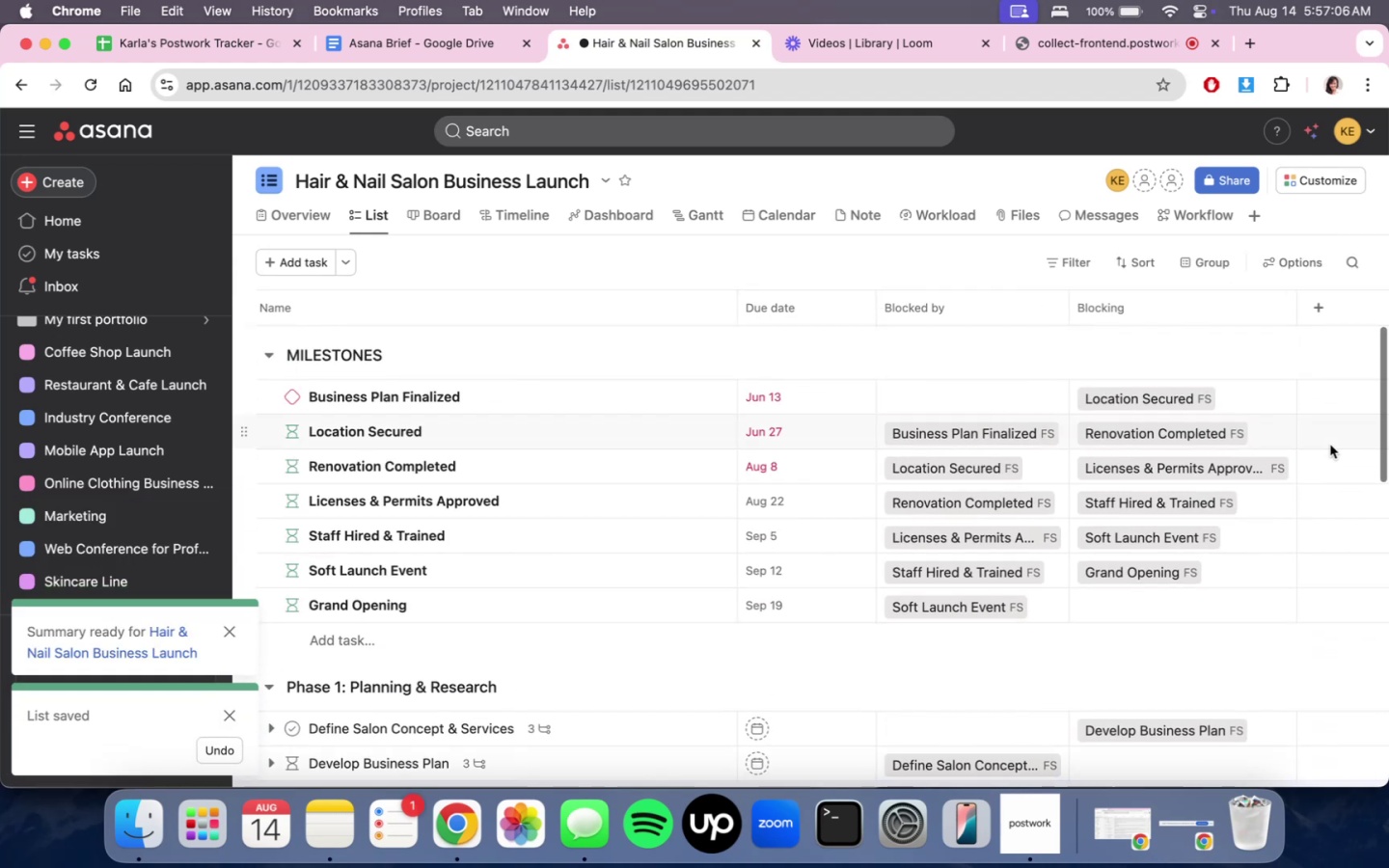 
scroll: coordinate [1346, 427], scroll_direction: up, amount: 5.0
 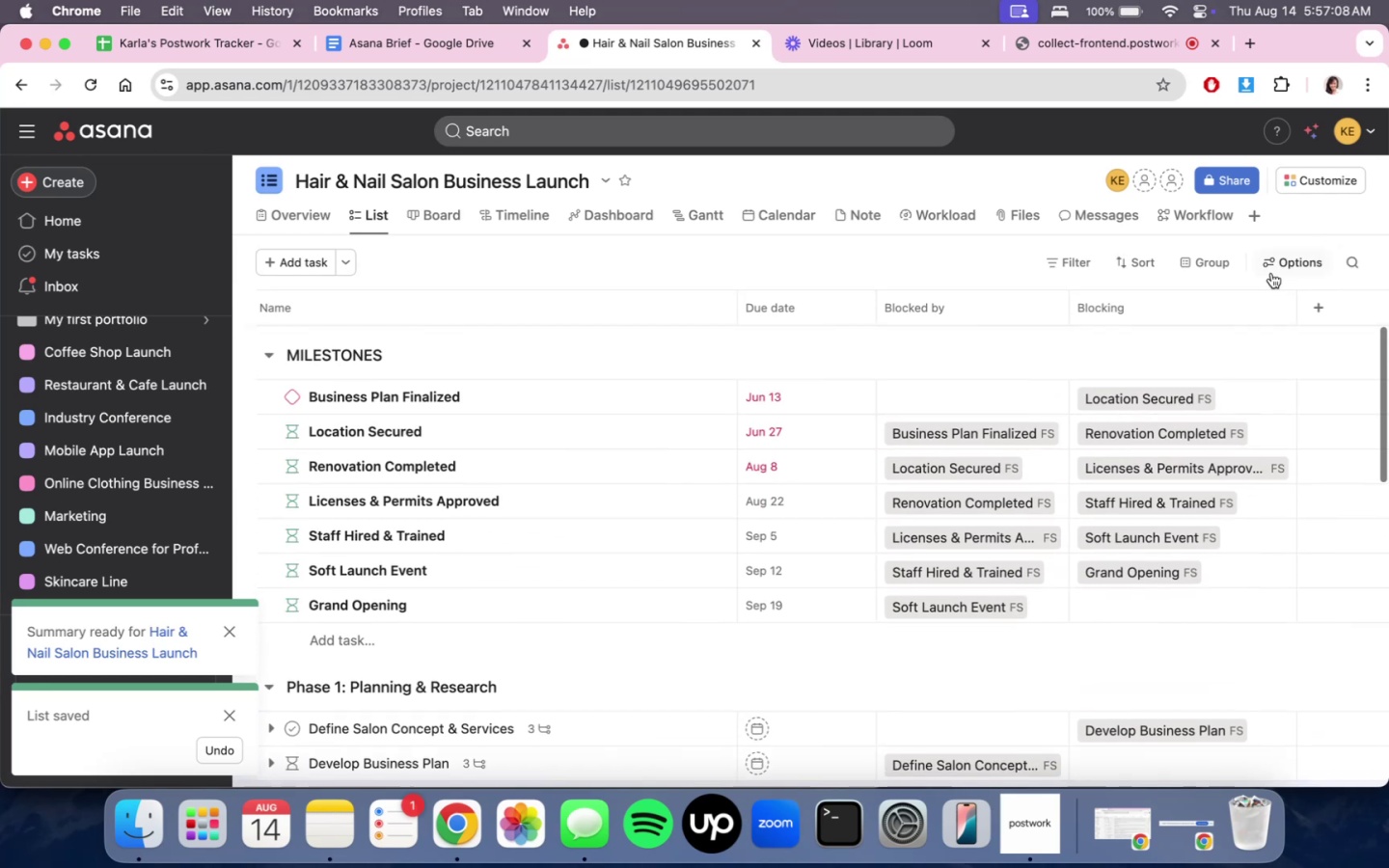 
scroll: coordinate [1291, 312], scroll_direction: down, amount: 13.0
 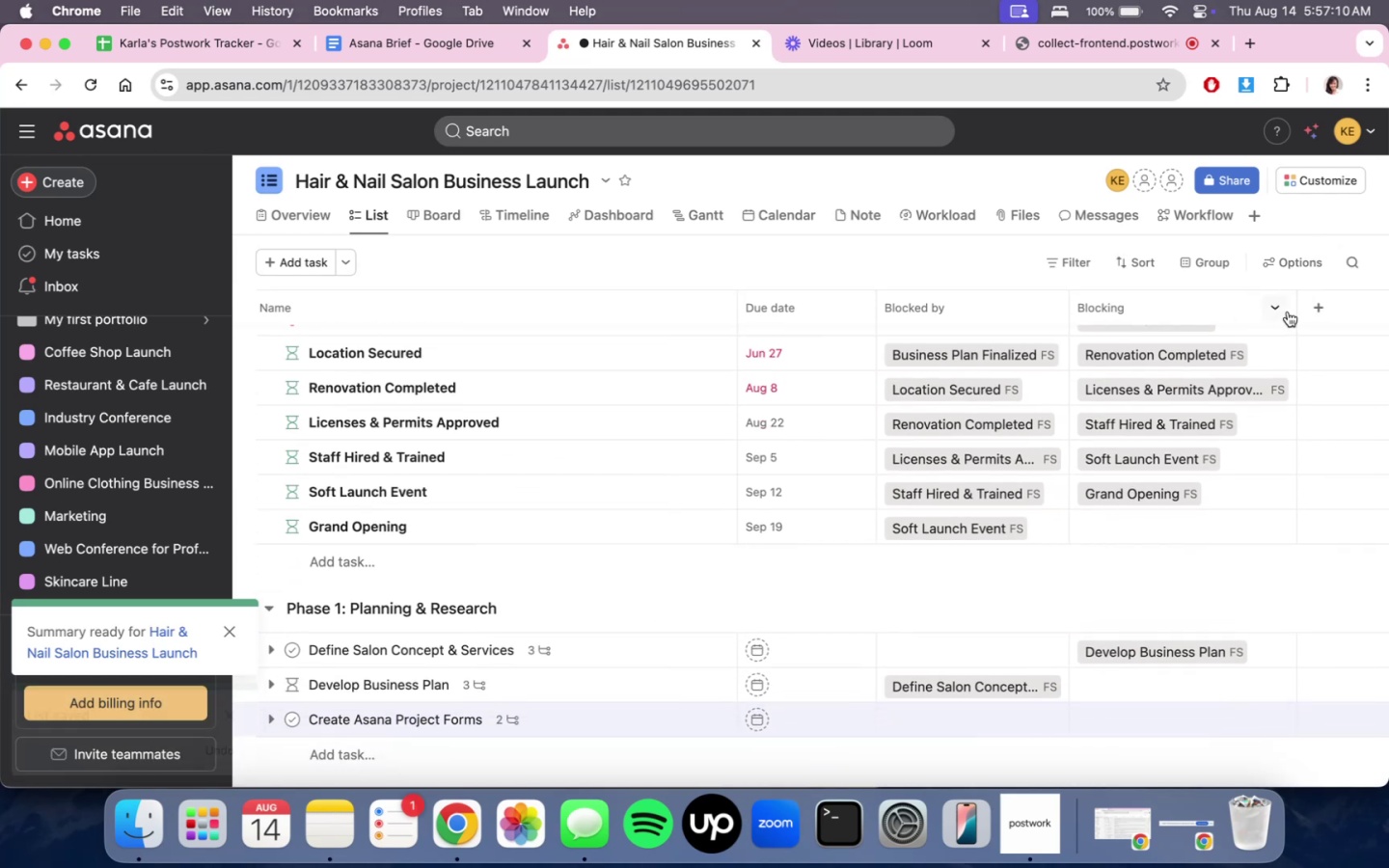 
scroll: coordinate [1353, 275], scroll_direction: up, amount: 9.0
 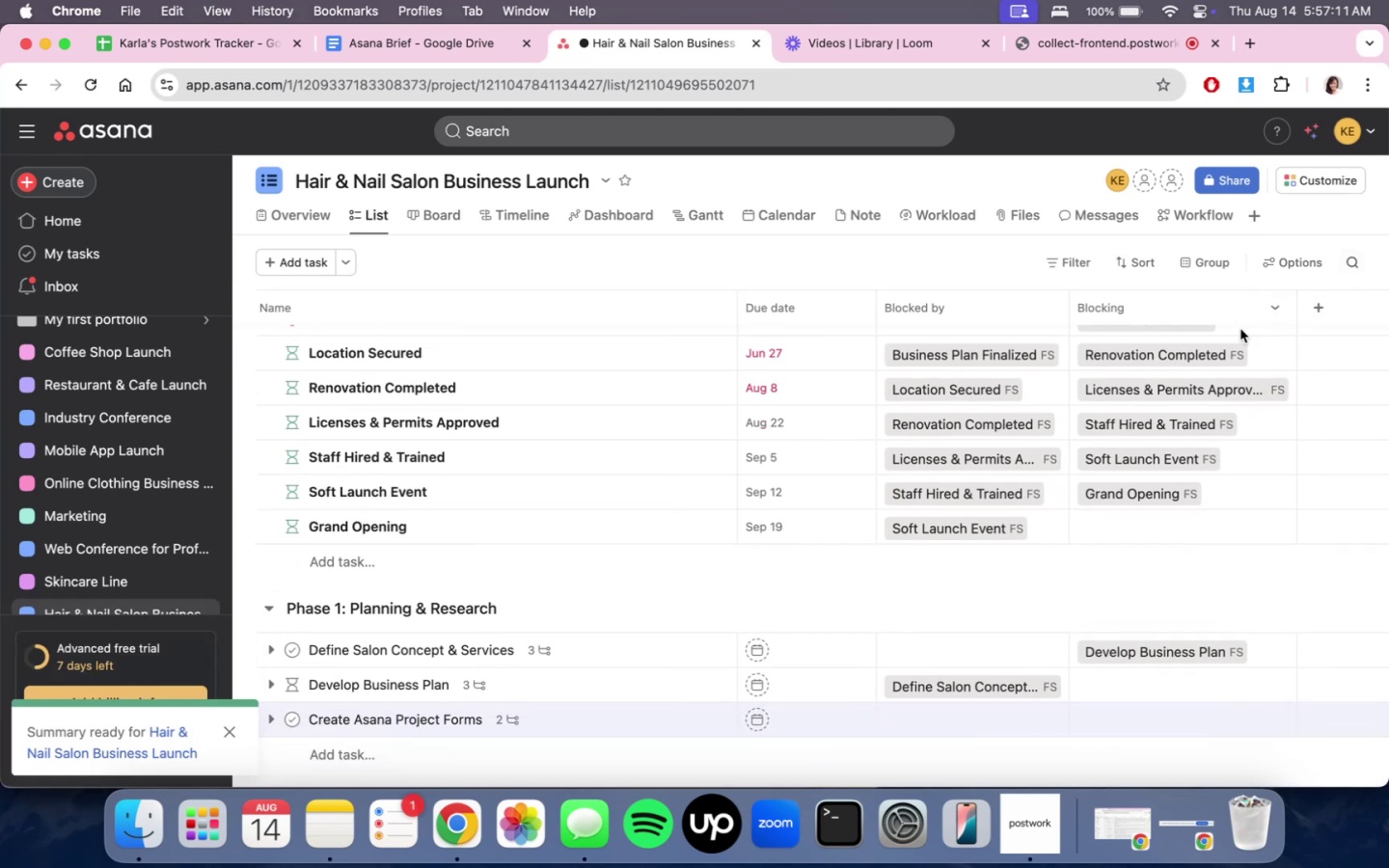 
scroll: coordinate [962, 488], scroll_direction: down, amount: 9.0
 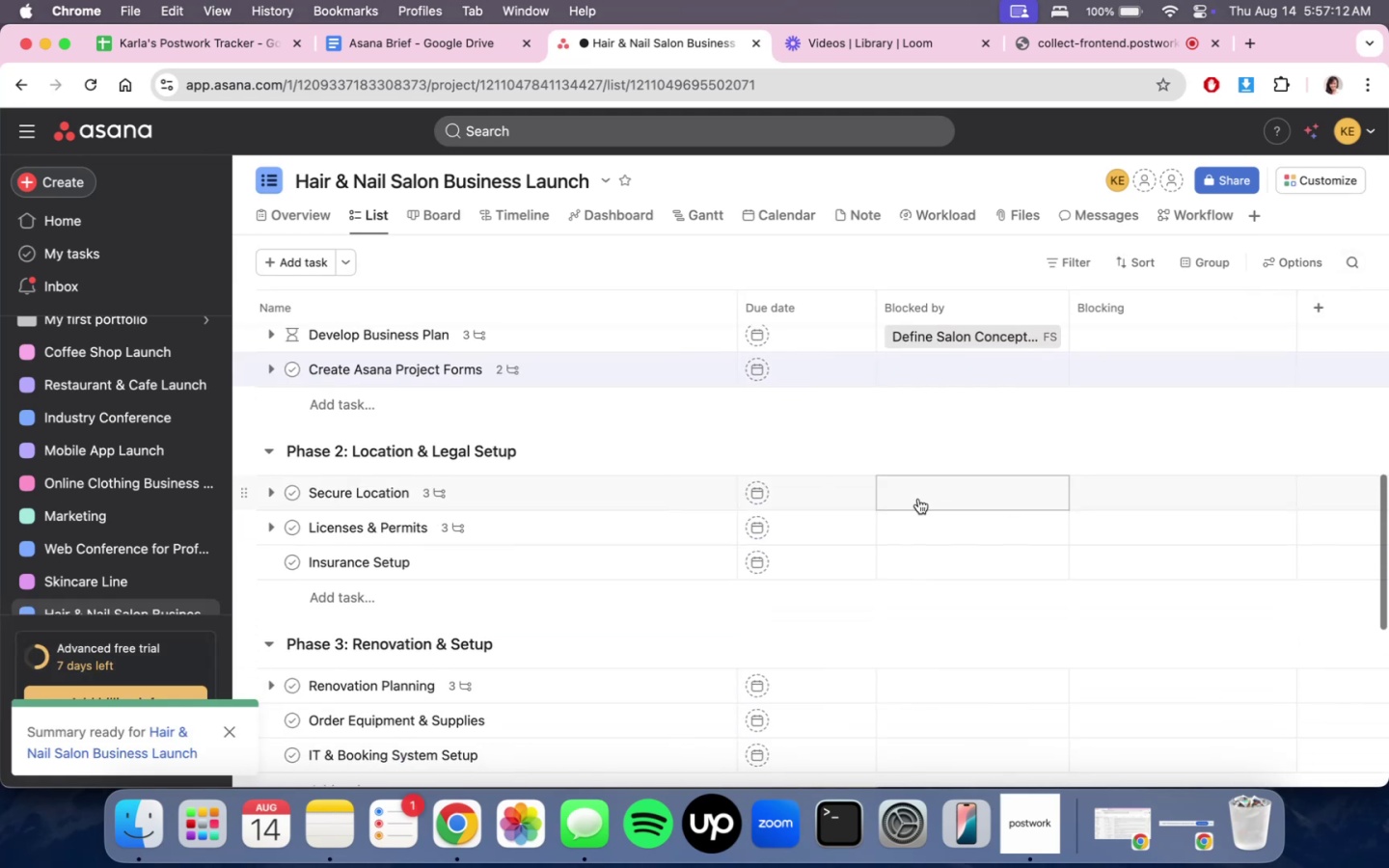 
scroll: coordinate [904, 508], scroll_direction: up, amount: 11.0
 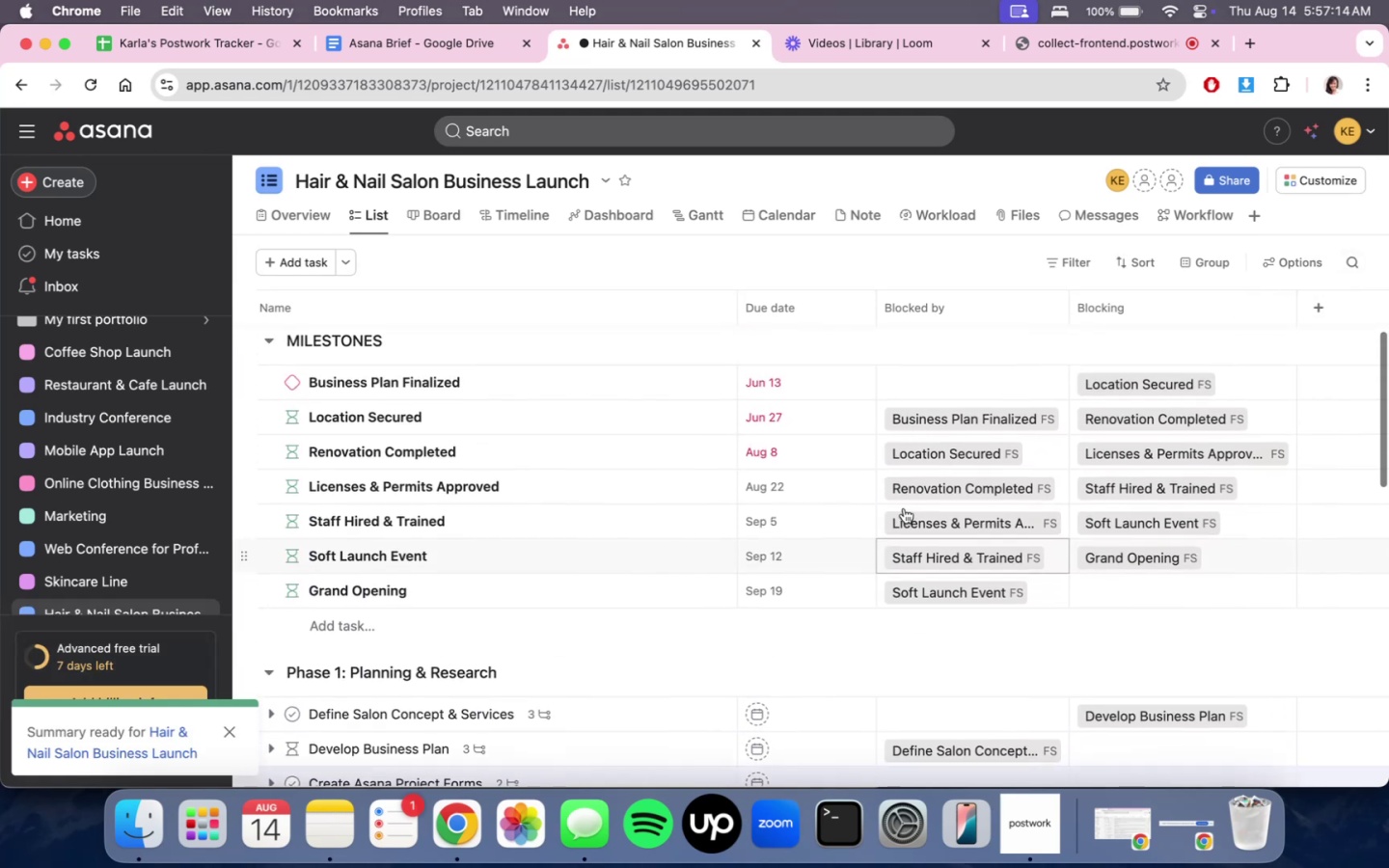 
scroll: coordinate [896, 549], scroll_direction: down, amount: 2.0
 